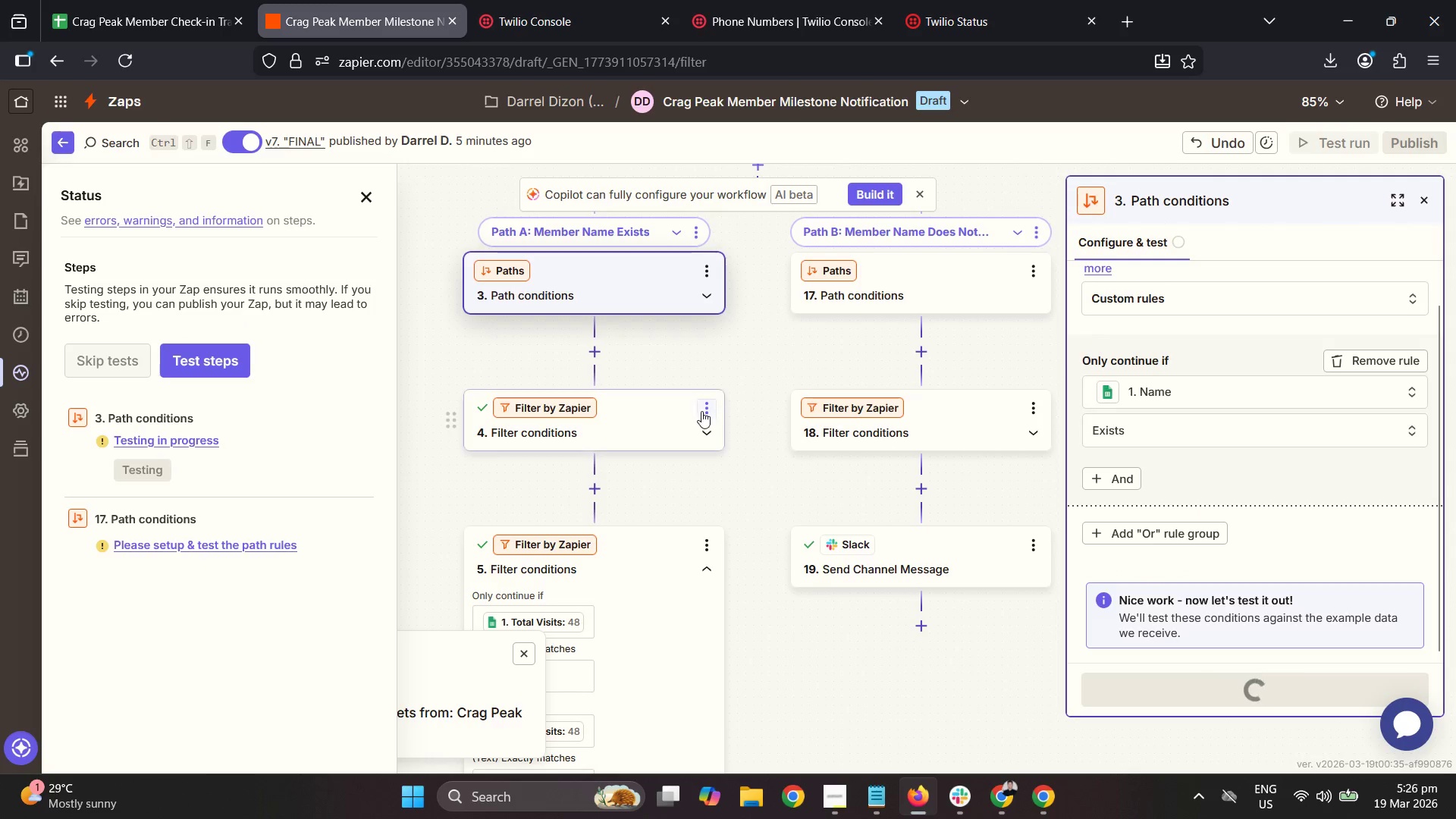 
left_click([704, 406])
 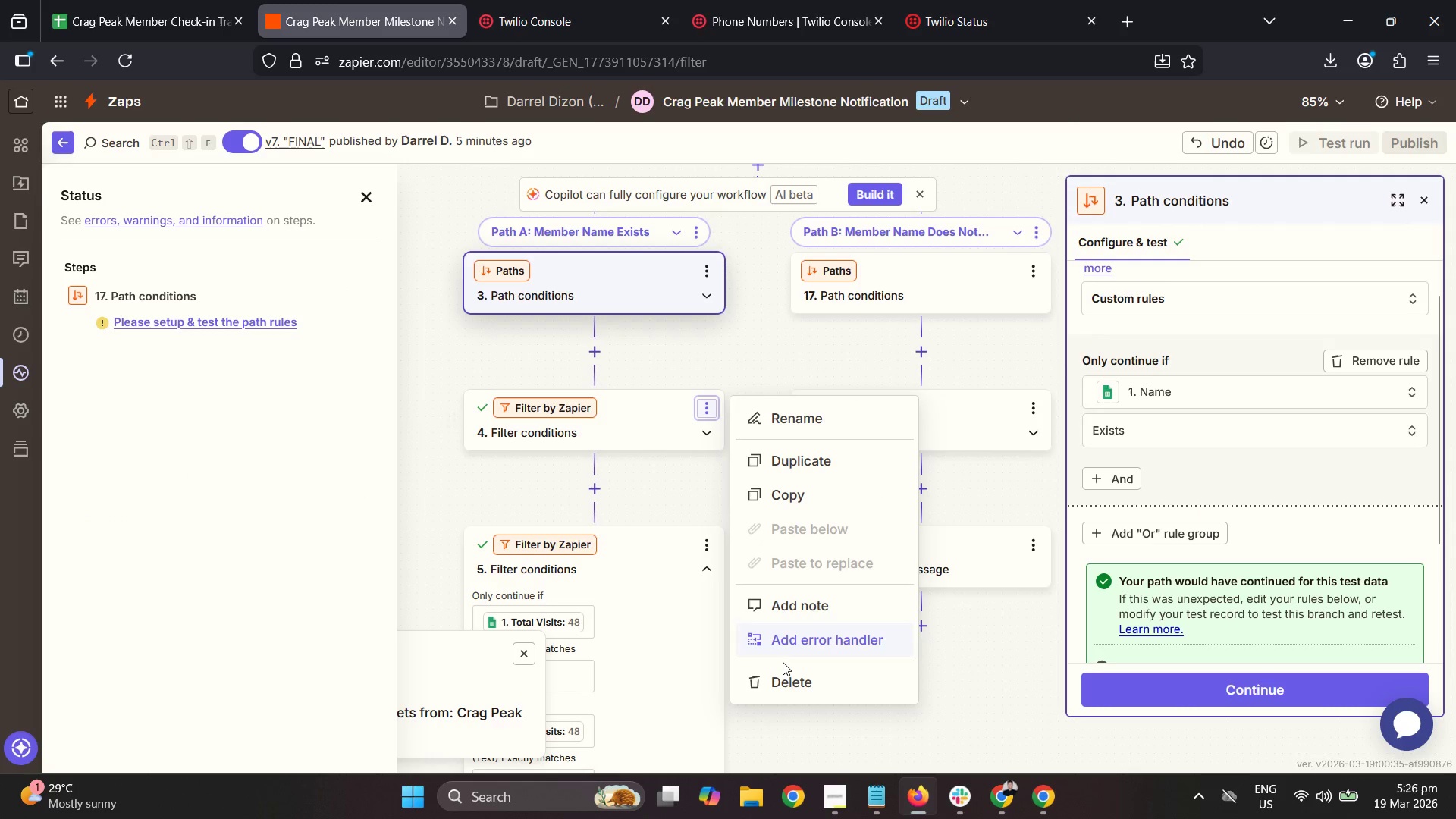 
left_click([789, 680])
 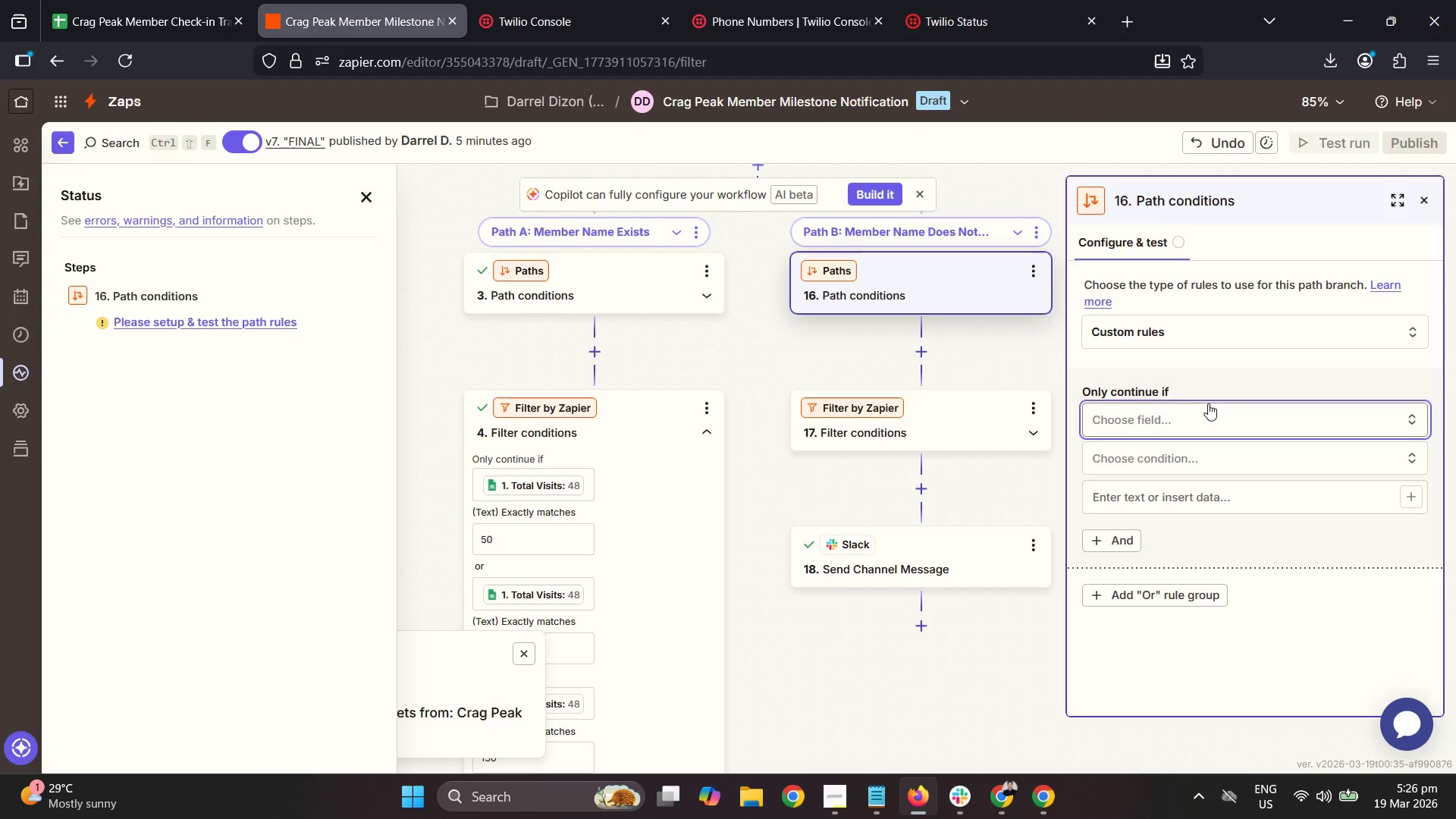 
wait(5.78)
 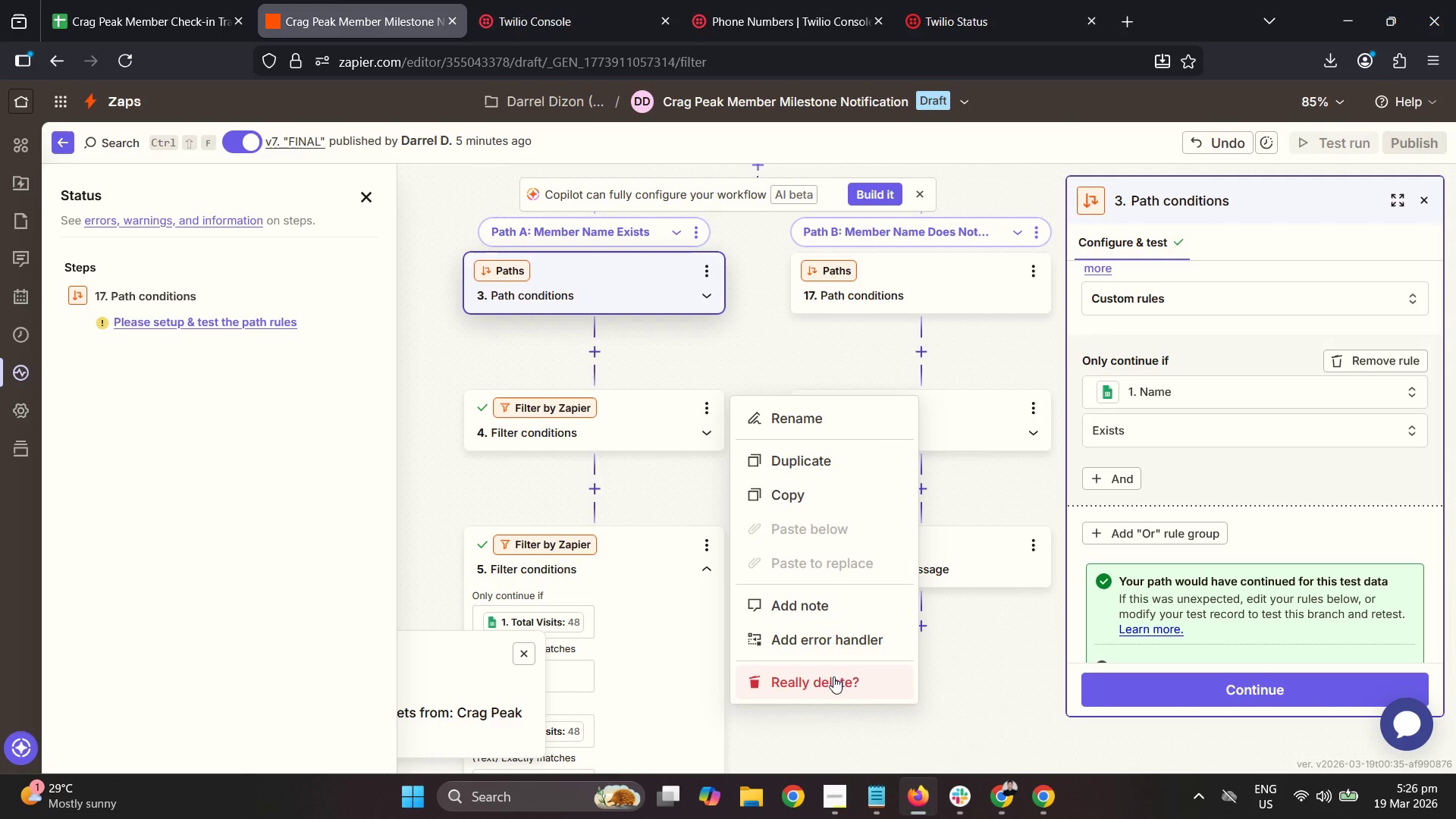 
left_click([831, 505])
 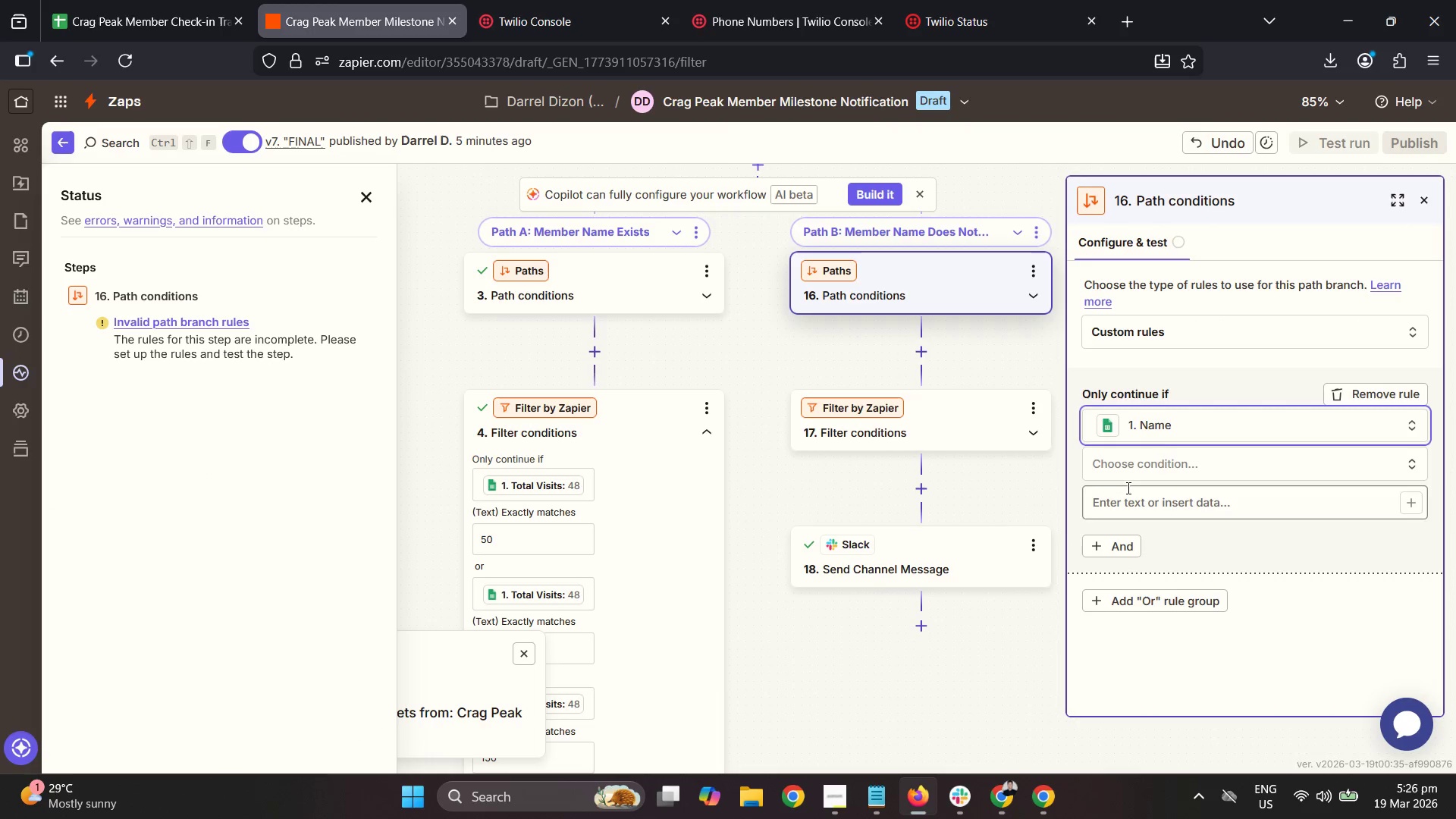 
left_click([1147, 469])
 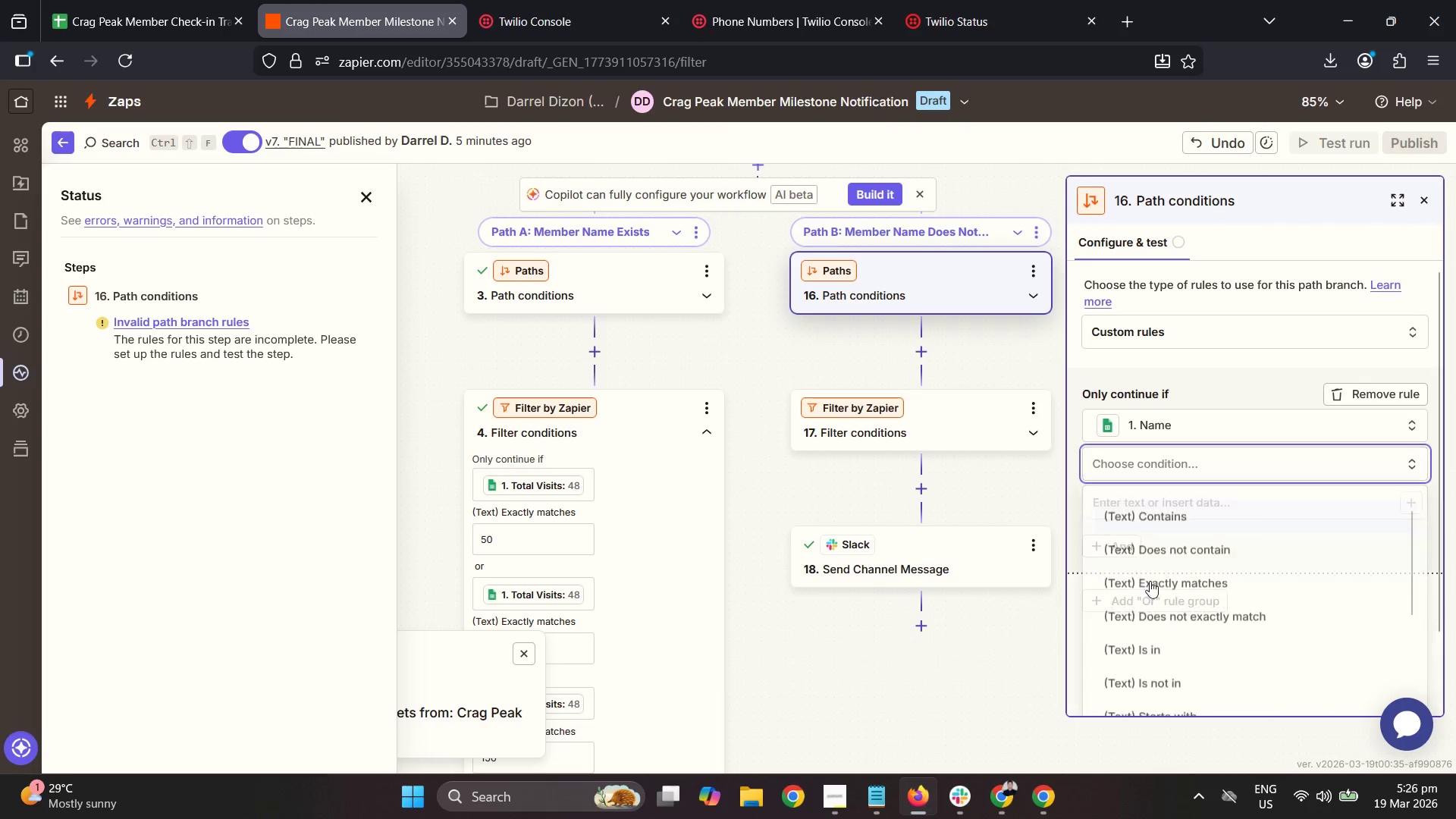 
scroll: coordinate [1165, 582], scroll_direction: down, amount: 7.0
 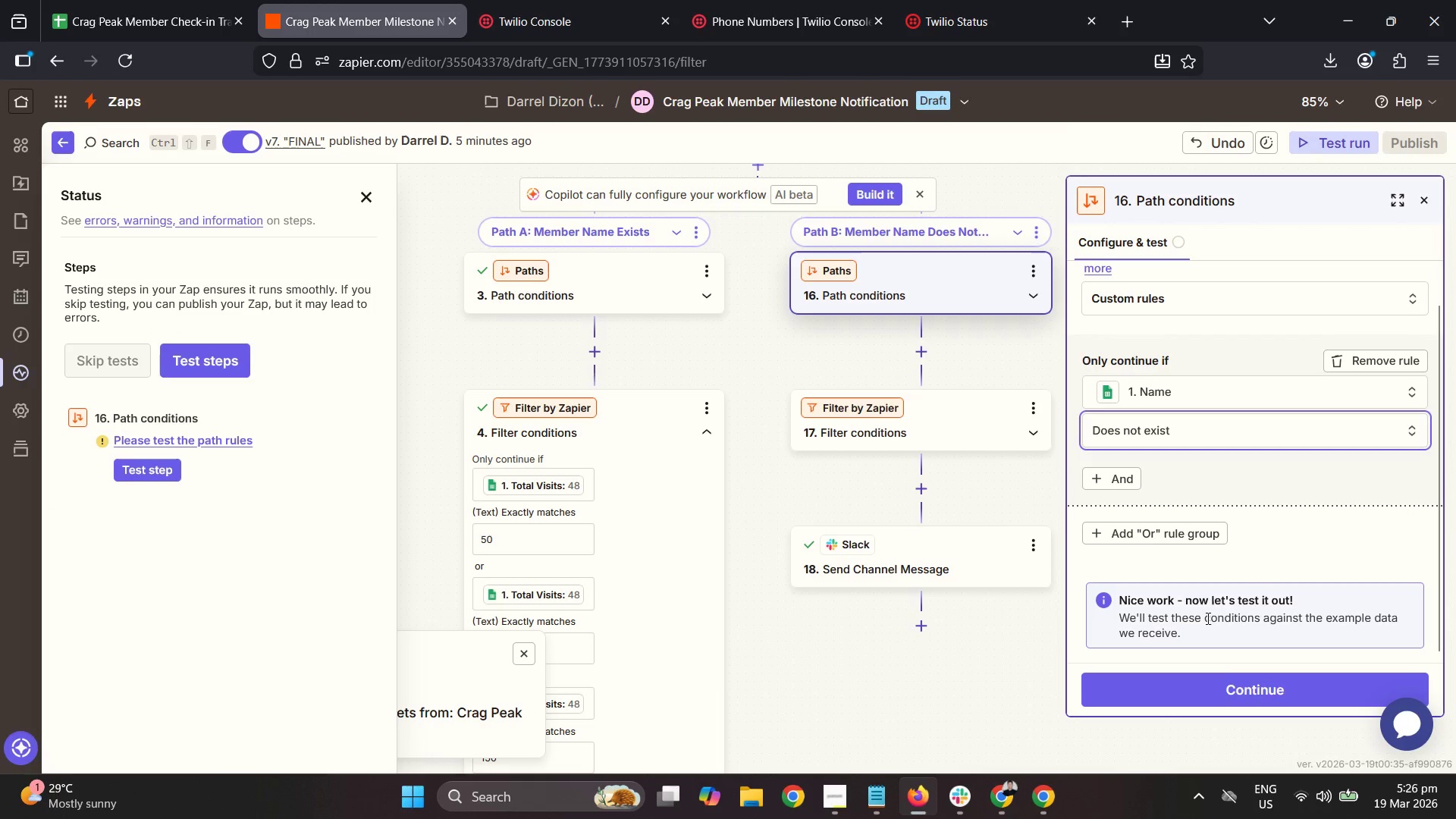 
left_click([1226, 683])
 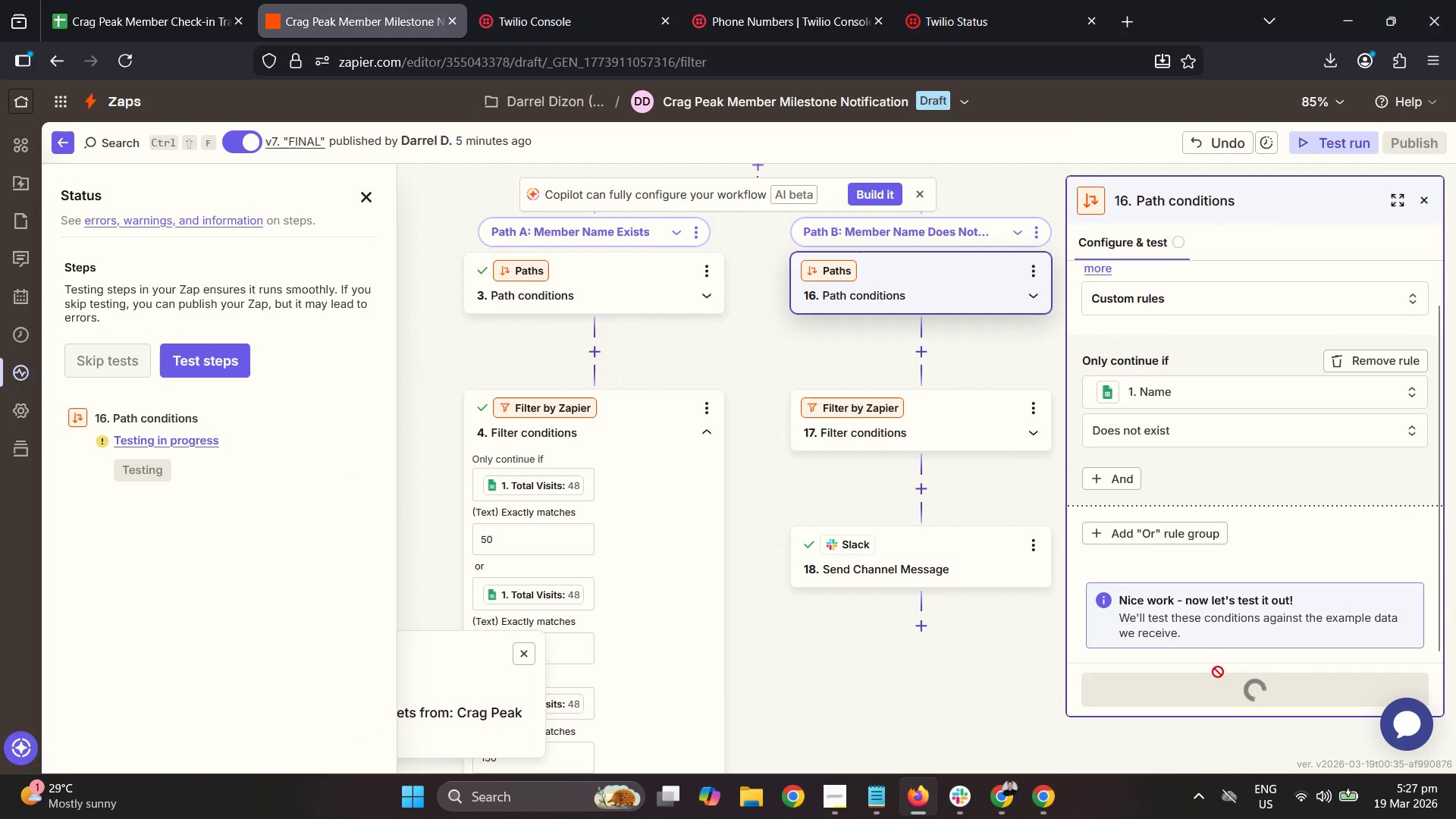 
left_click([1034, 408])
 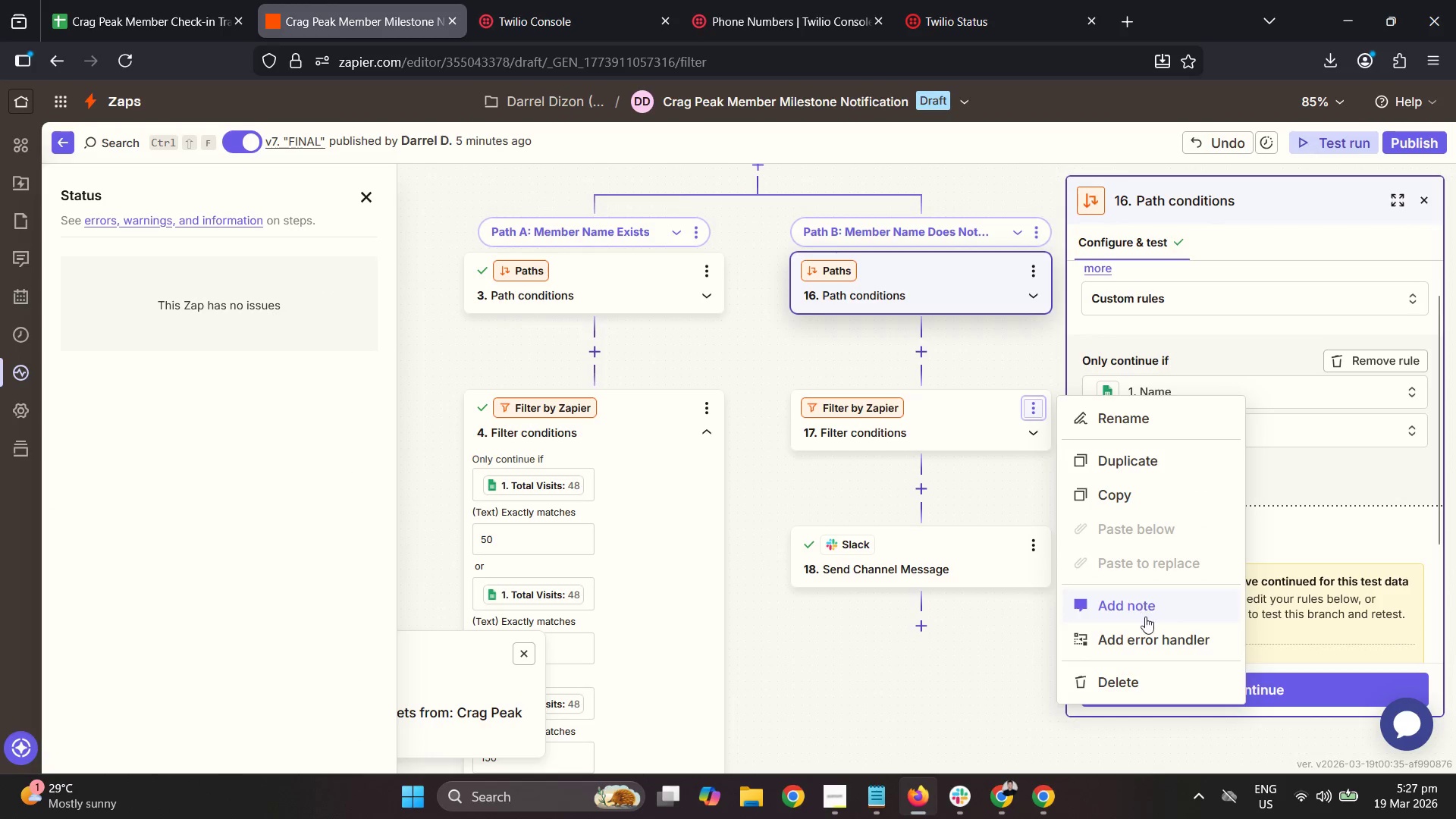 
left_click([1151, 675])
 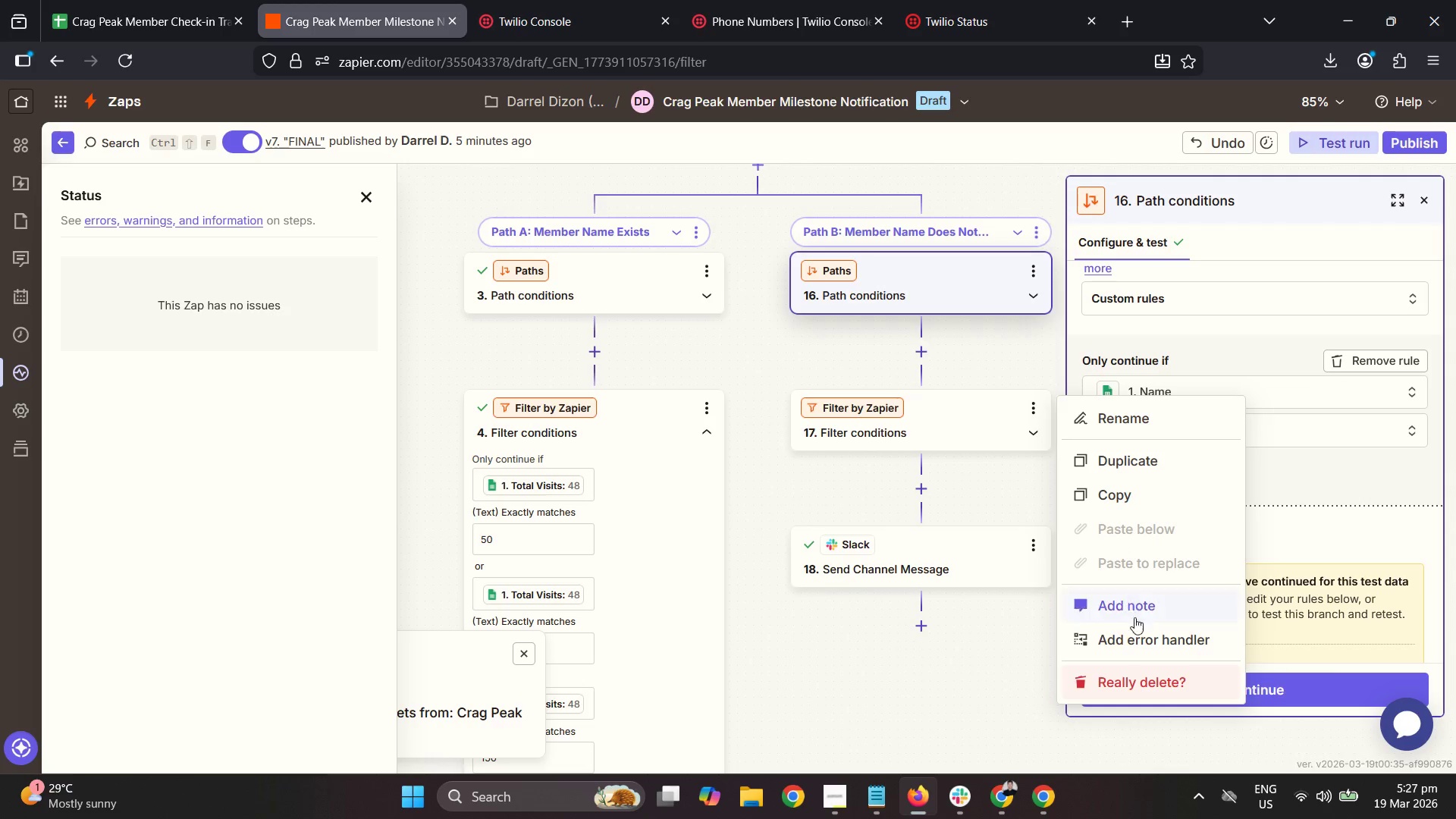 
left_click([1148, 679])
 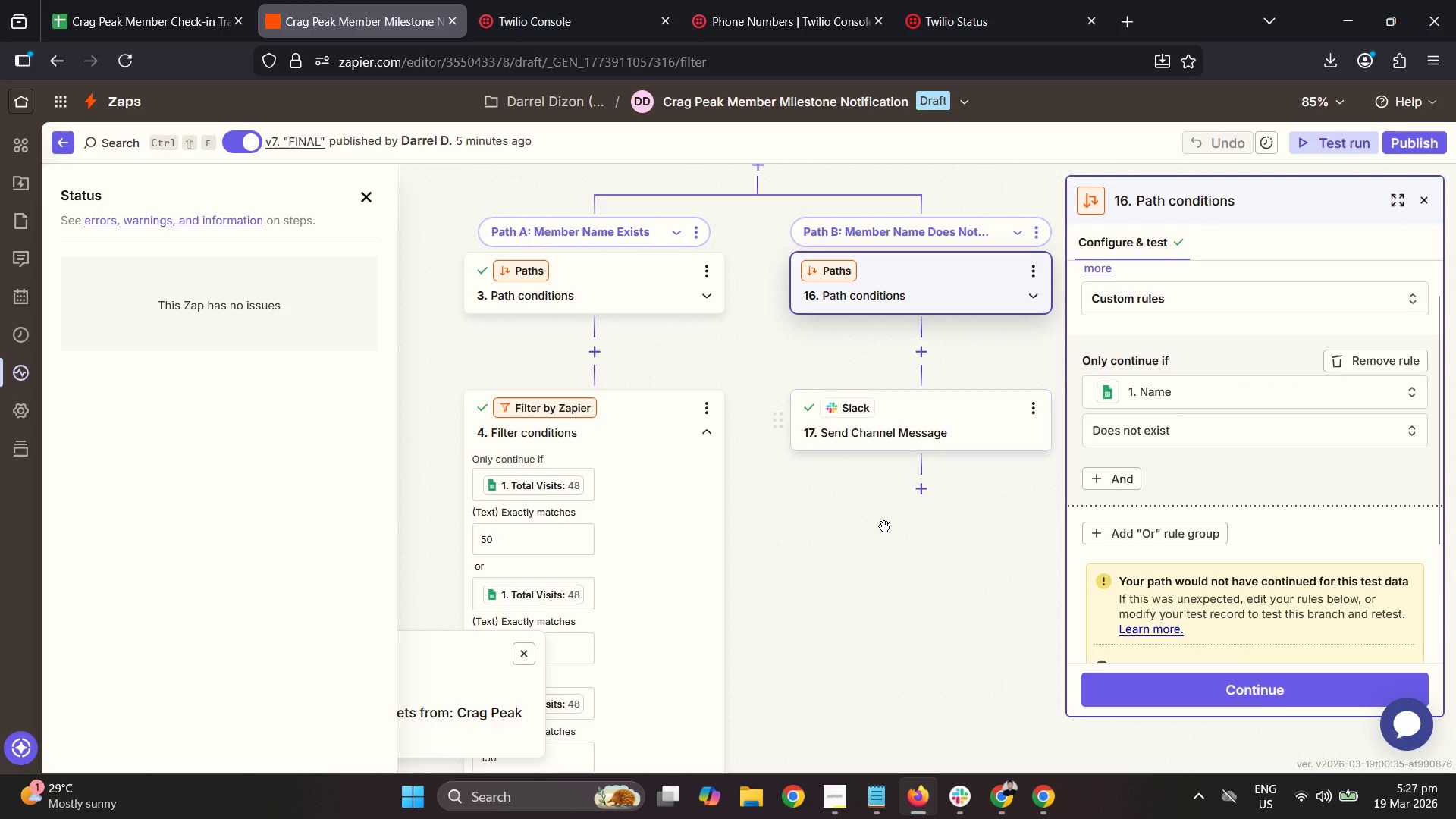 
left_click_drag(start_coordinate=[807, 528], to_coordinate=[798, 205])
 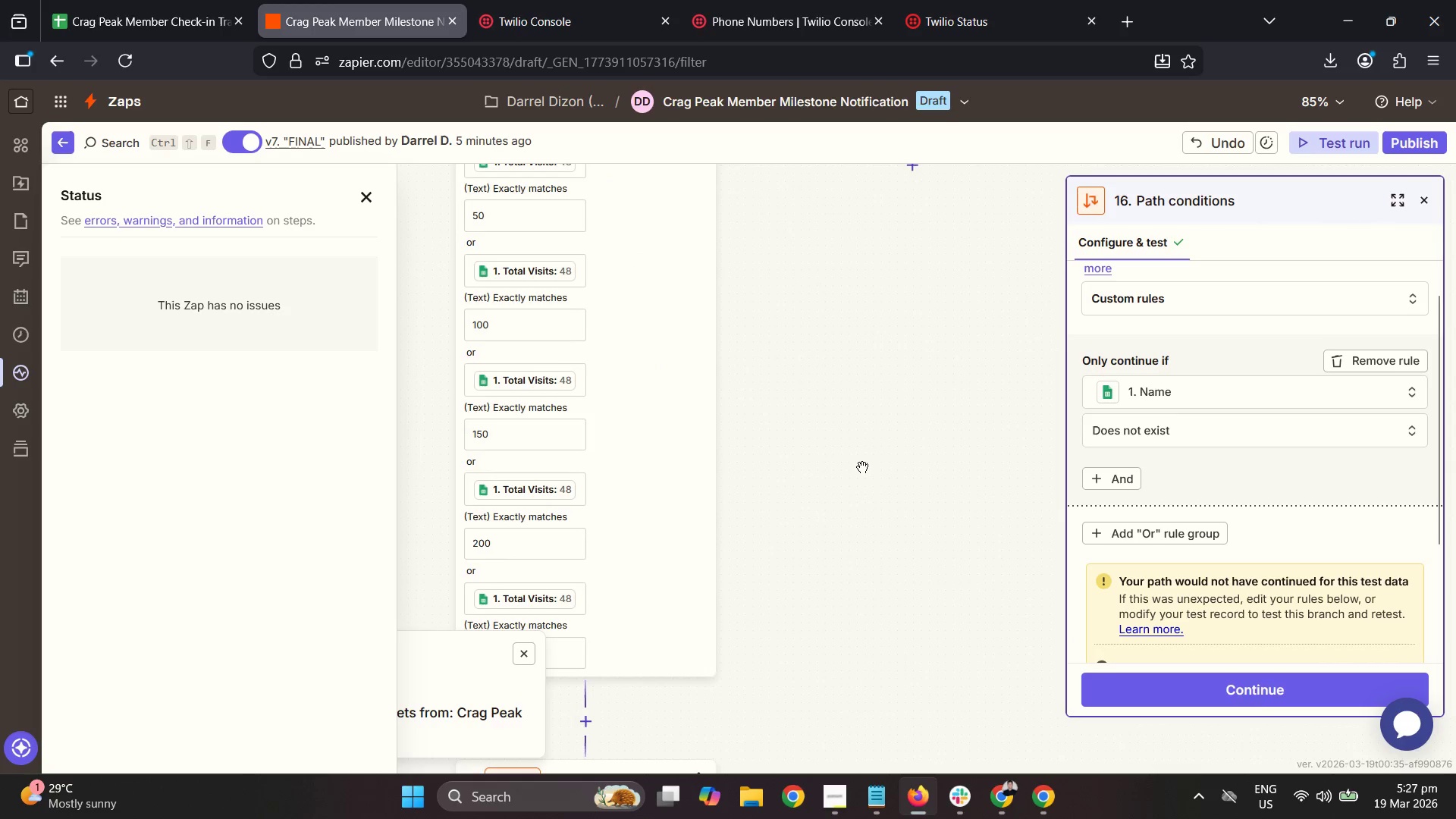 
scroll: coordinate [866, 477], scroll_direction: down, amount: 4.0
 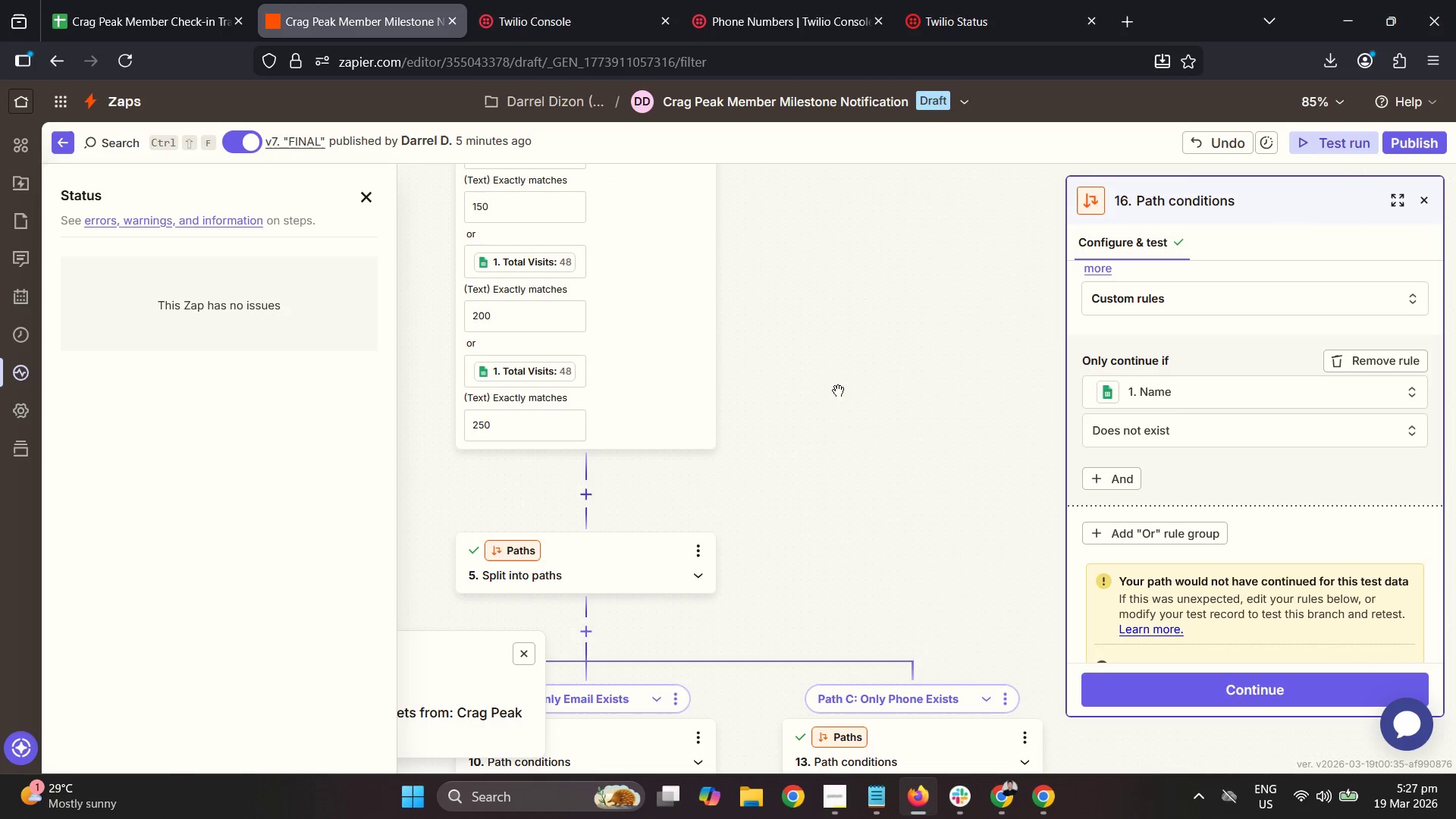 
left_click_drag(start_coordinate=[834, 339], to_coordinate=[884, 544])
 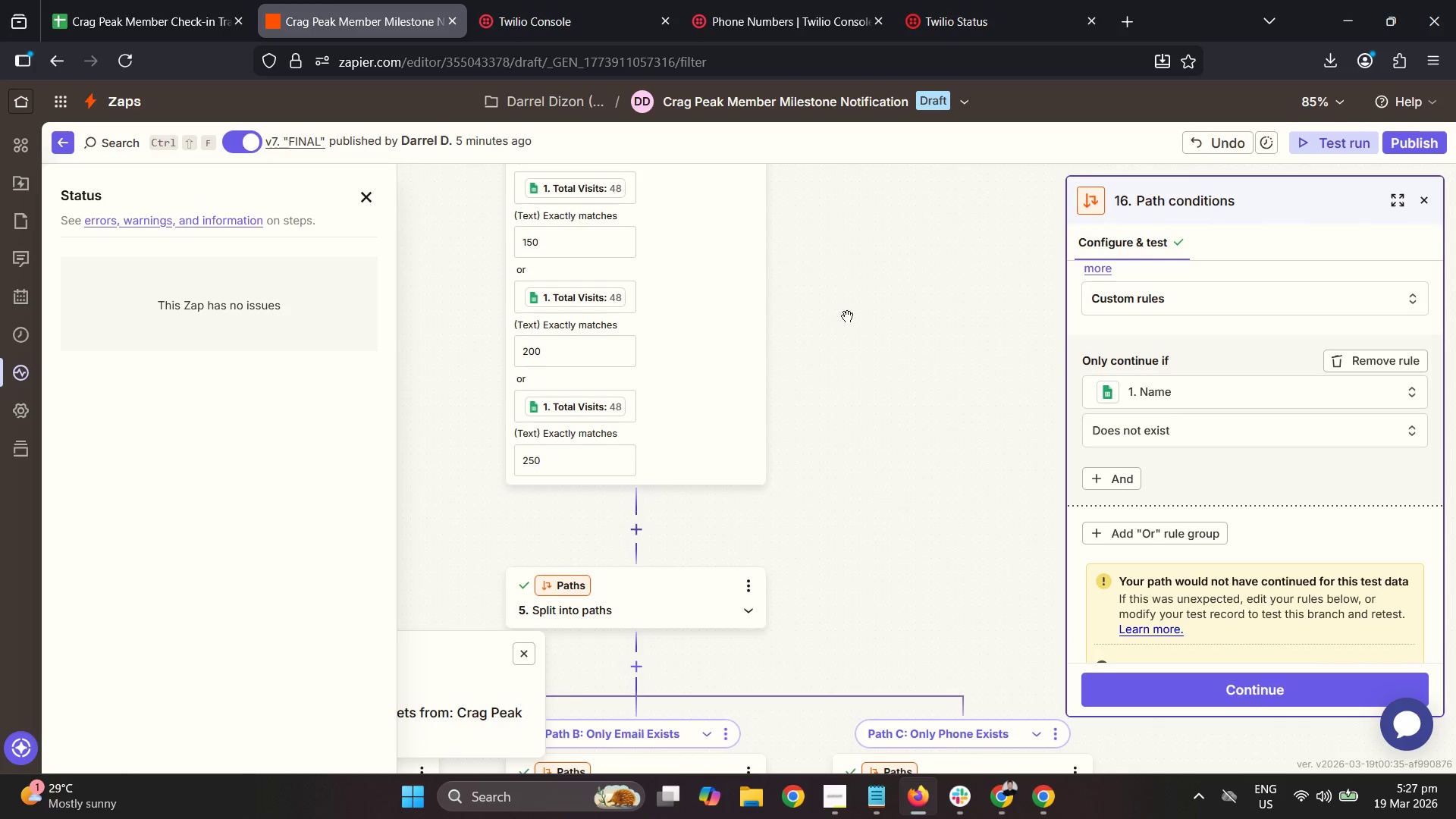 
scroll: coordinate [852, 384], scroll_direction: down, amount: 3.0
 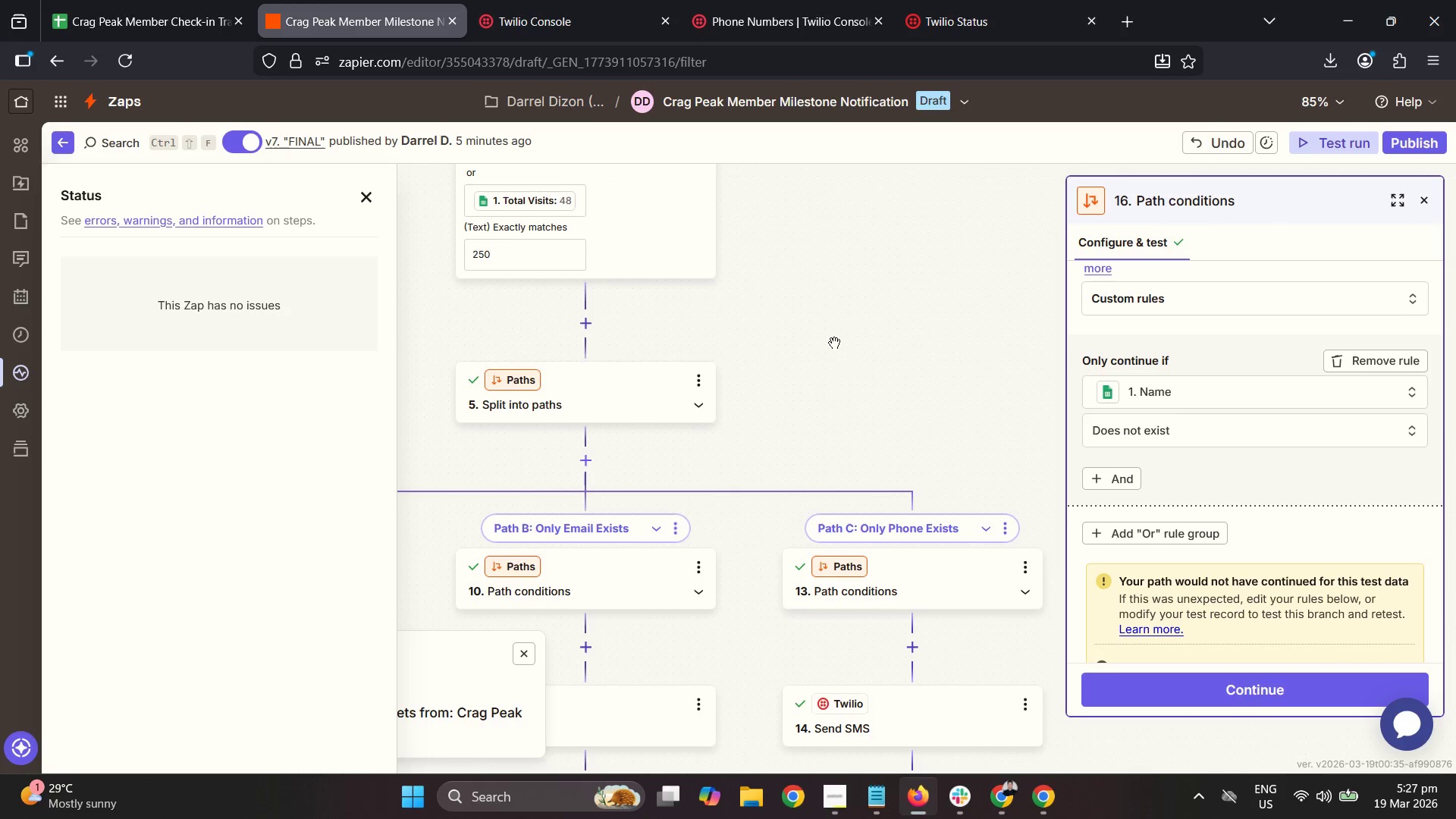 
left_click_drag(start_coordinate=[836, 251], to_coordinate=[821, 576])
 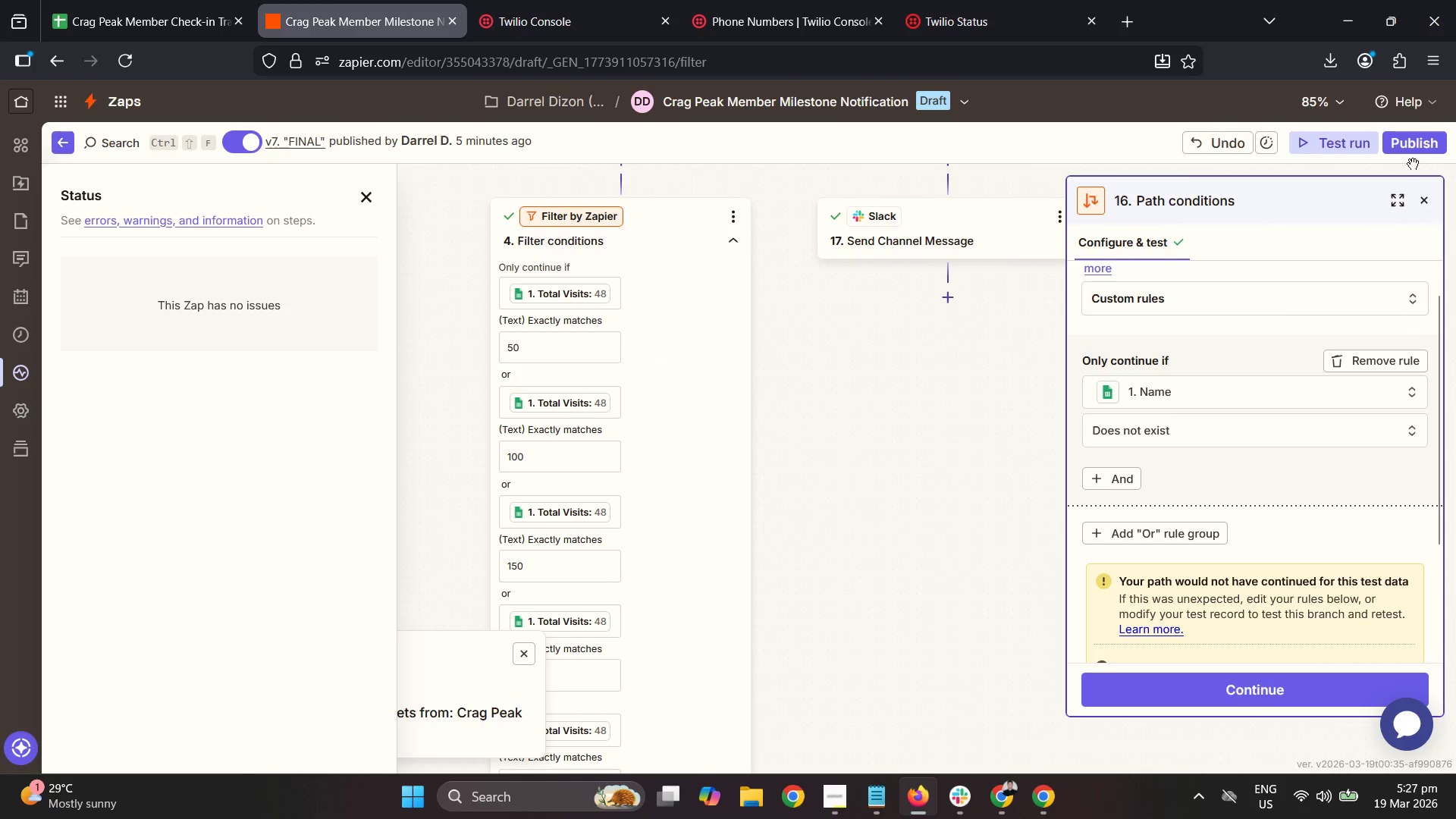 
left_click([1412, 143])
 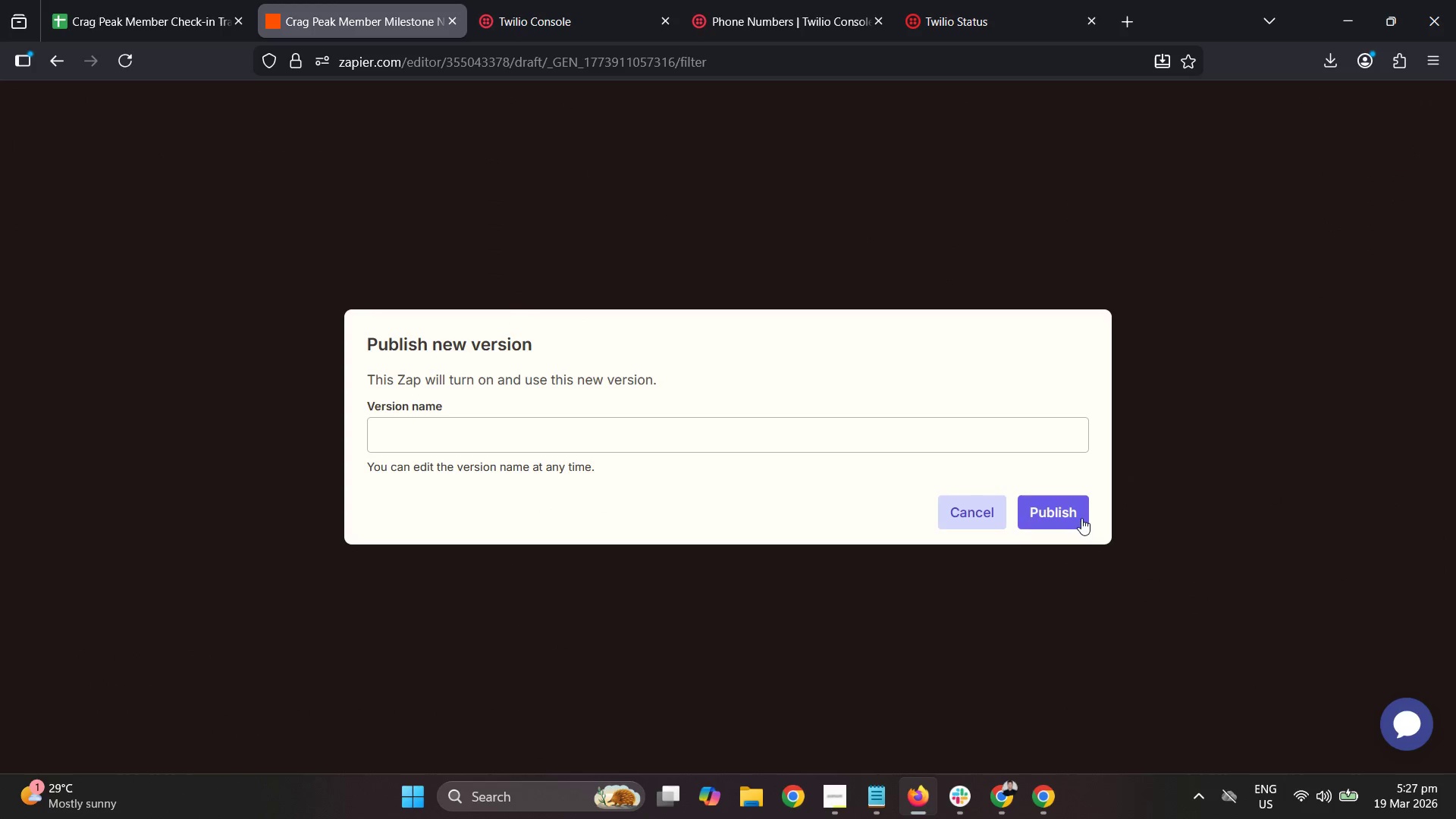 
left_click([940, 435])
 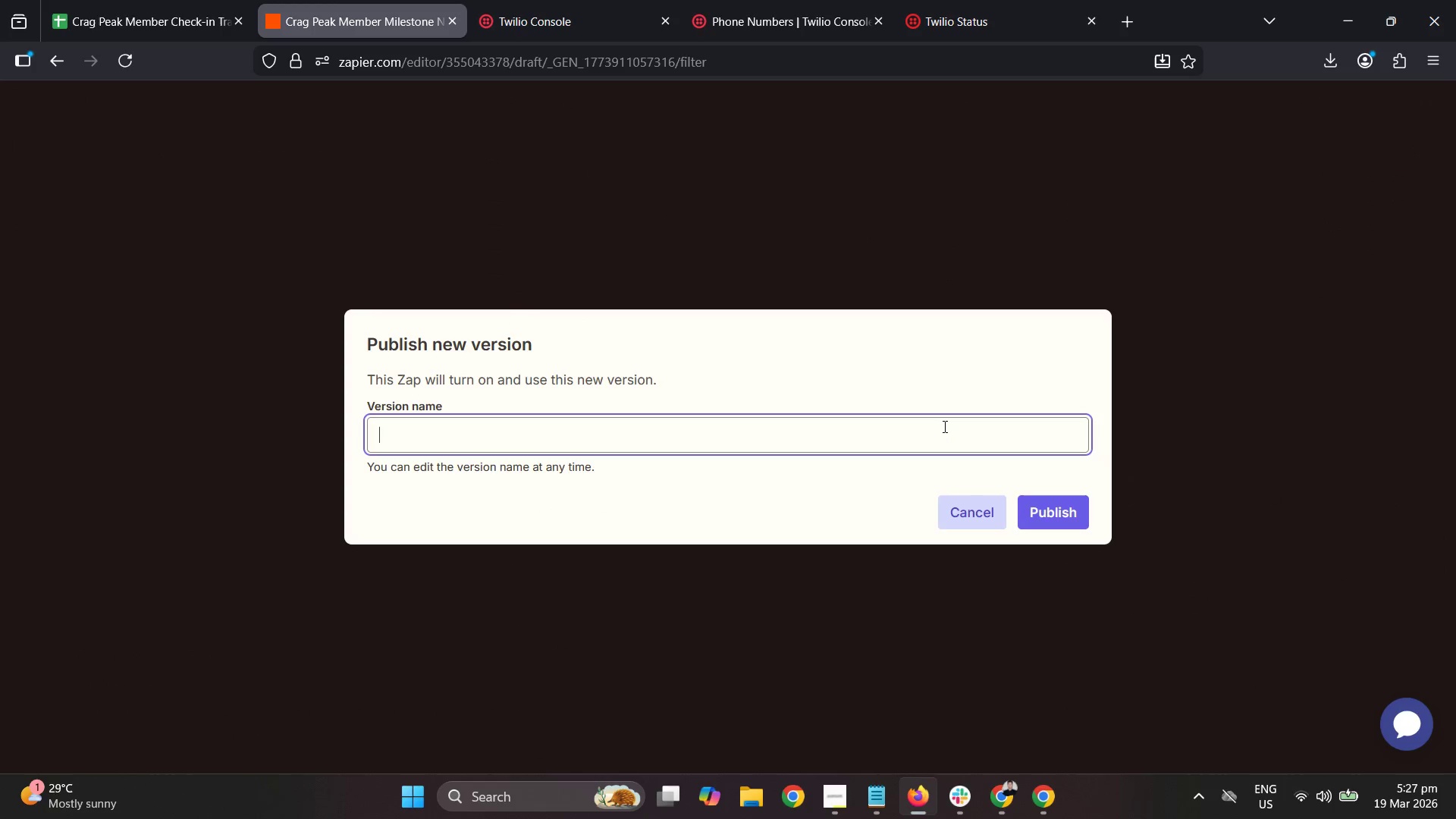 
type(FINAL)
 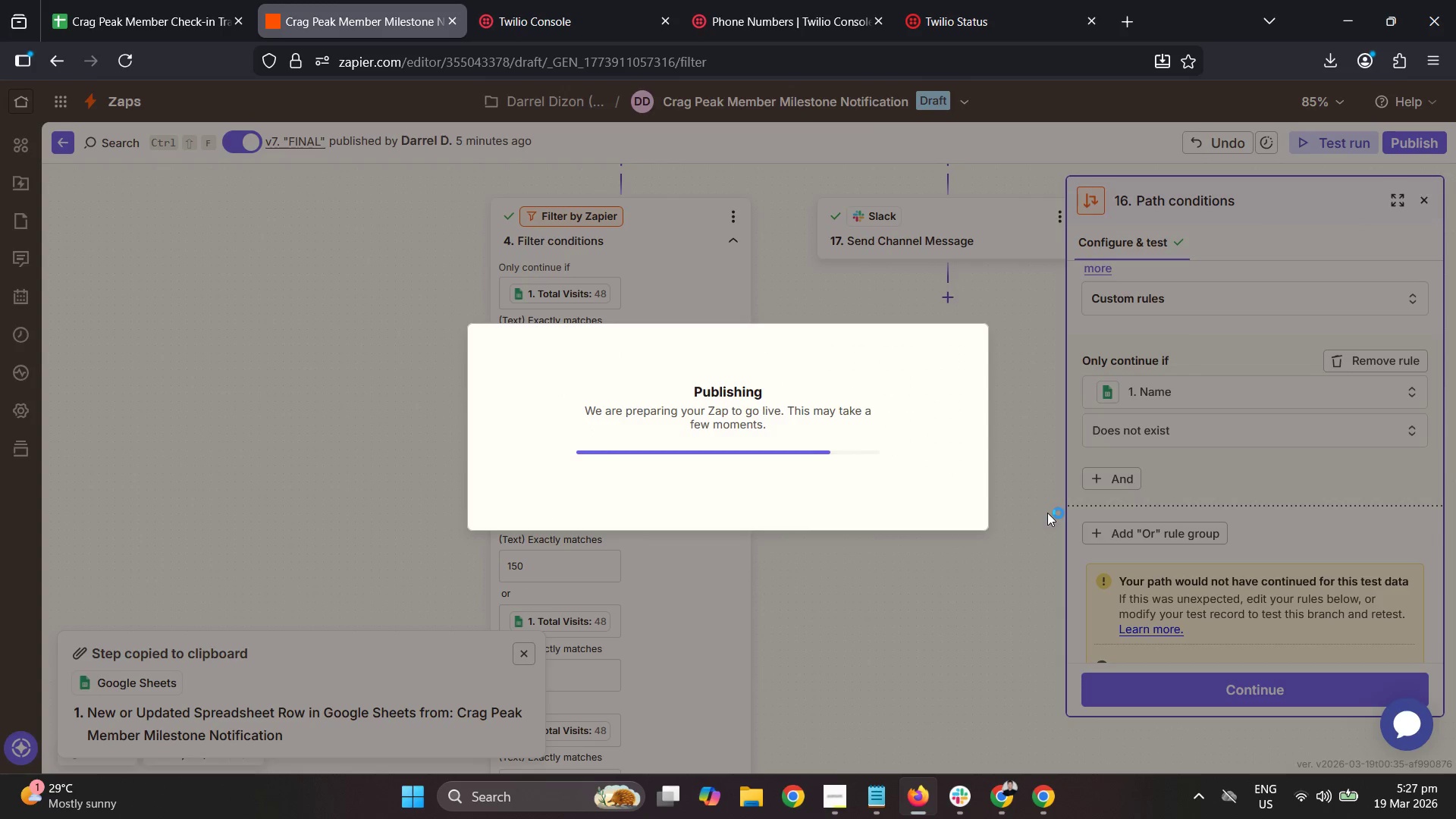 
wait(5.97)
 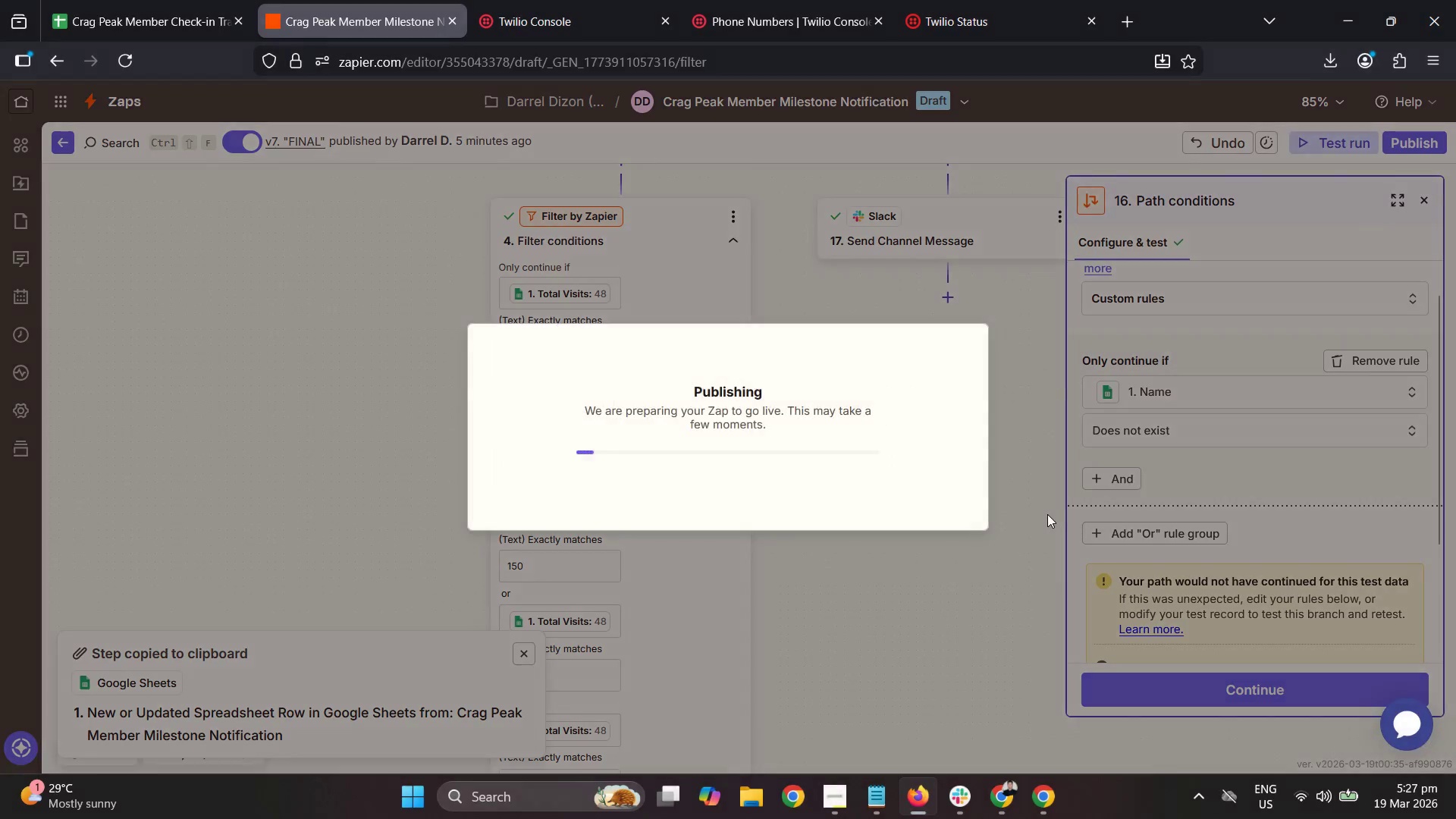 
left_click([87, 0])
 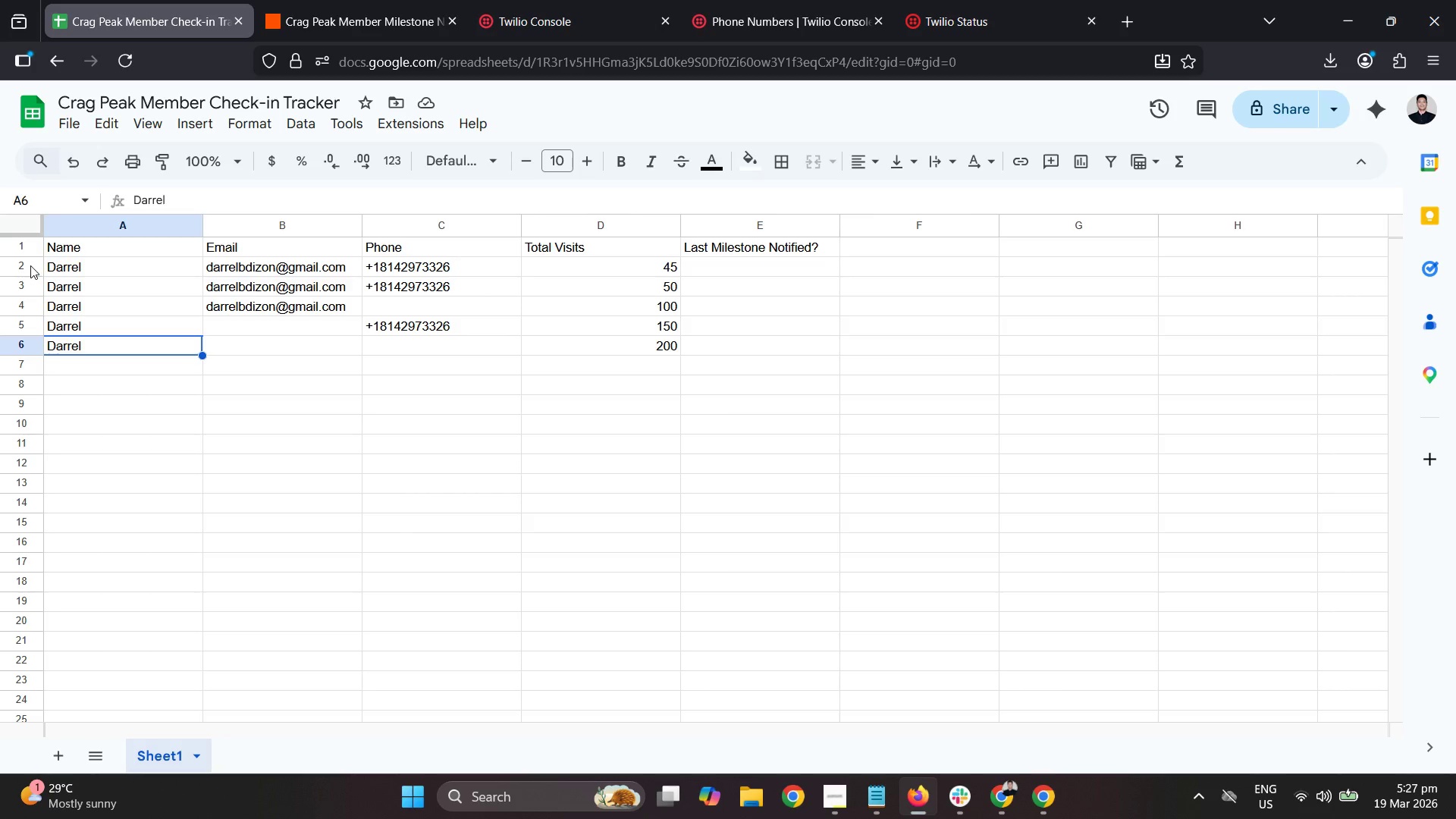 
left_click_drag(start_coordinate=[27, 264], to_coordinate=[15, 374])
 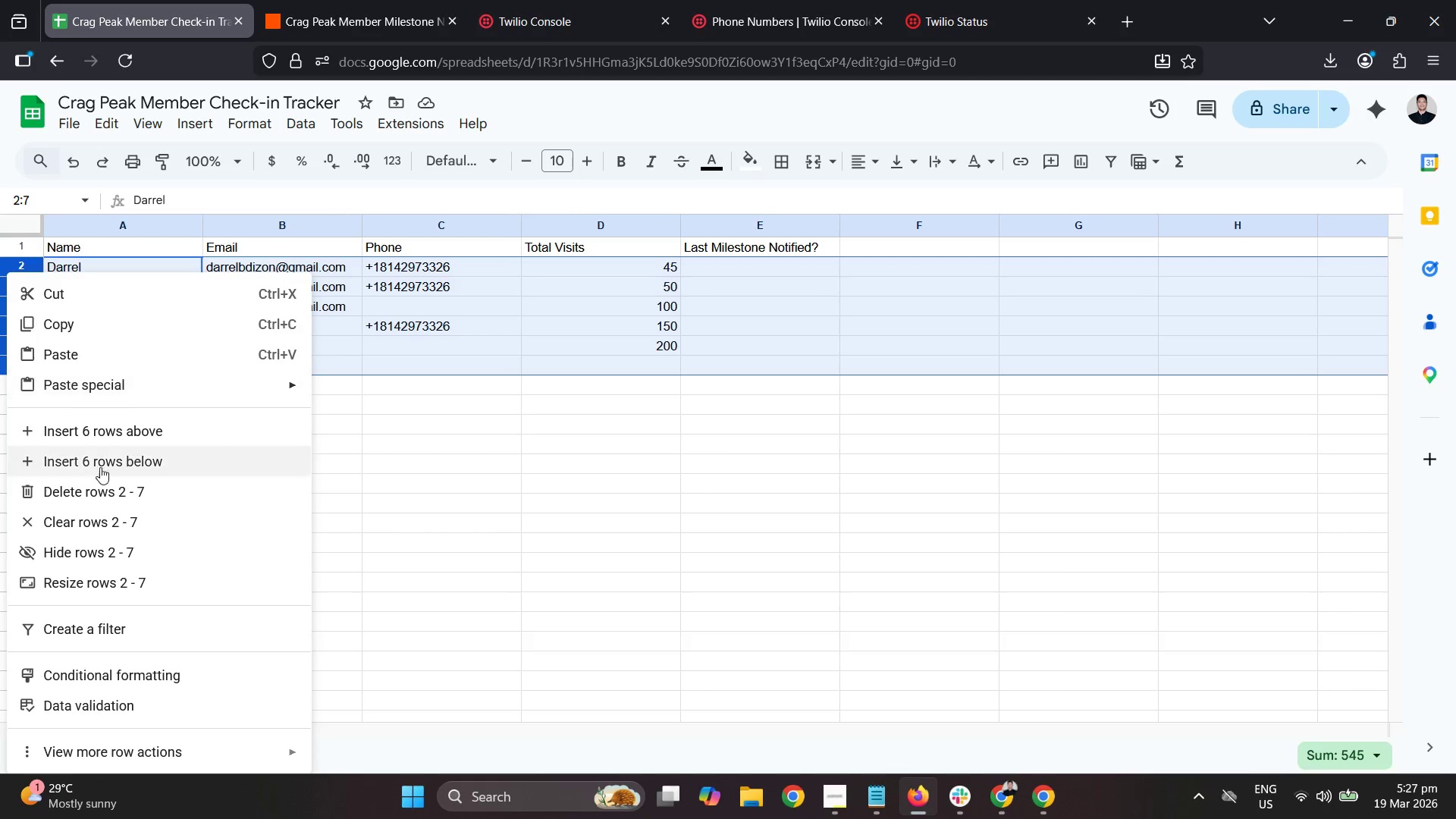 
left_click([105, 481])
 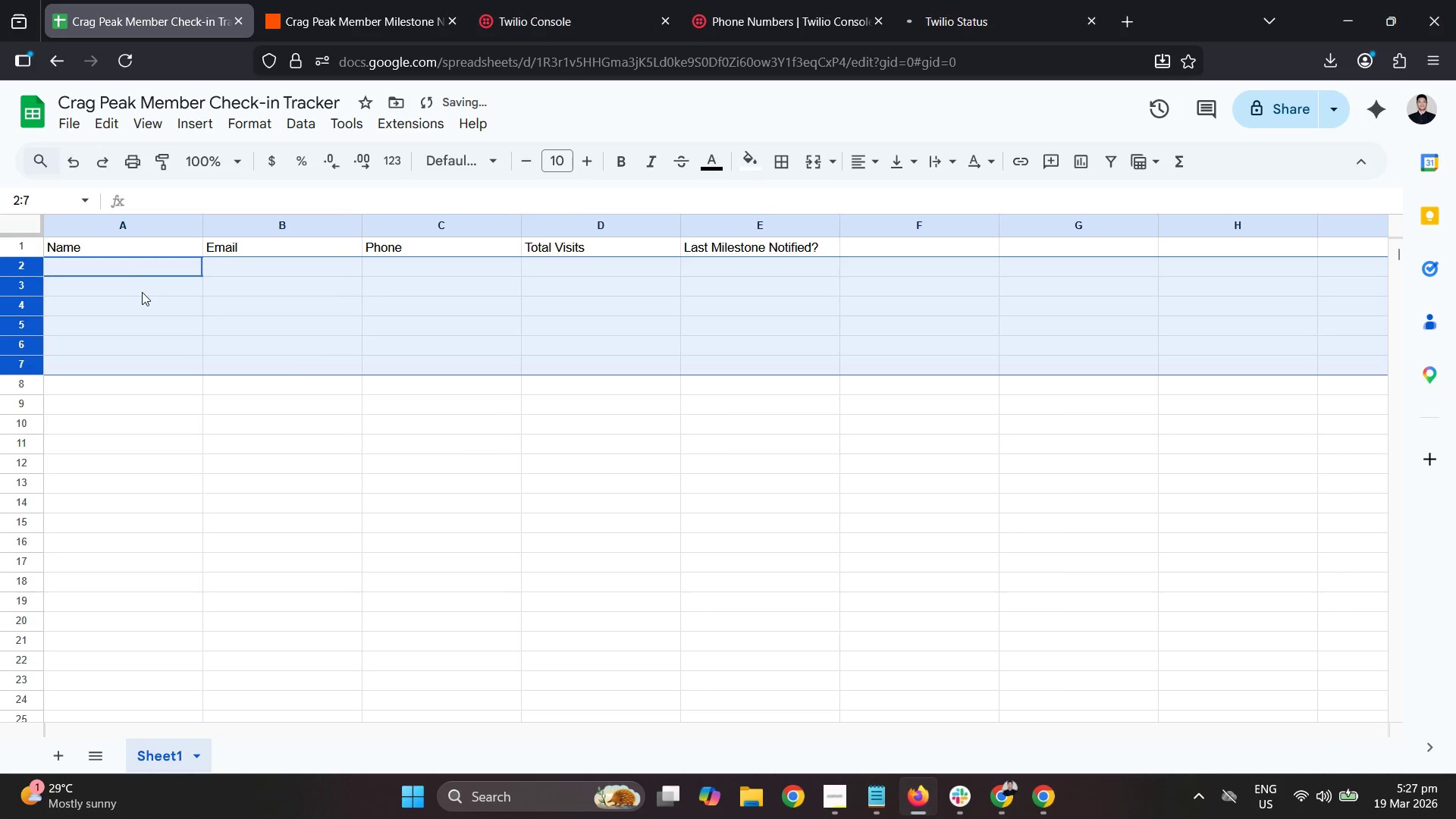 
left_click([121, 267])
 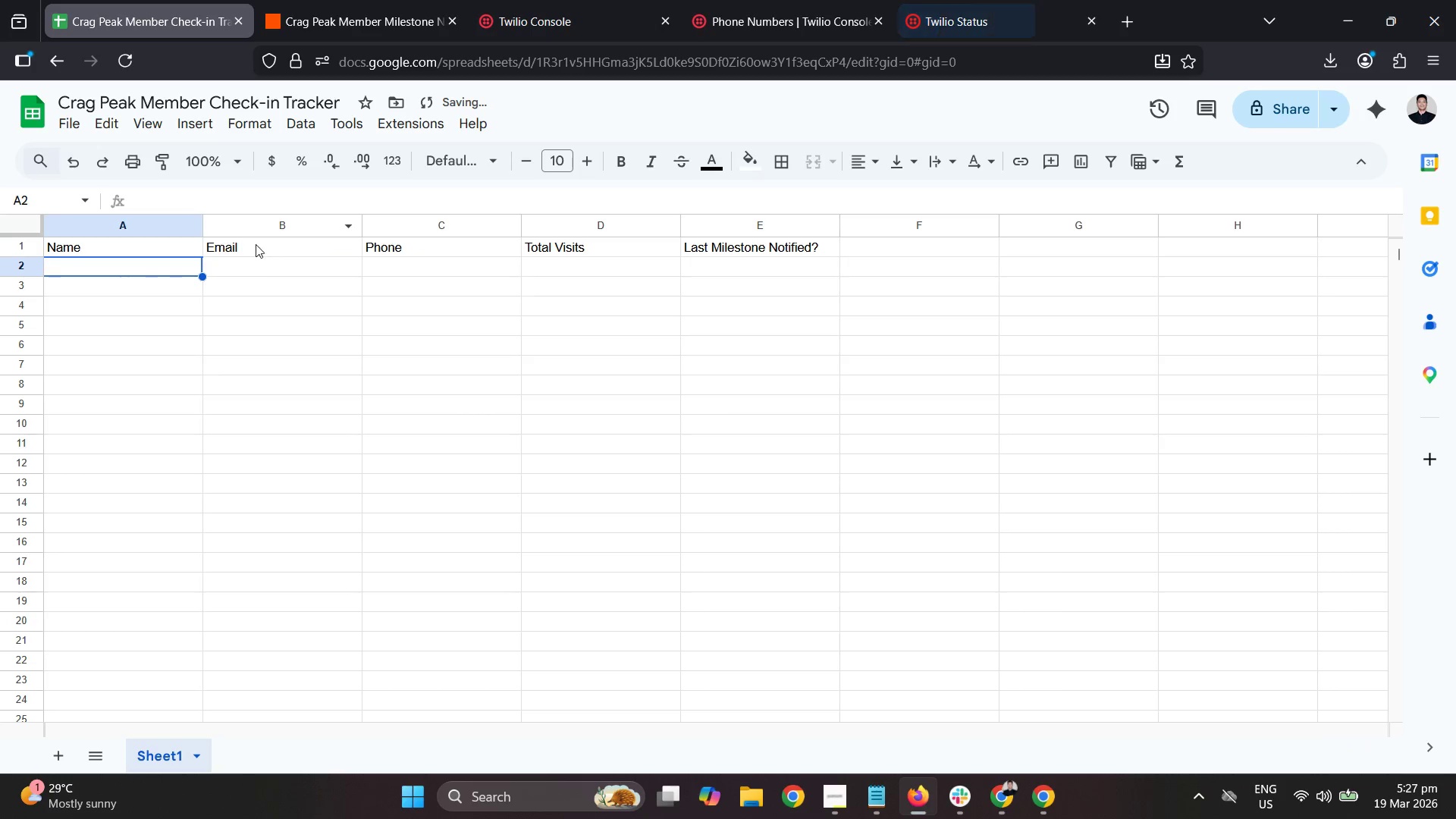 
key(Control+ControlLeft)
 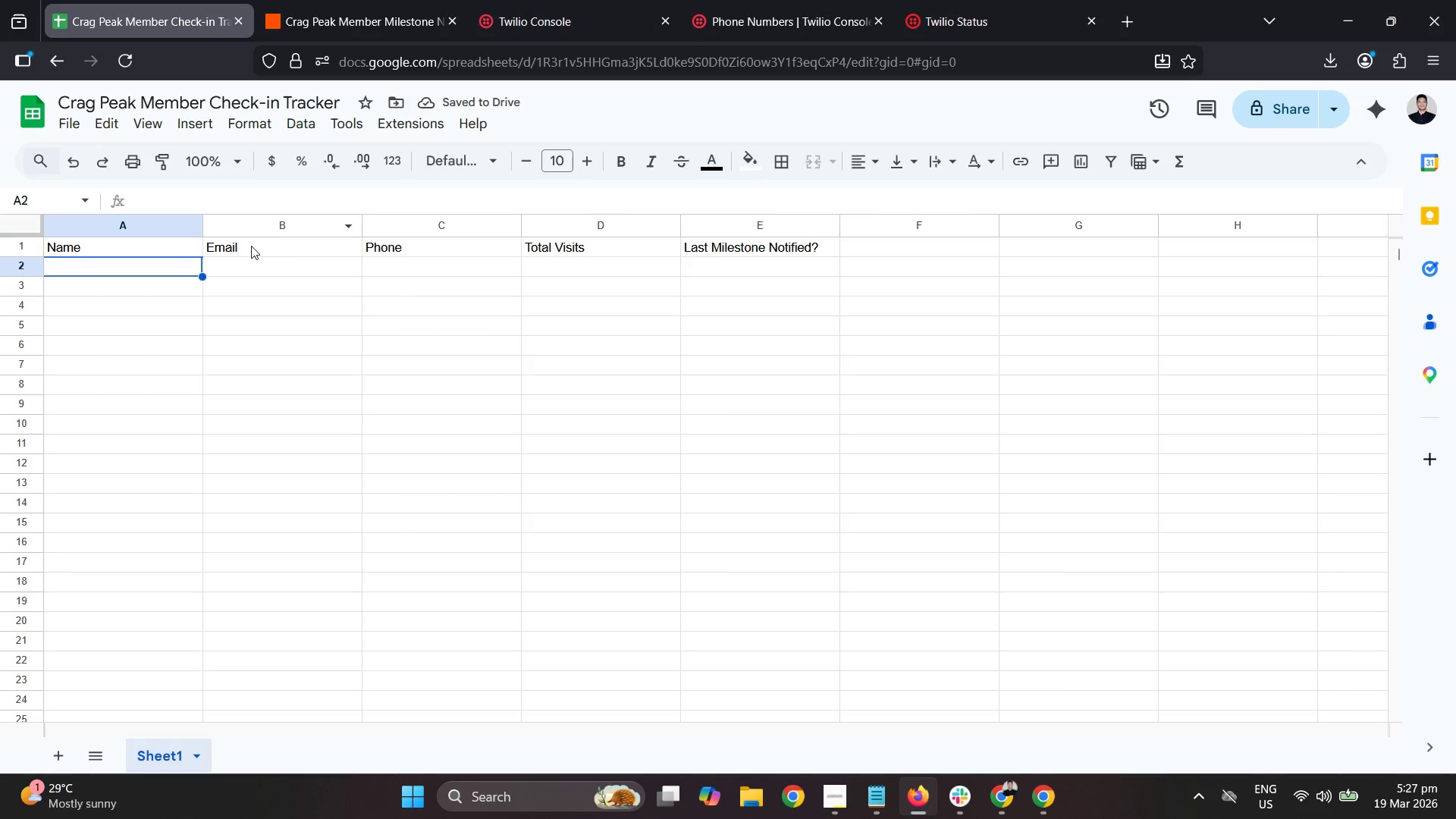 
key(Control+Z)
 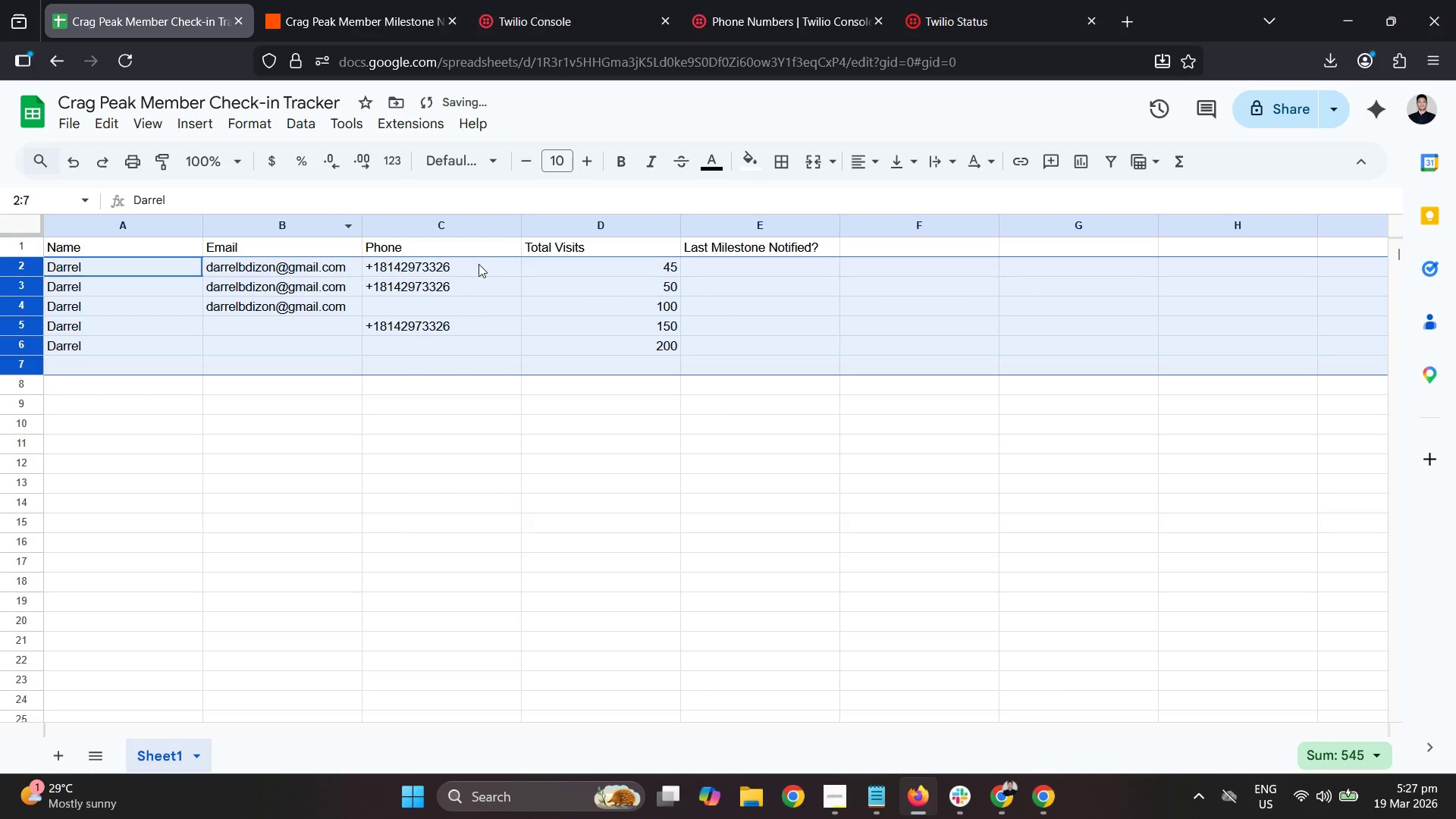 
left_click_drag(start_coordinate=[441, 264], to_coordinate=[438, 277])
 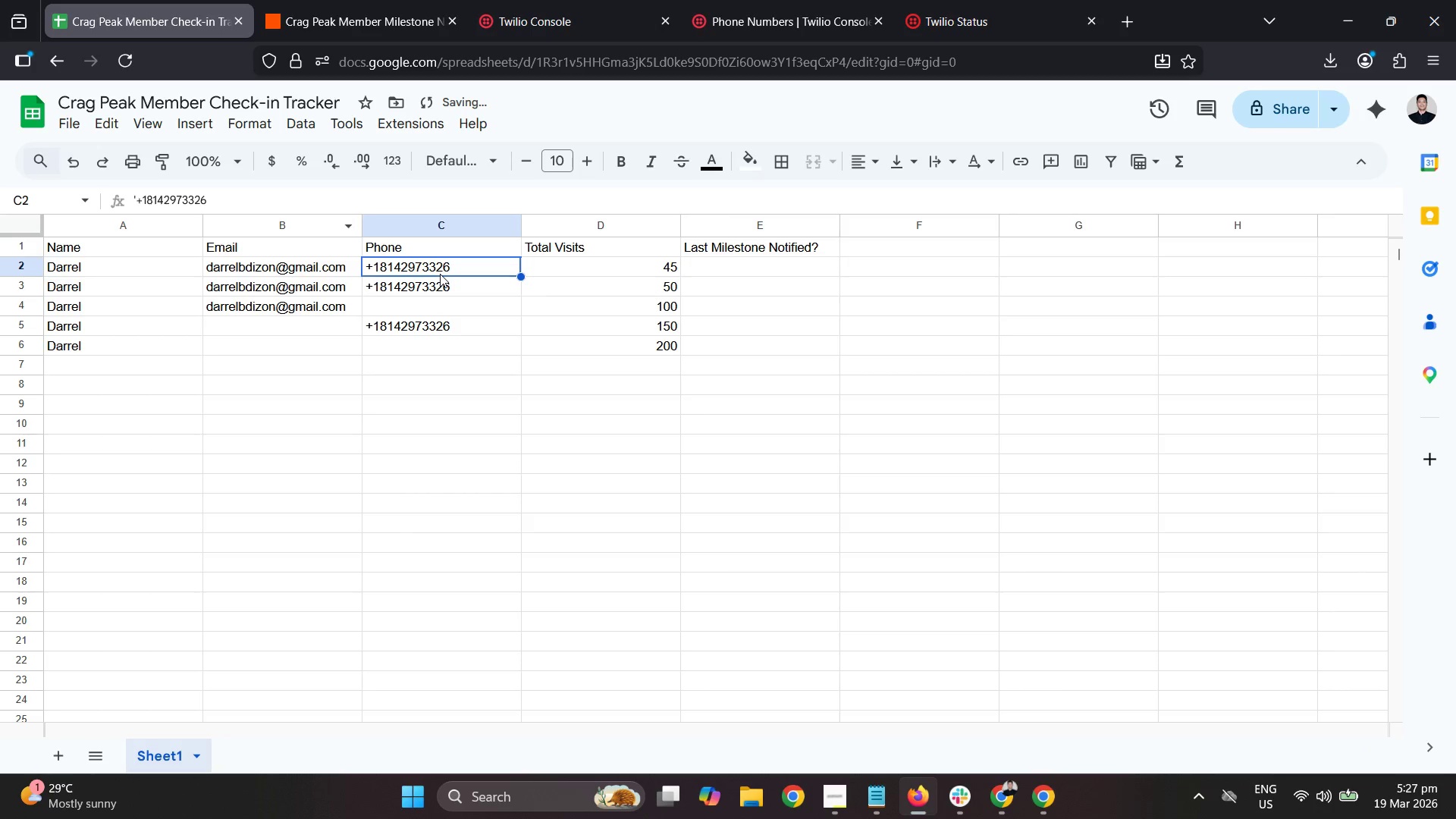 
double_click([440, 274])
 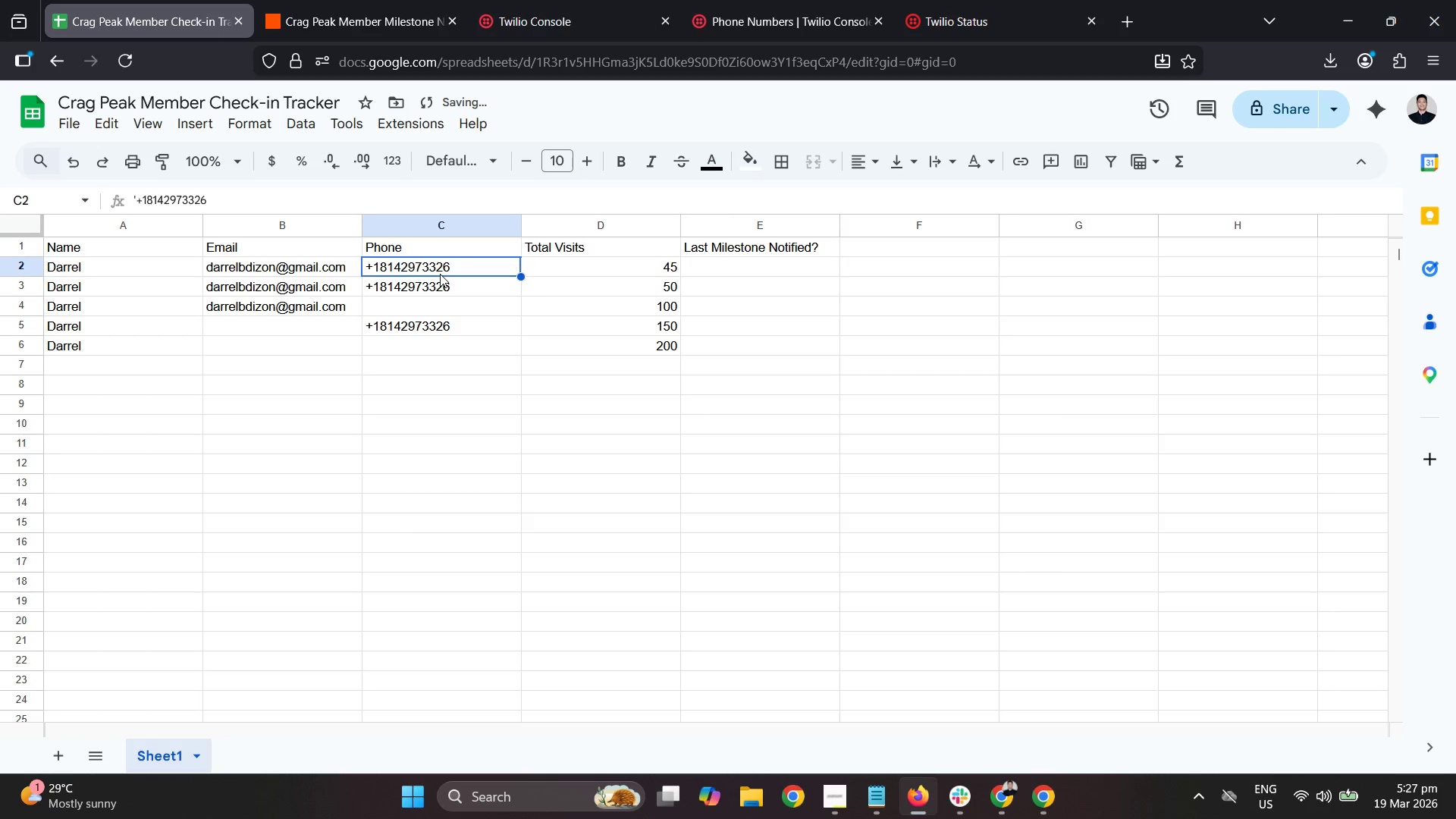 
triple_click([440, 274])
 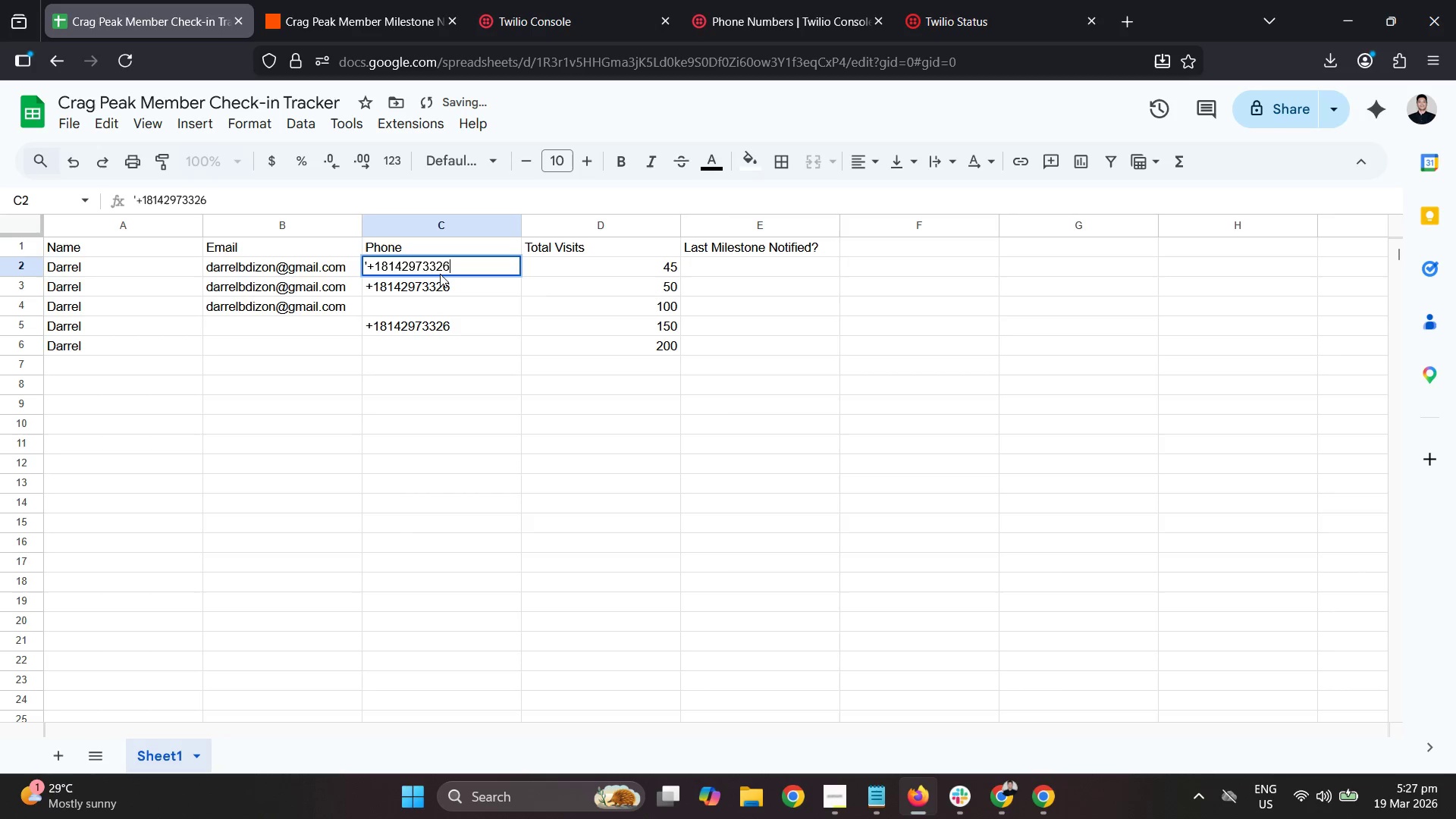 
hold_key(key=ControlLeft, duration=0.5)
 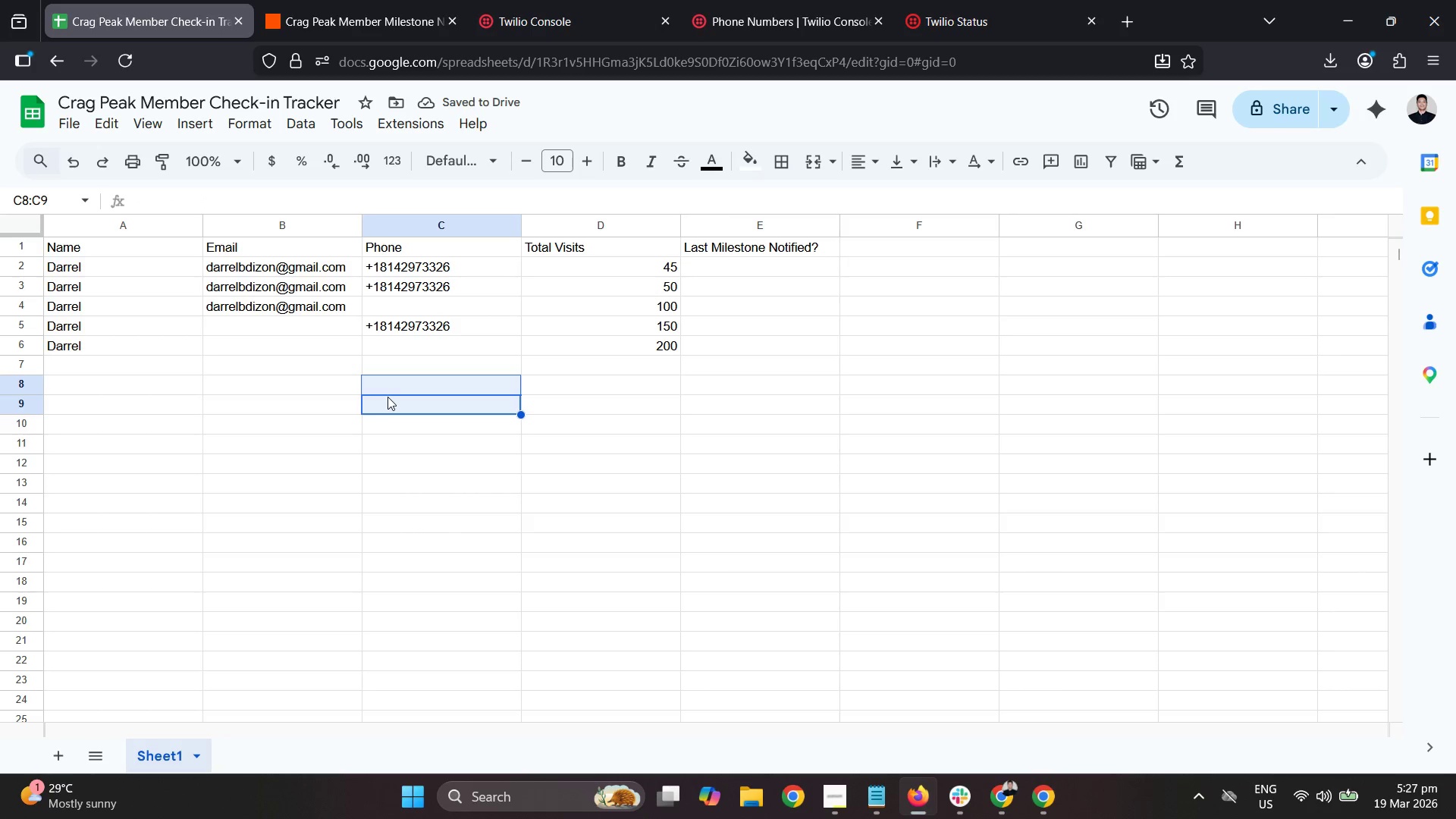 
type(ac)
 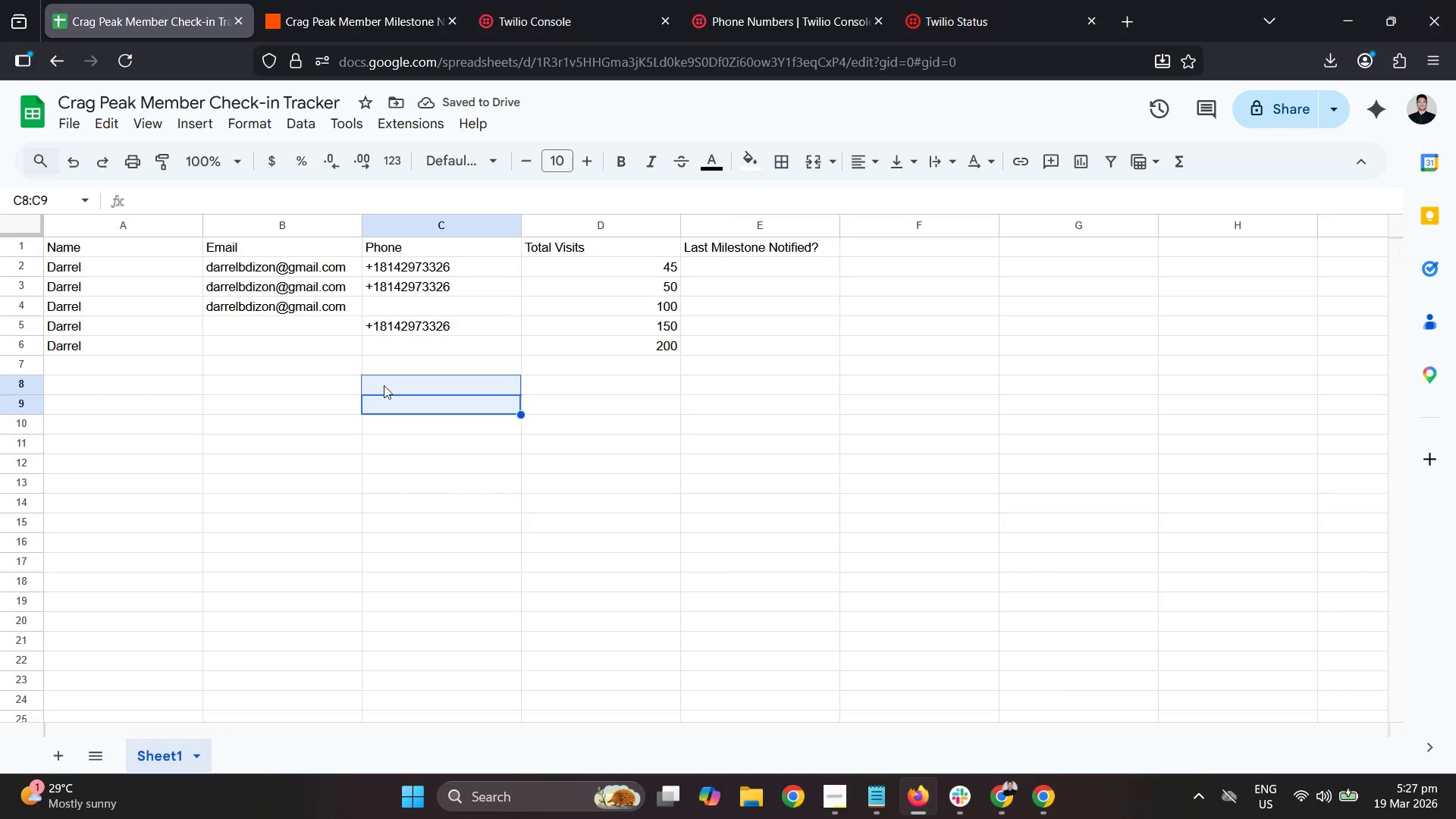 
key(Control+Y)
 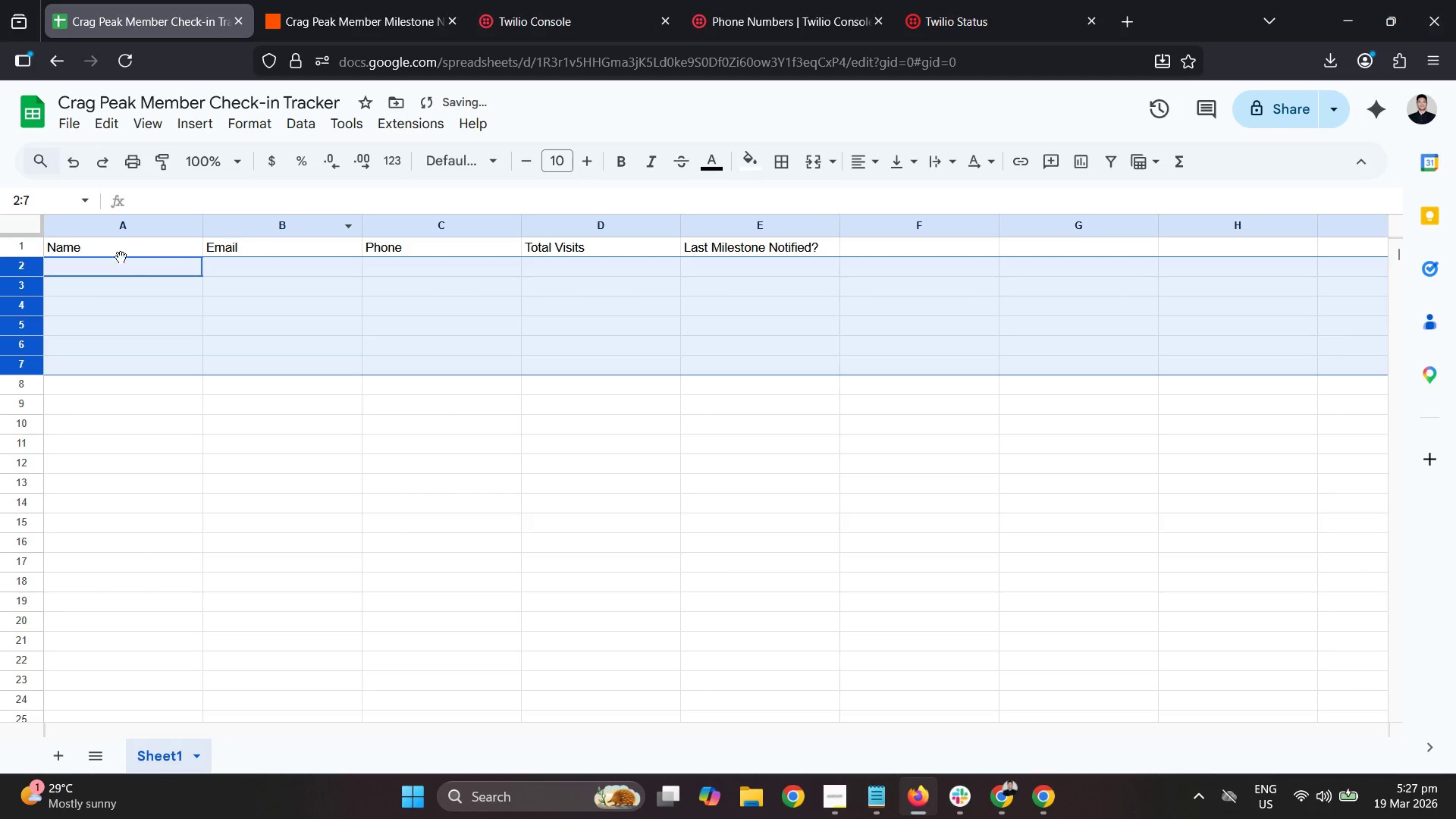 
left_click([131, 271])
 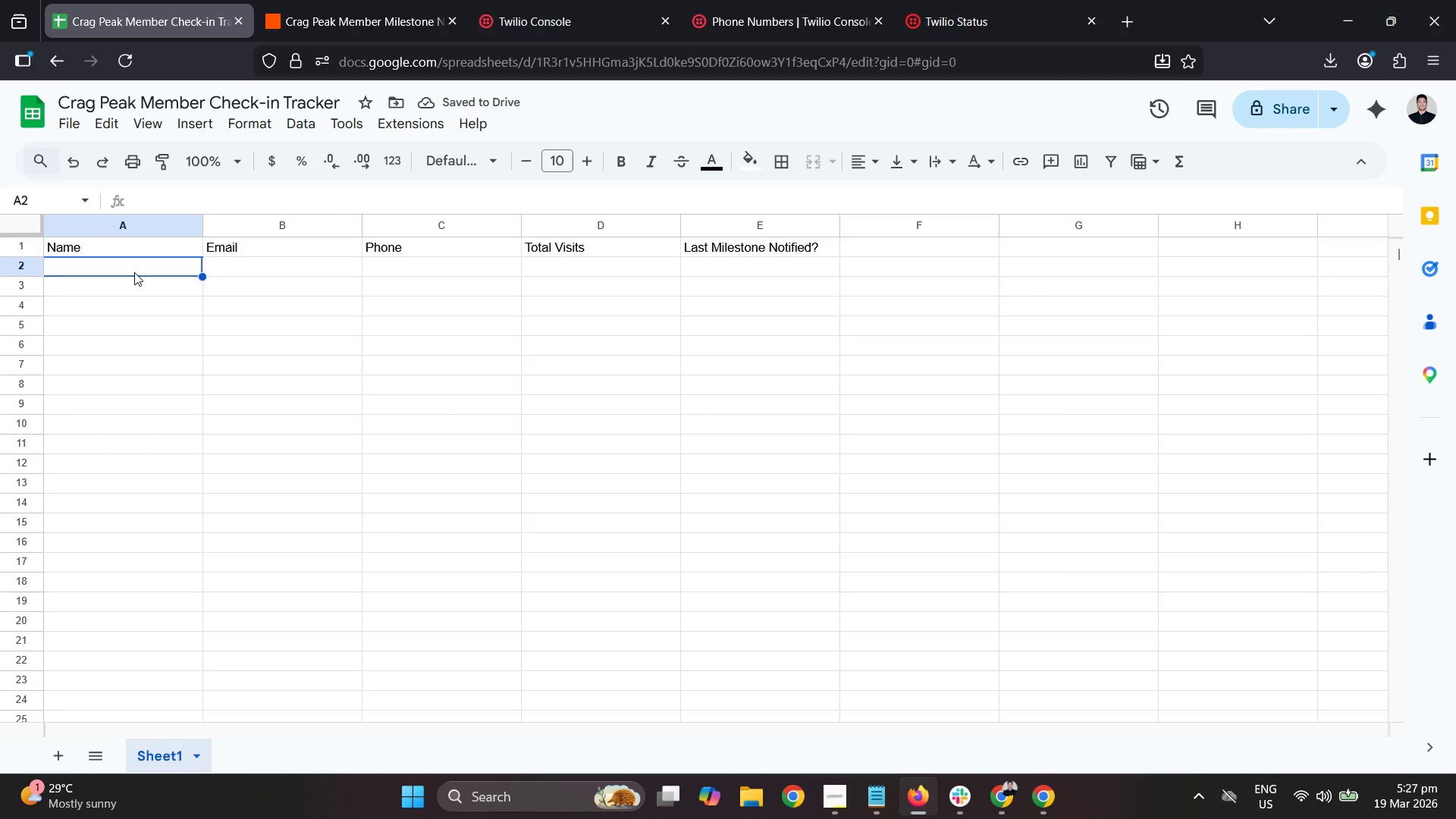 
type(DARREL)
key(Tab)
type(darrelbdizon@gmail.com)
key(Tab)
 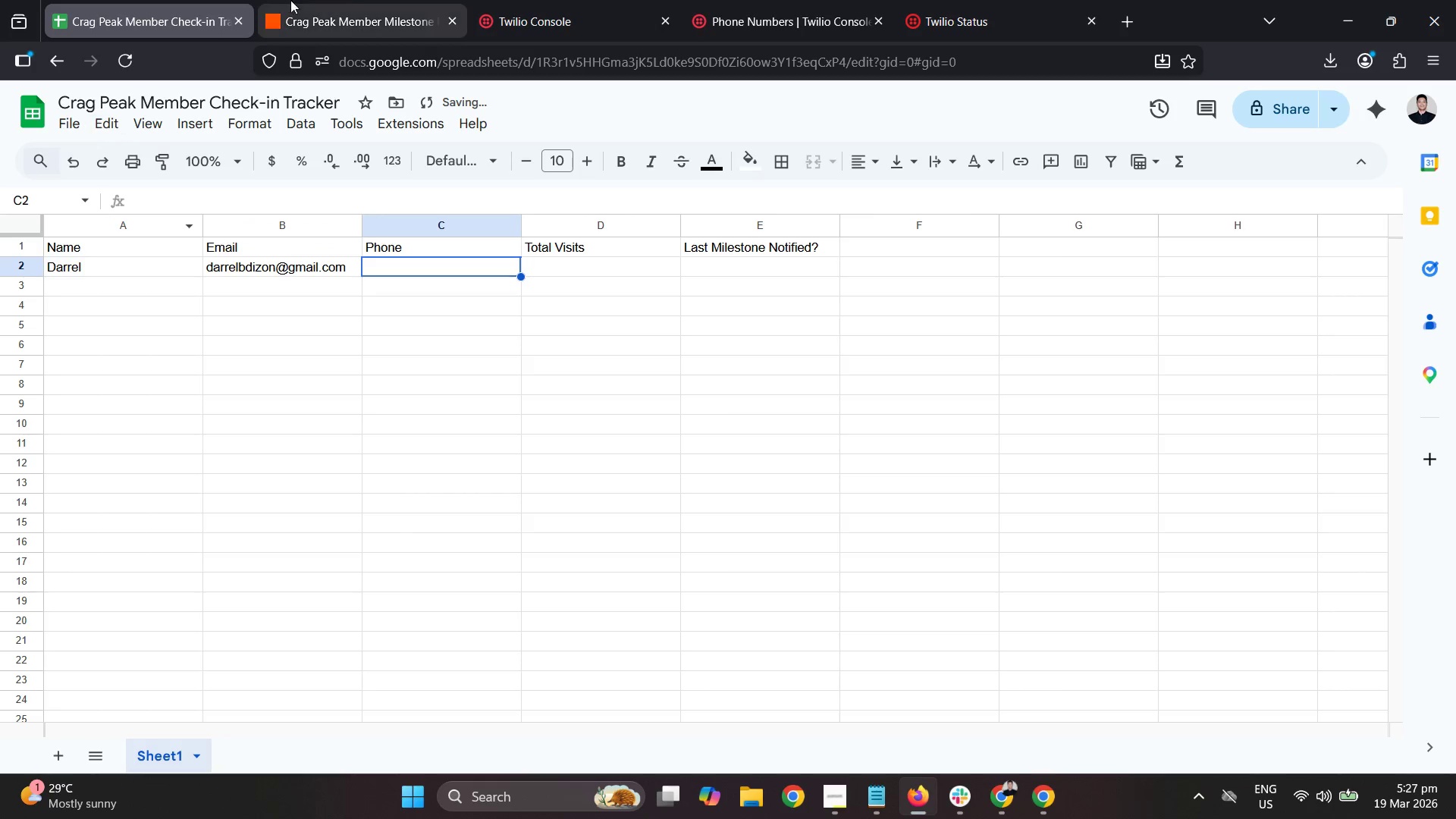 
left_click([337, 0])
 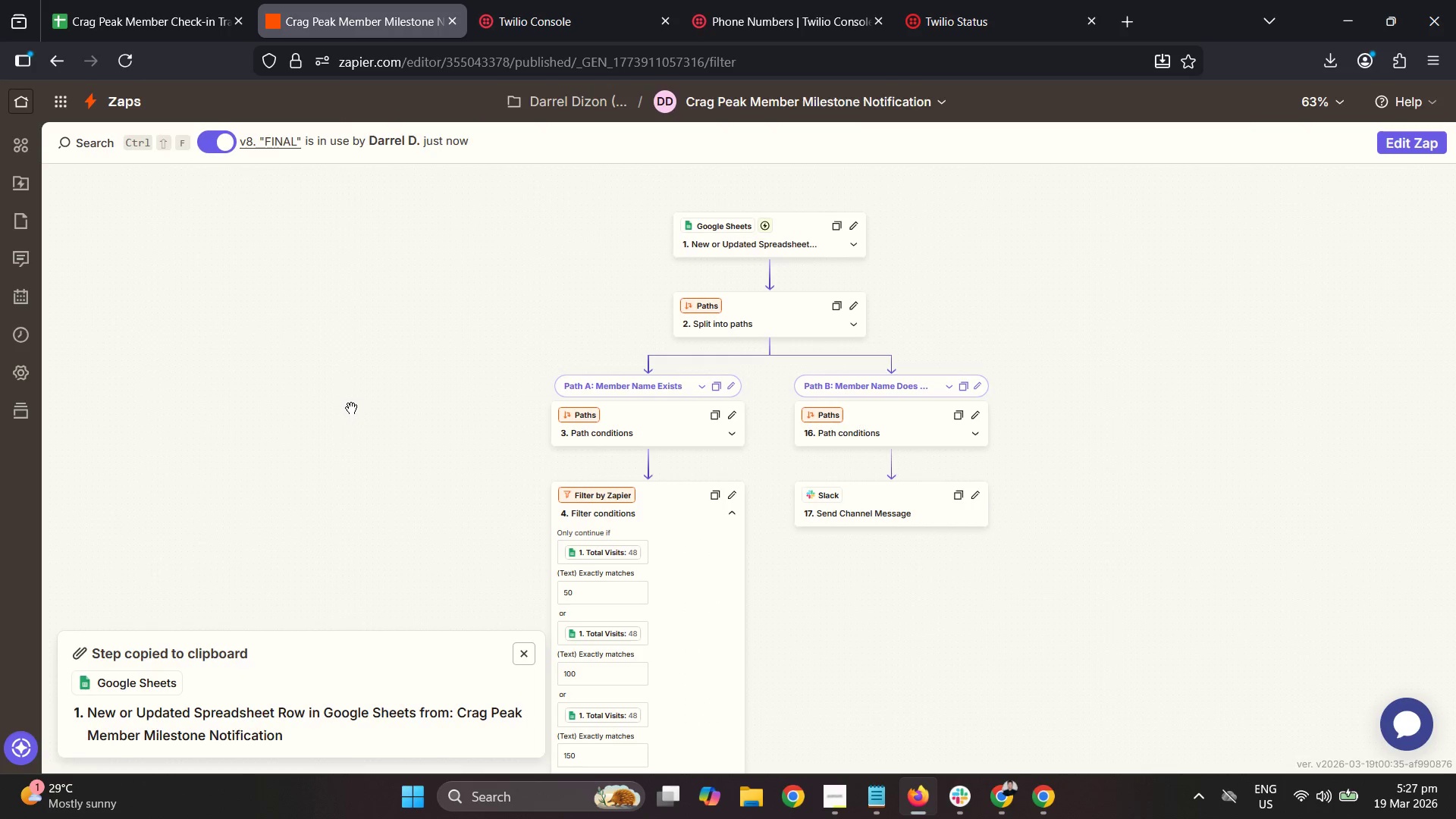 
left_click([31, 336])
 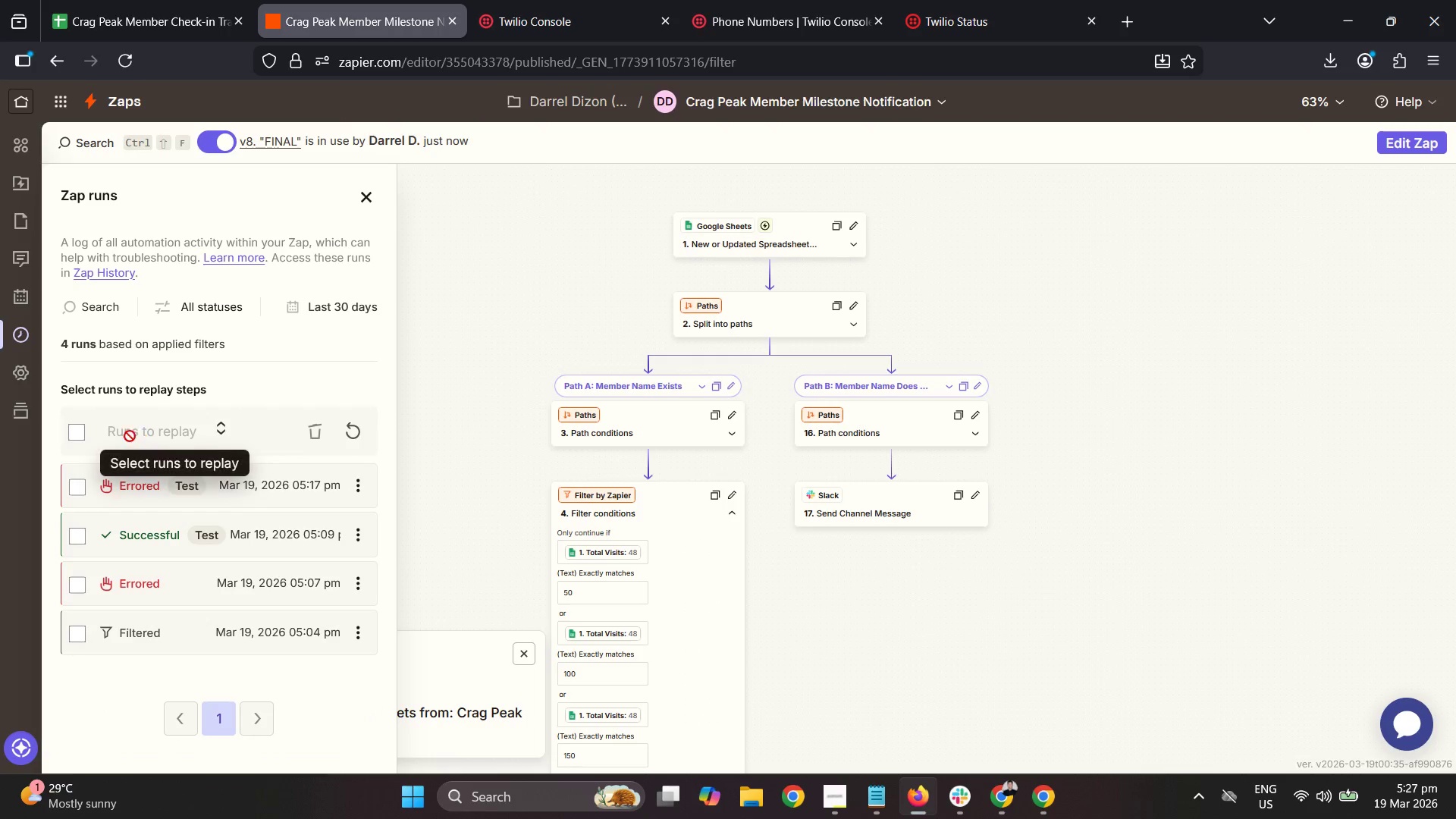 
double_click([68, 420])
 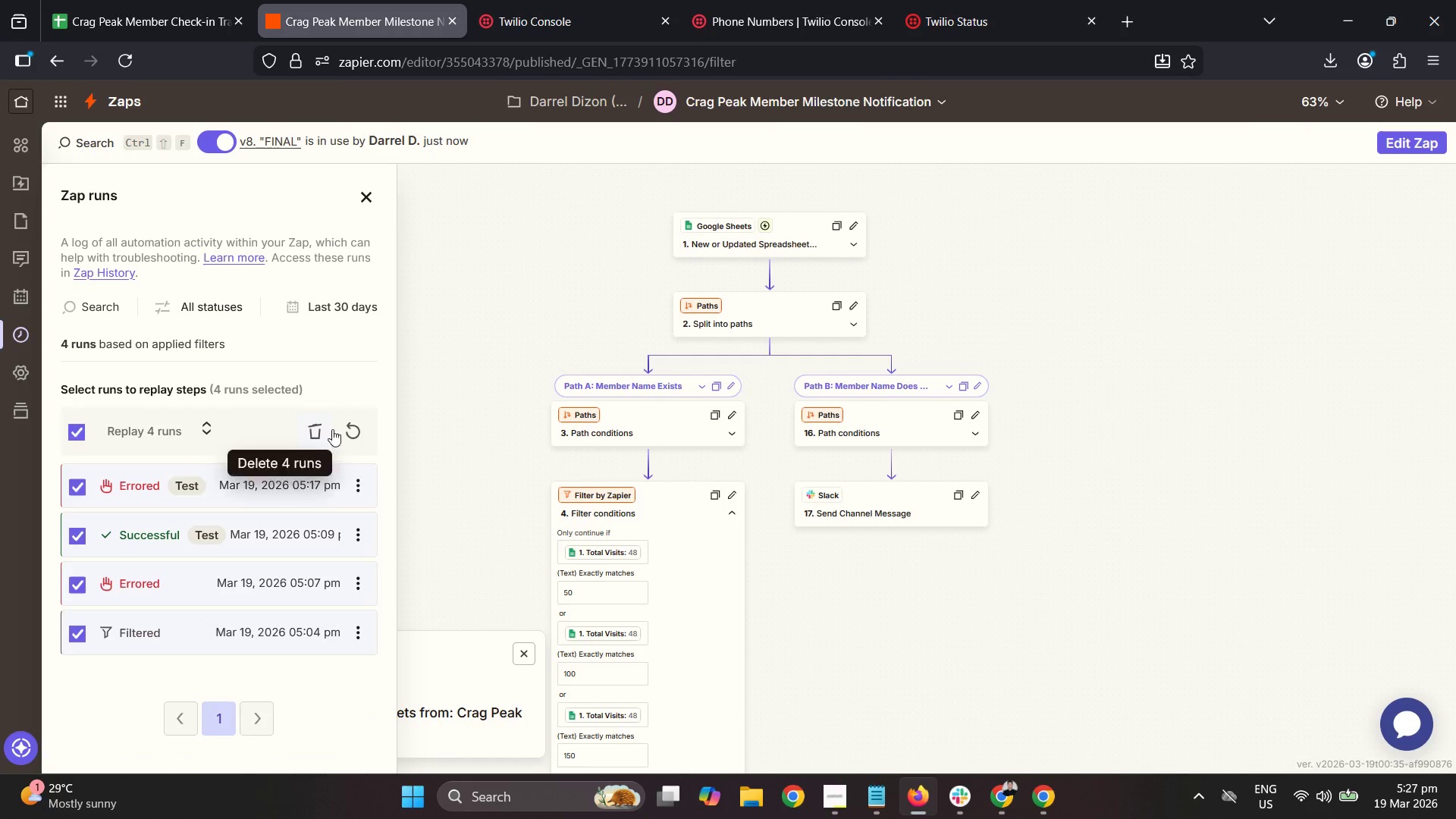 
left_click_drag(start_coordinate=[309, 429], to_coordinate=[320, 425])
 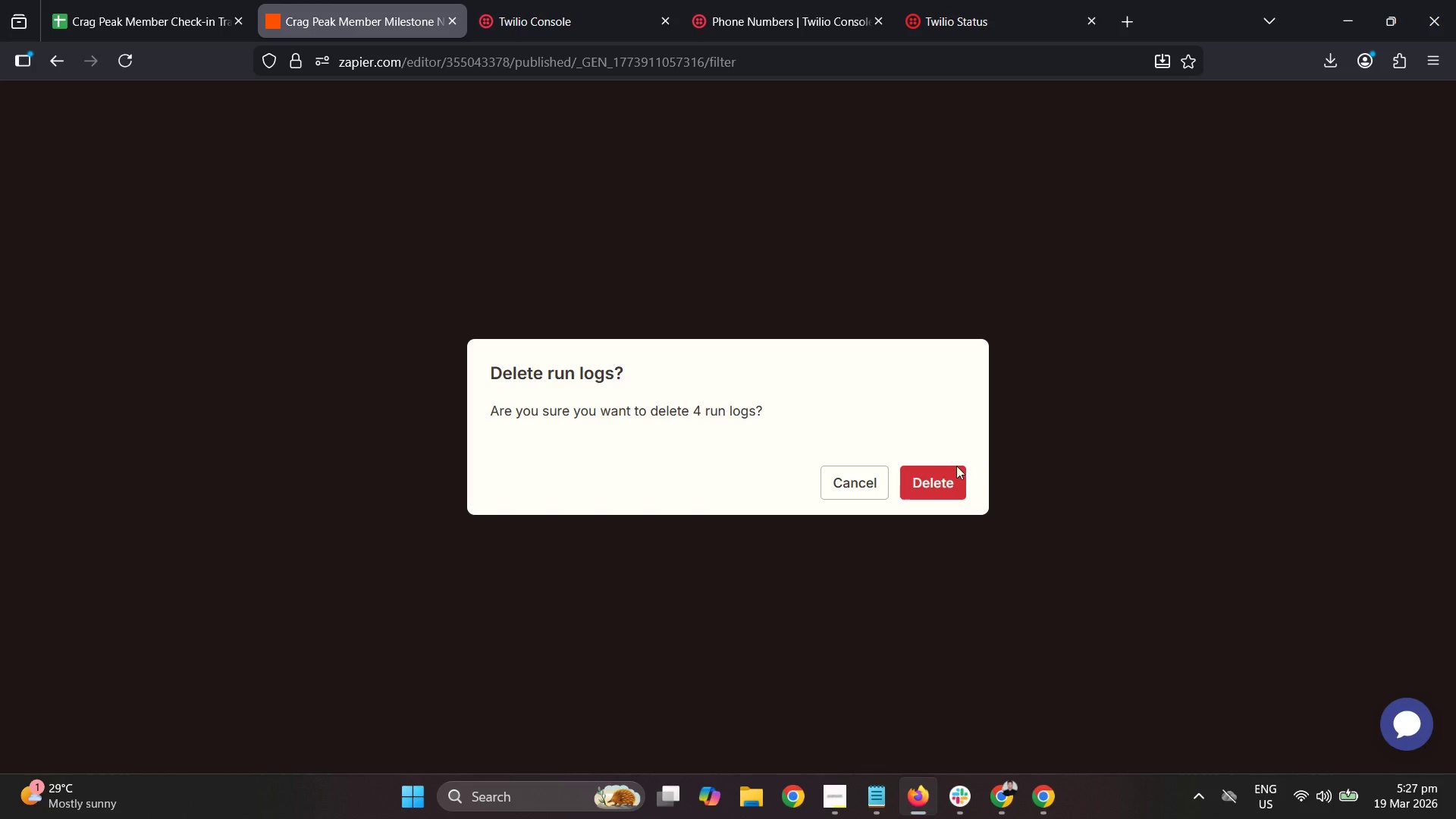 
double_click([956, 470])
 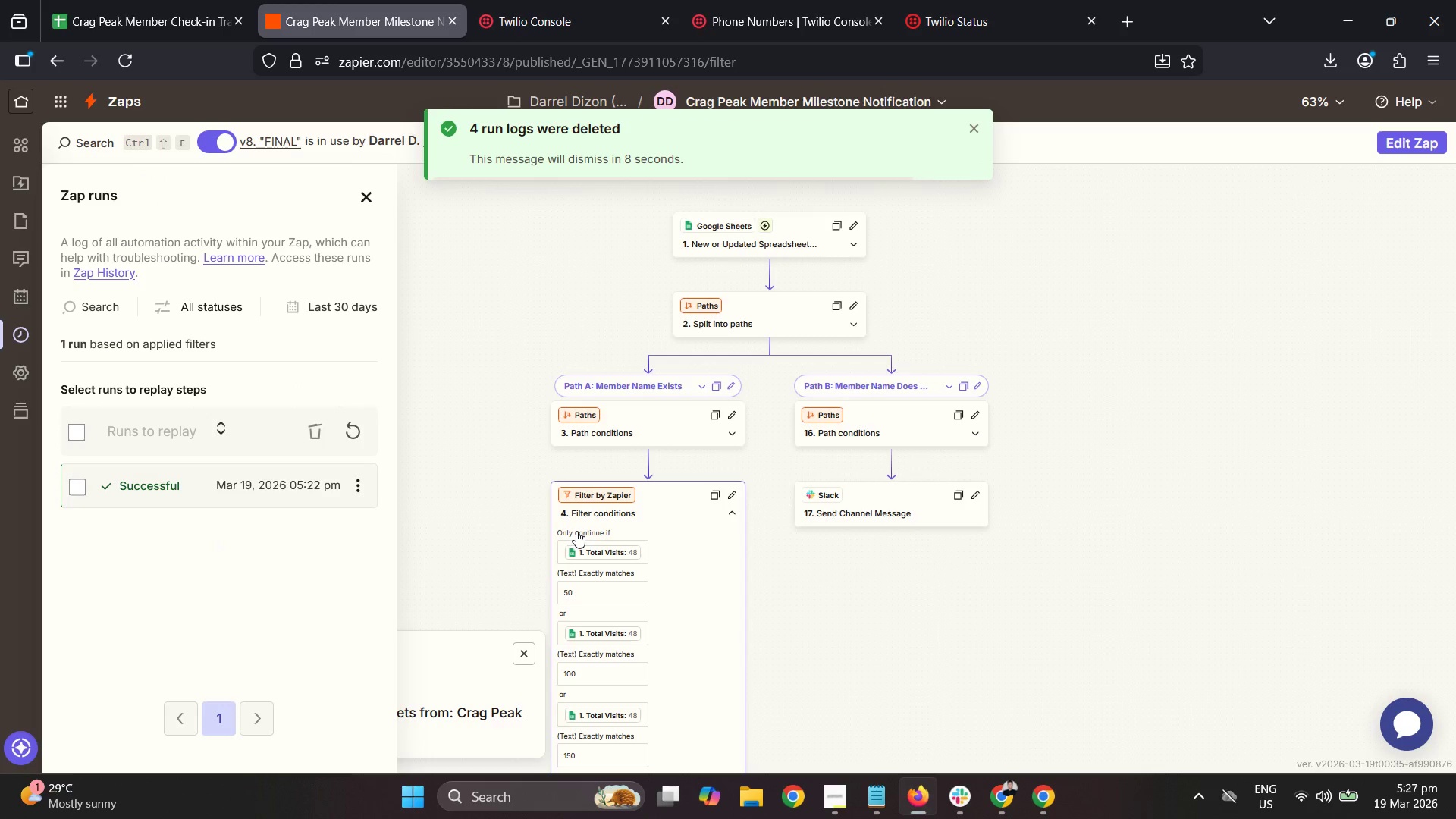 
wait(6.28)
 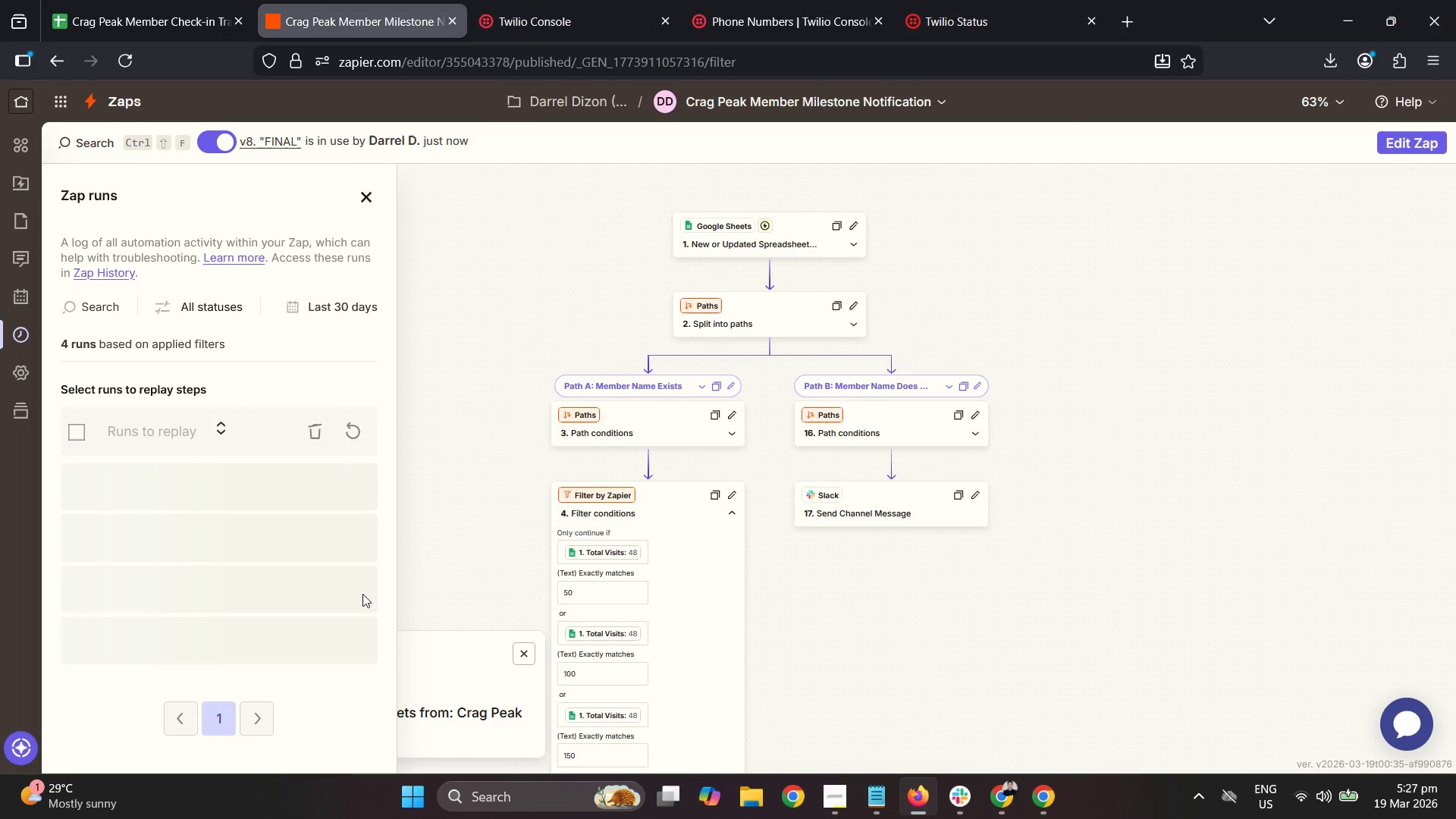 
left_click([359, 479])
 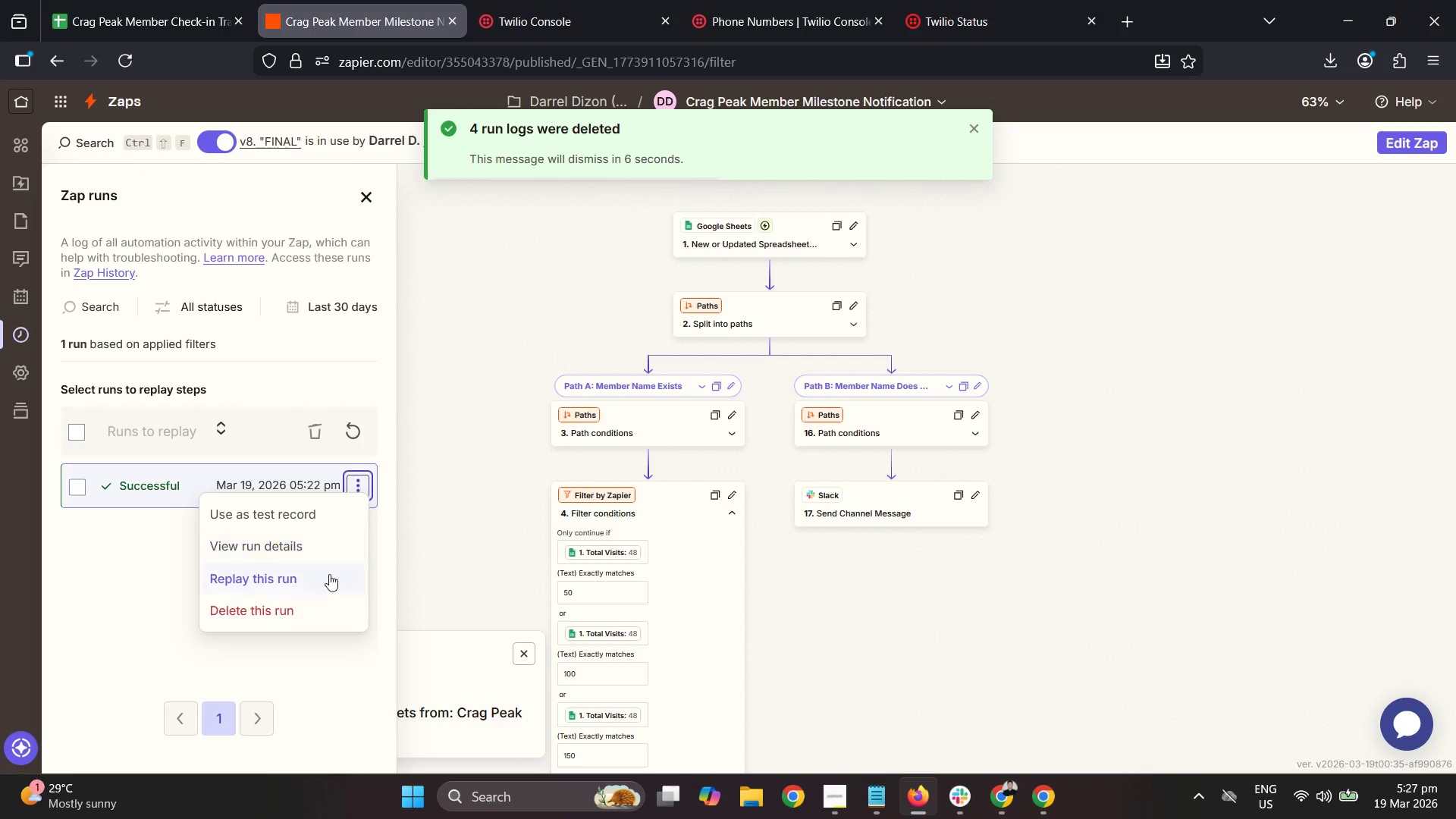 
left_click([300, 612])
 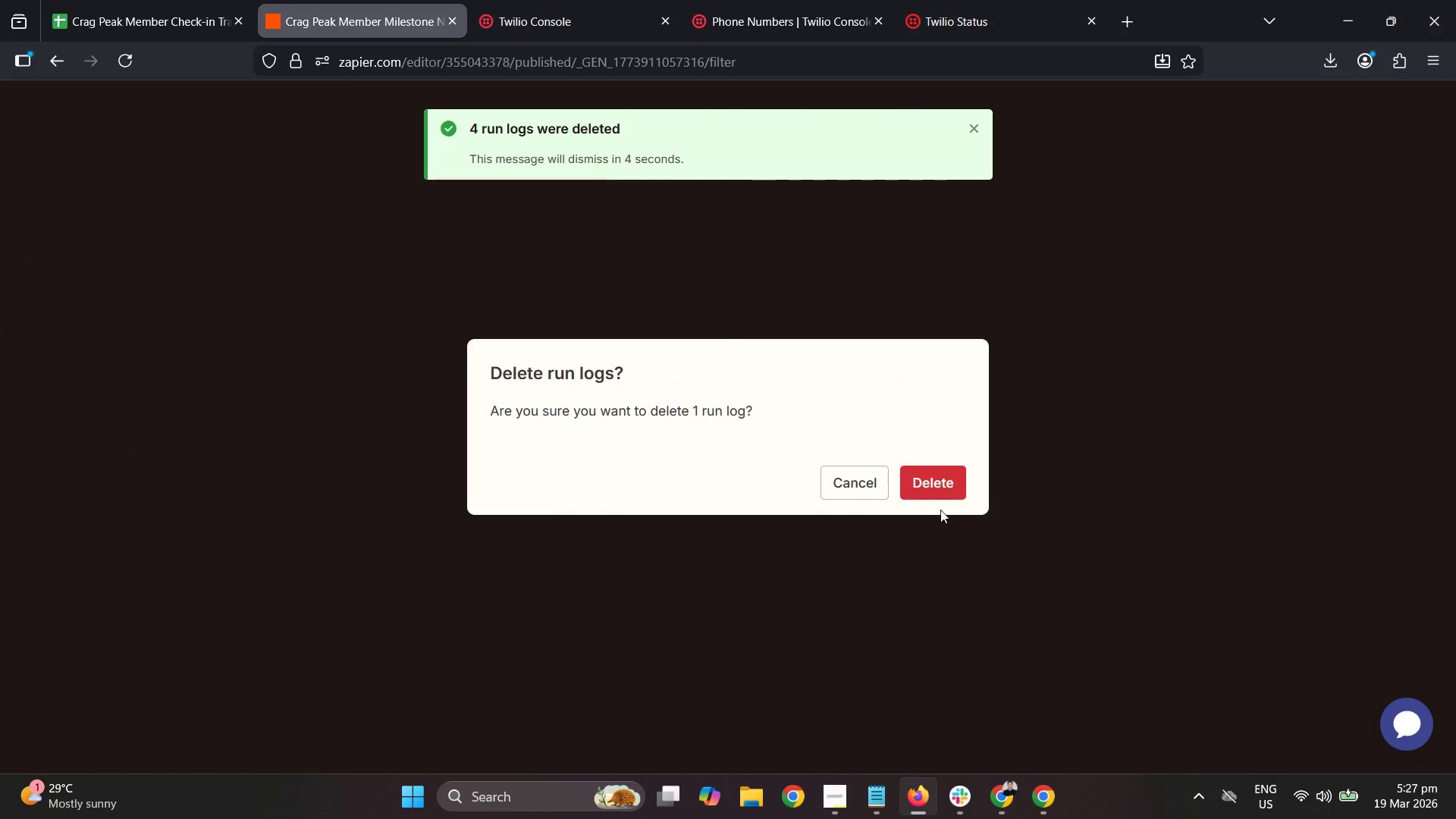 
double_click([949, 485])
 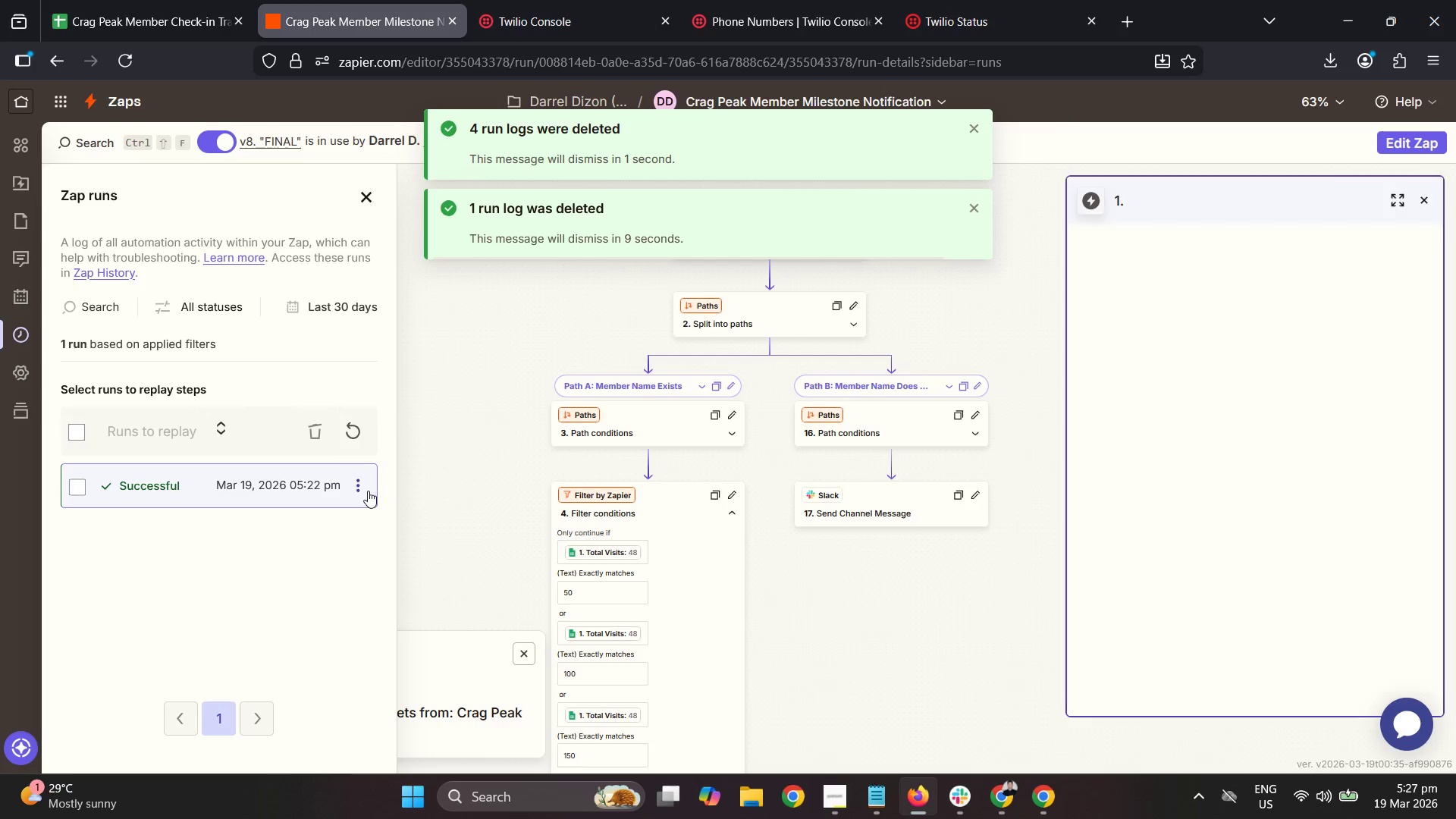 
left_click([270, 662])
 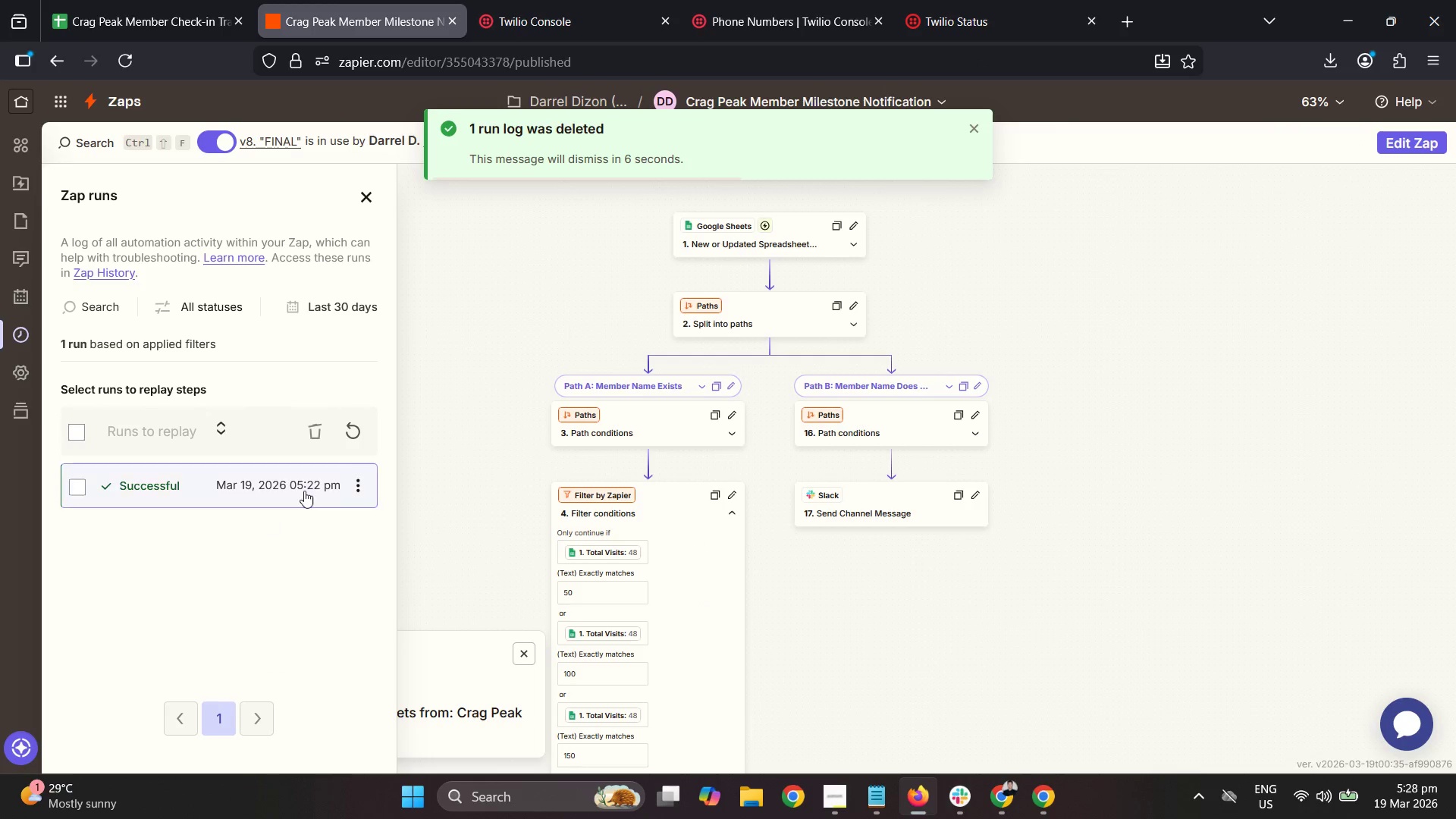 
left_click([357, 487])
 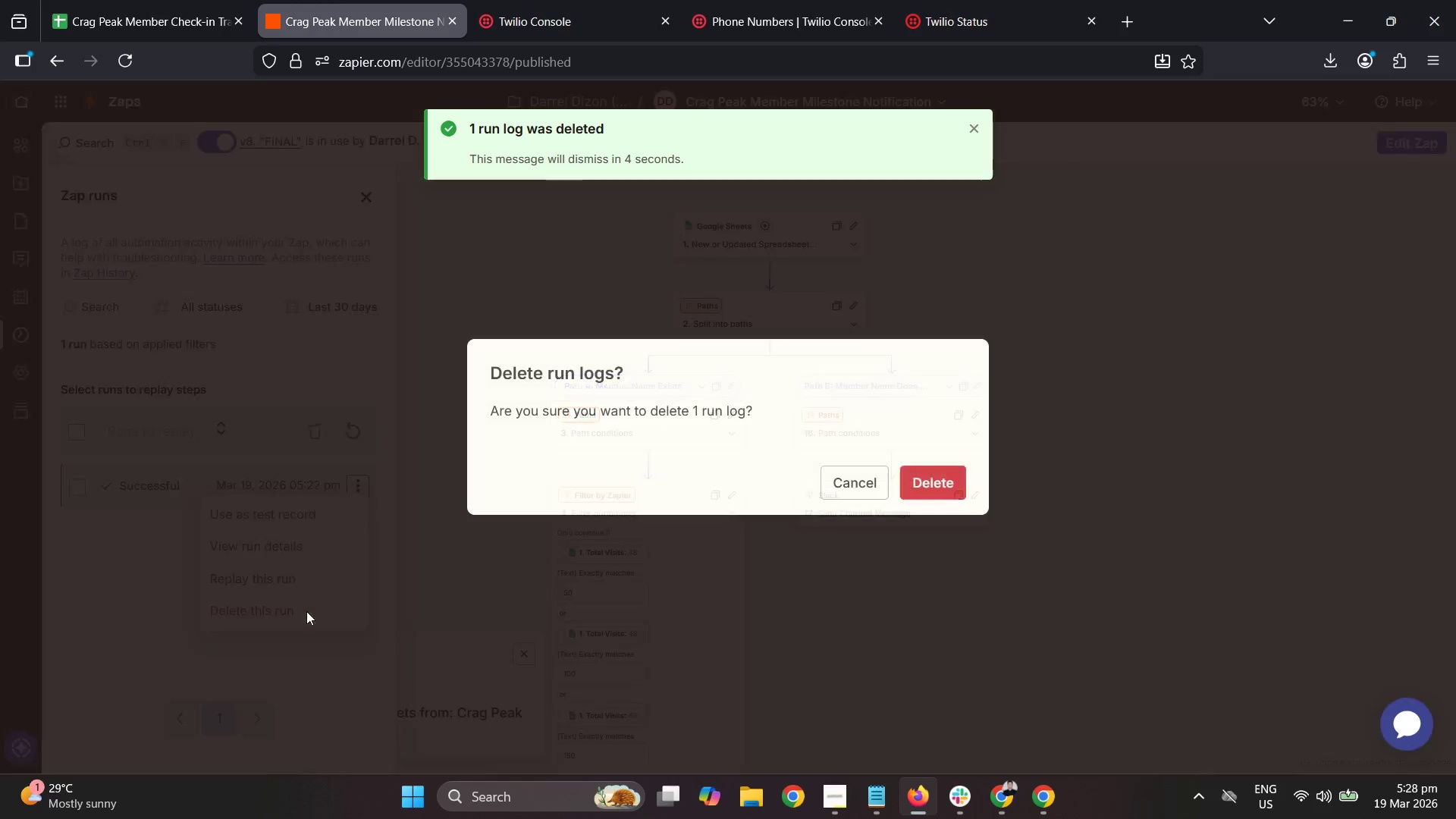 
left_click([963, 484])
 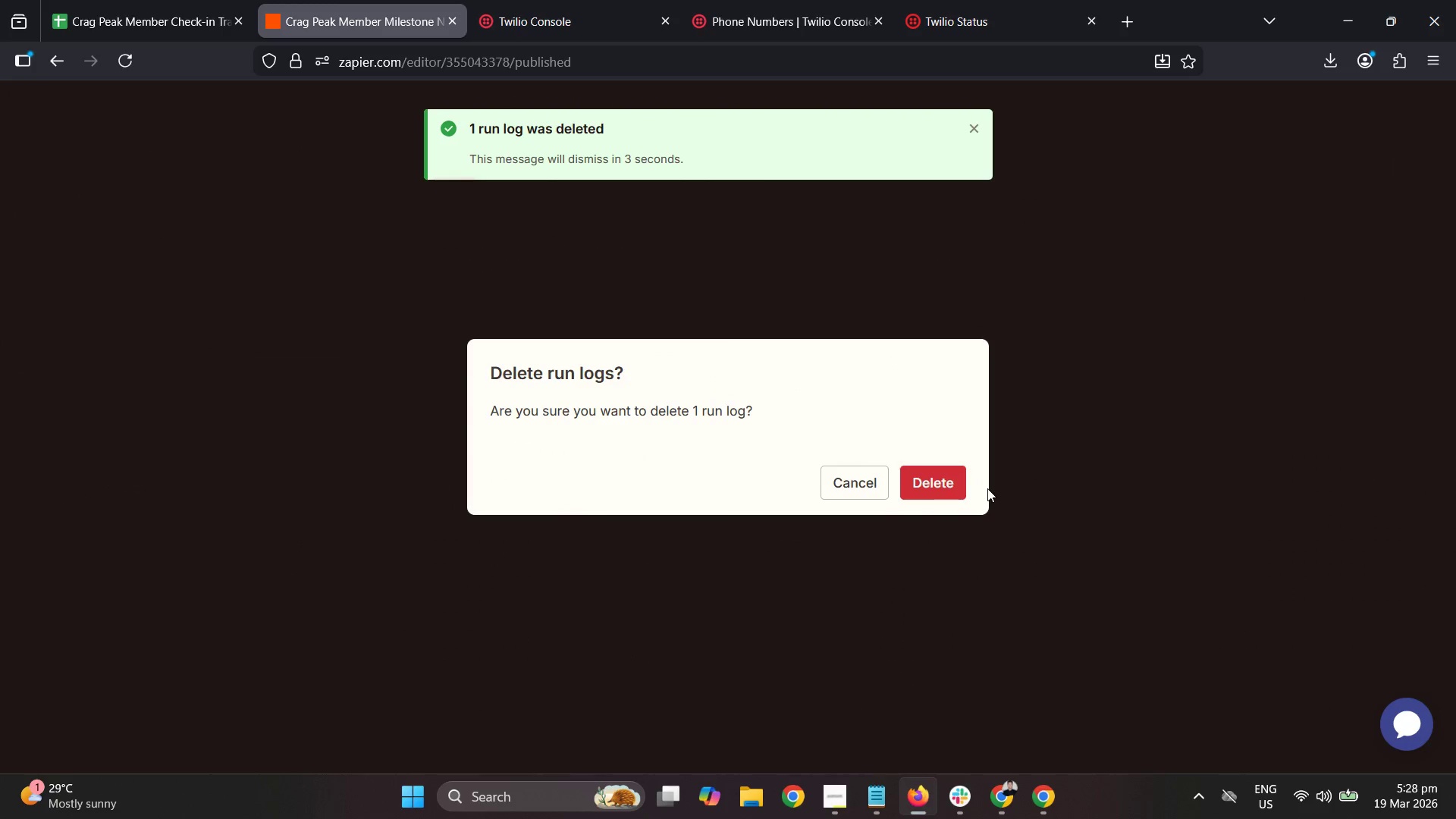 
left_click([927, 479])
 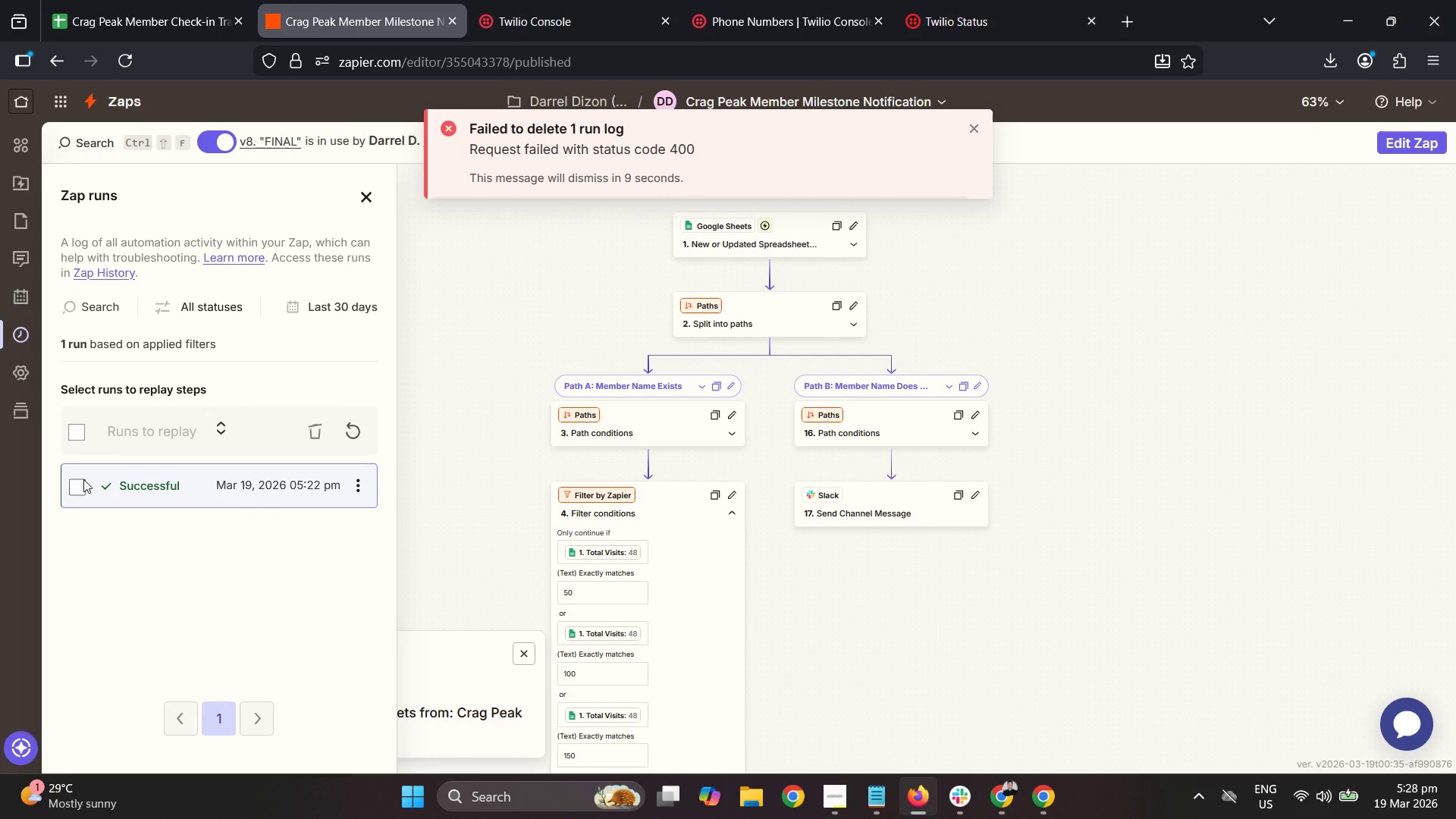 
left_click([83, 479])
 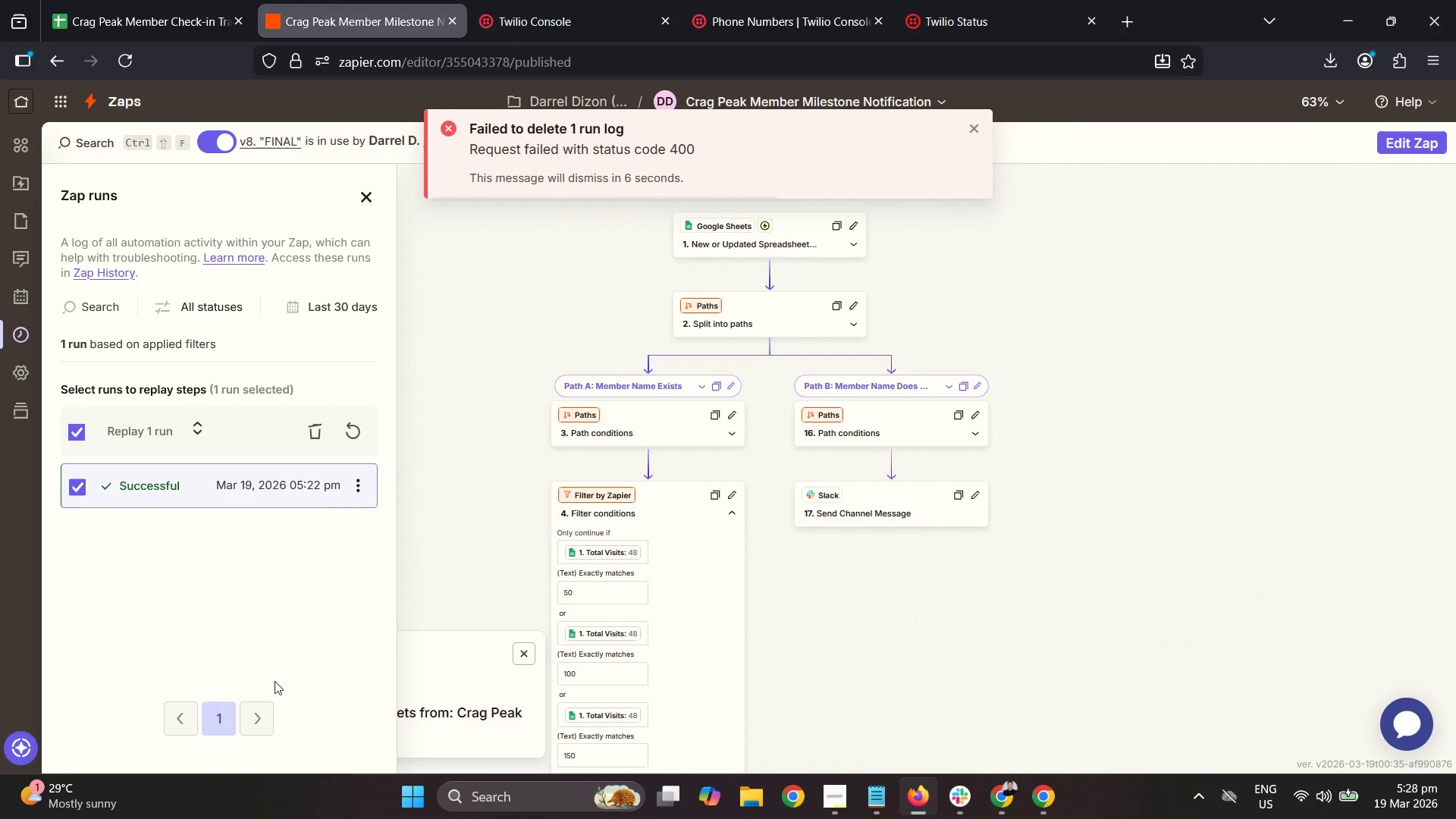 
left_click([315, 431])
 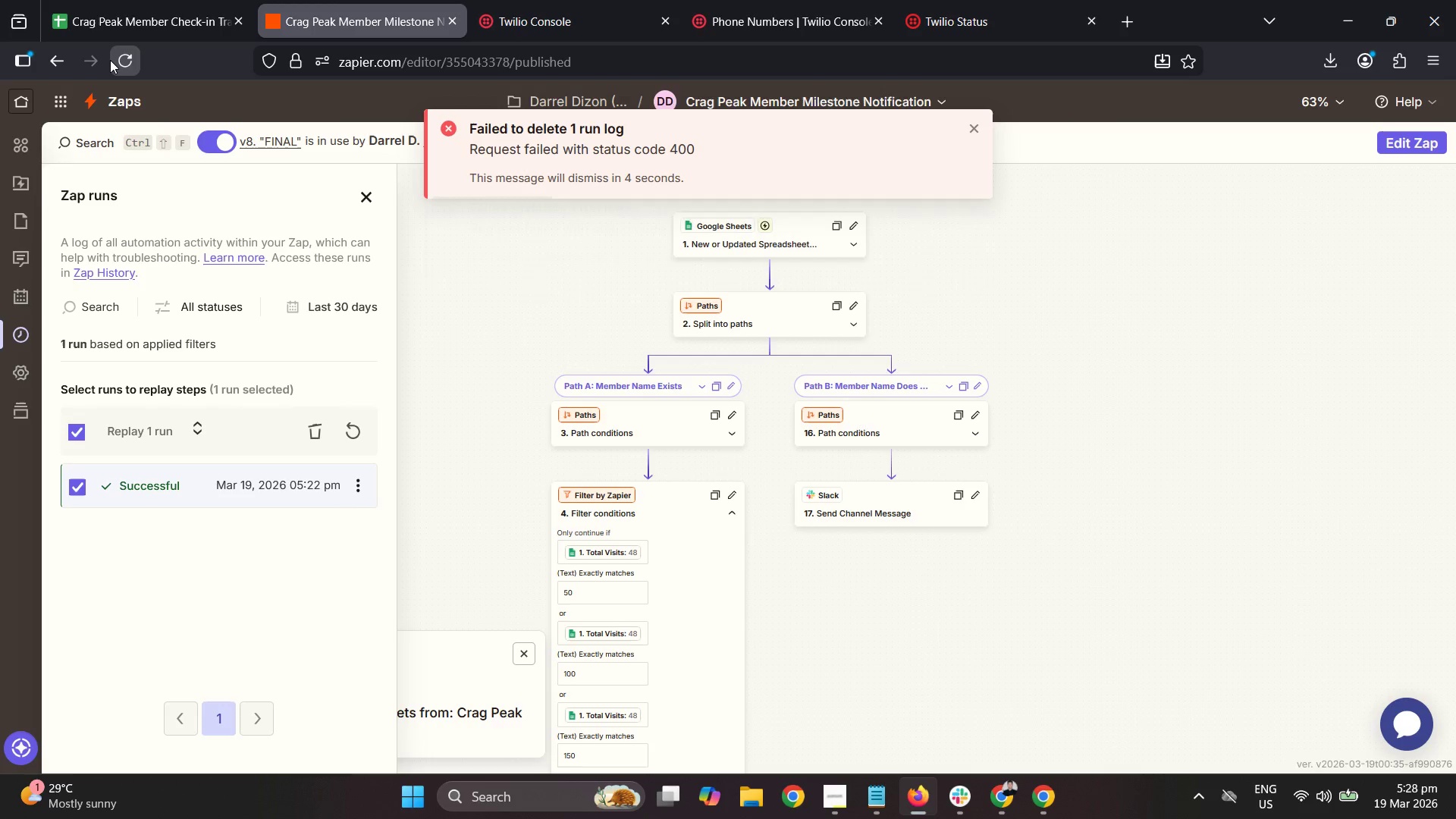 
left_click([110, 60])
 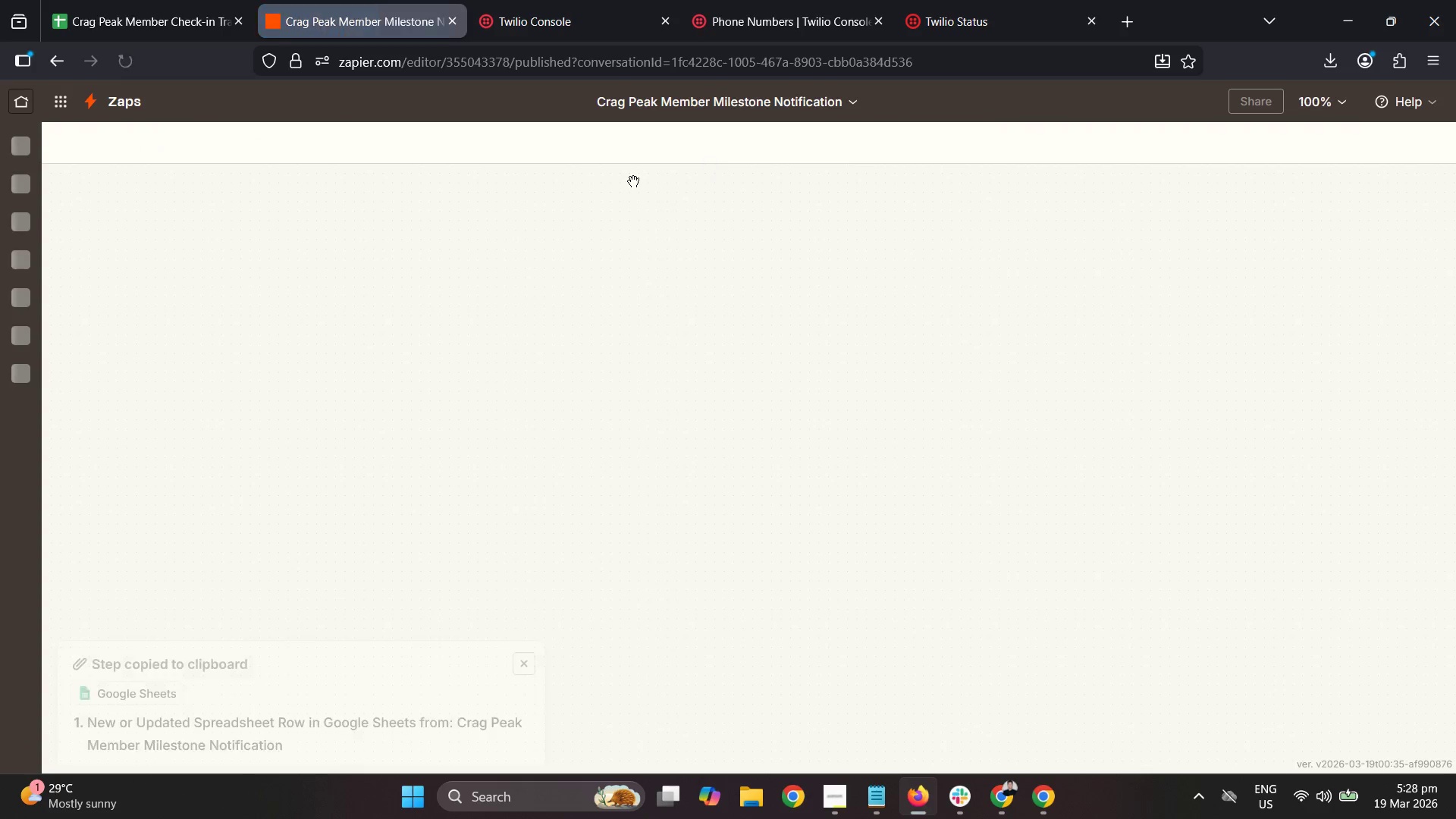 
left_click([230, 0])
 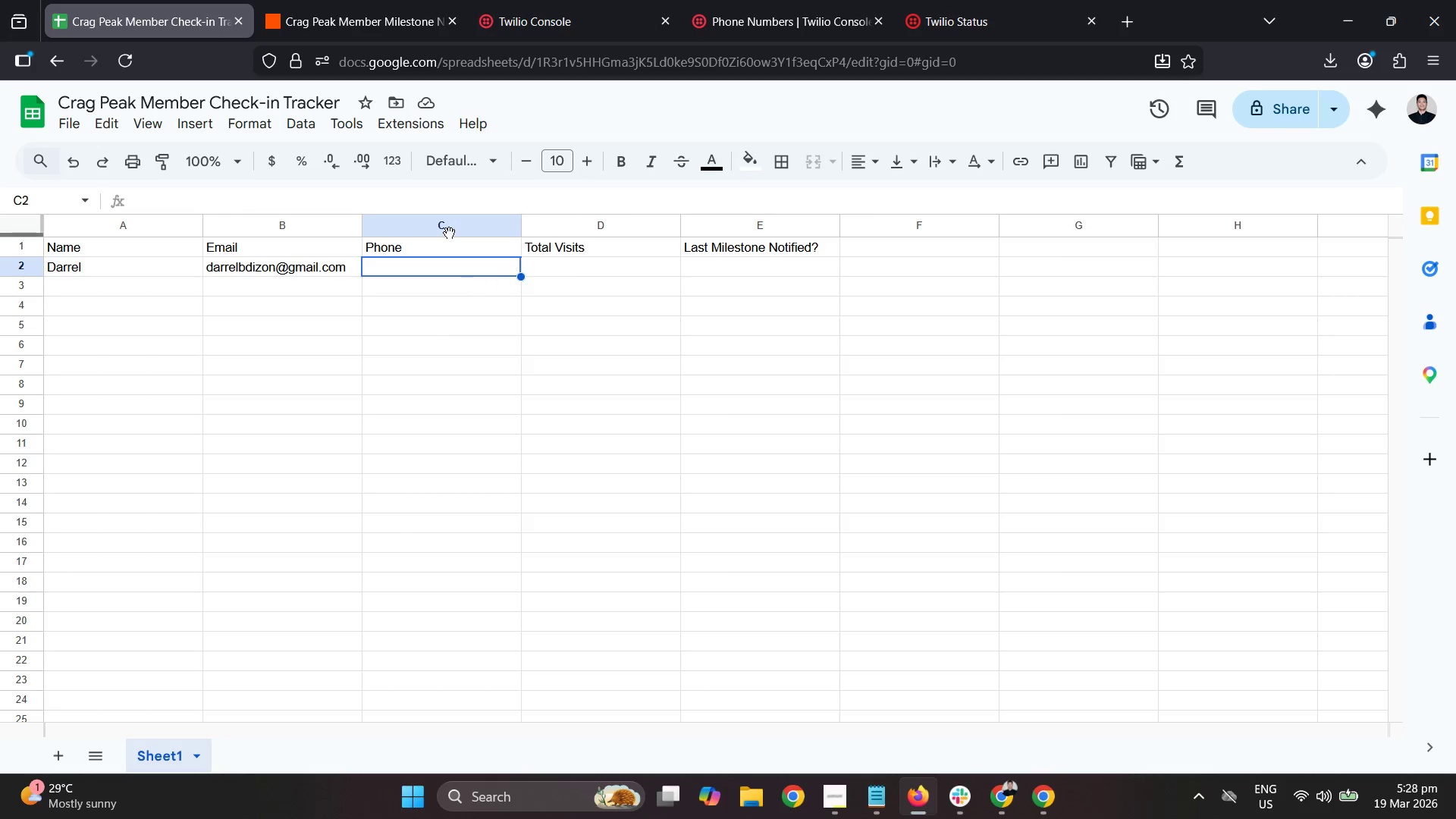 
double_click([450, 260])
 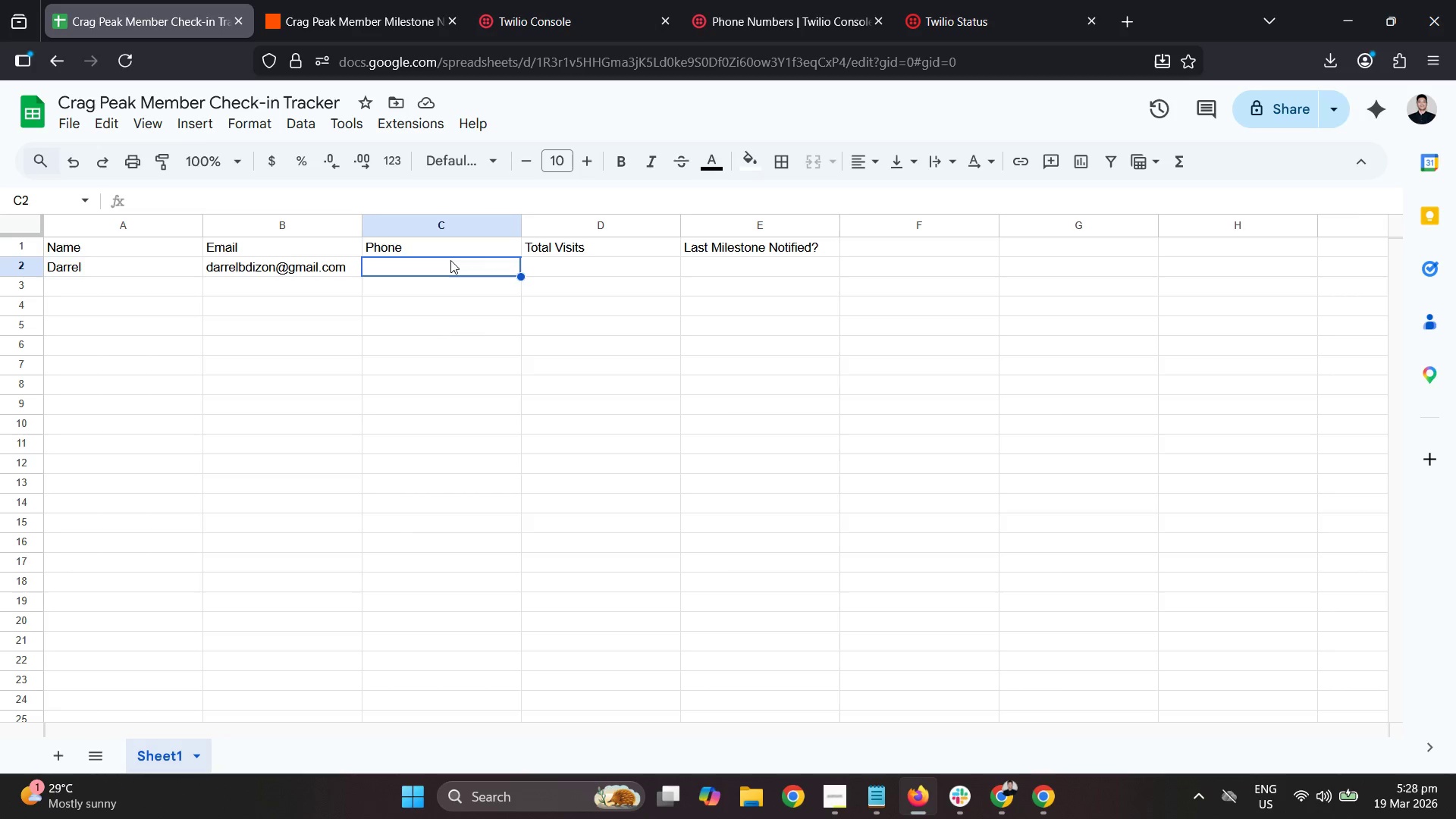 
key(Control+V)
 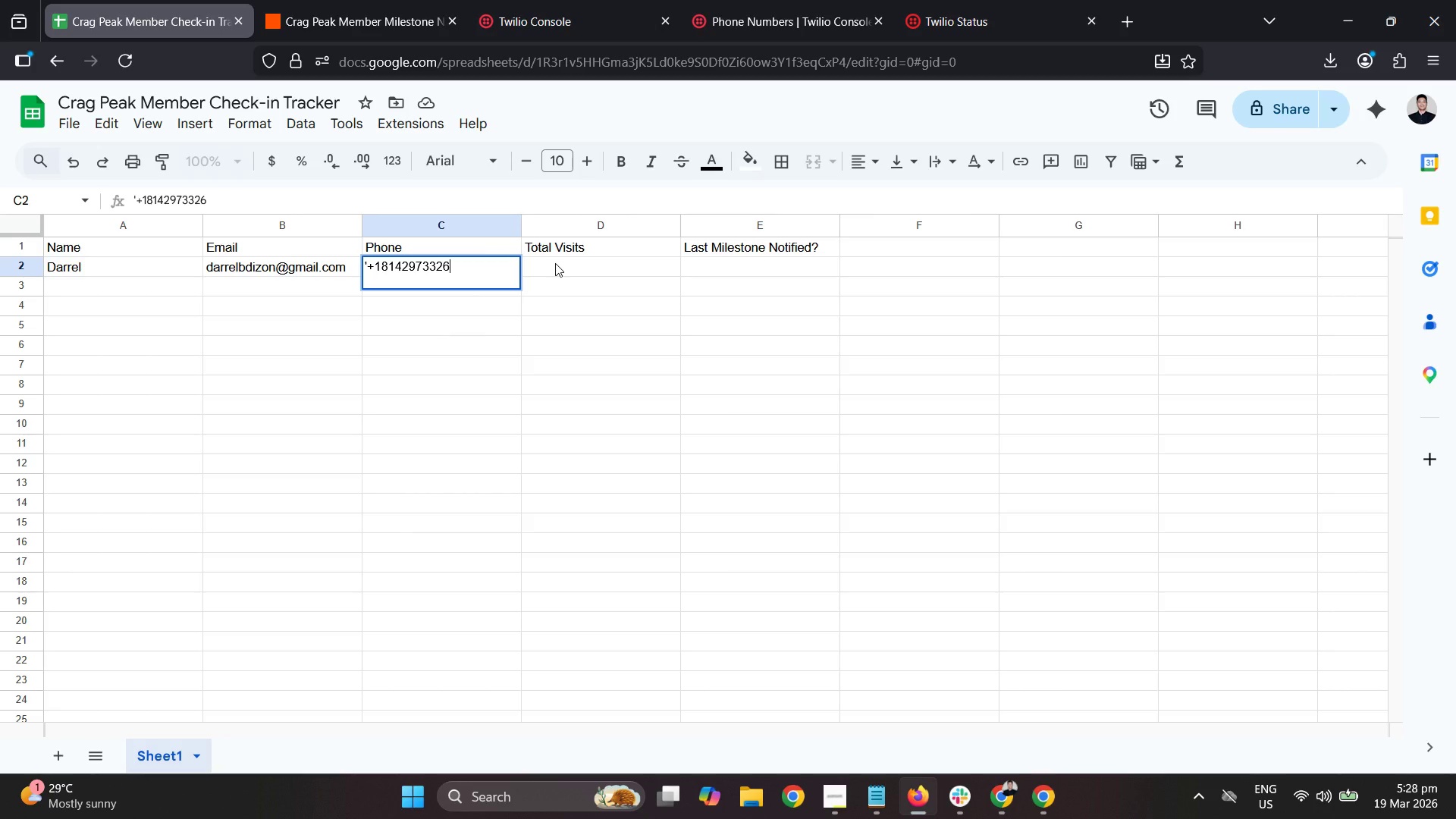 
key(Tab)
 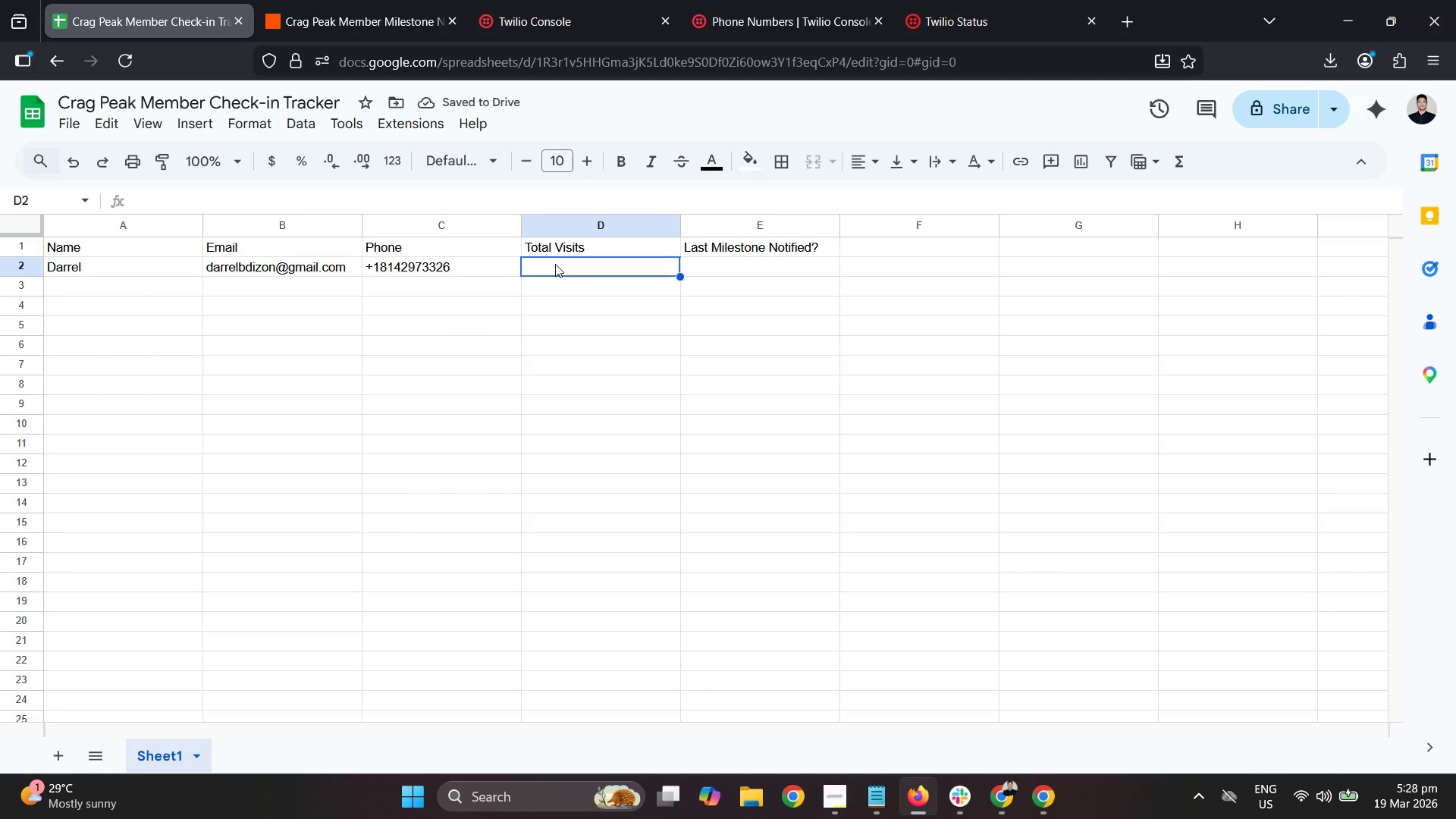 
key(Numpad4)
 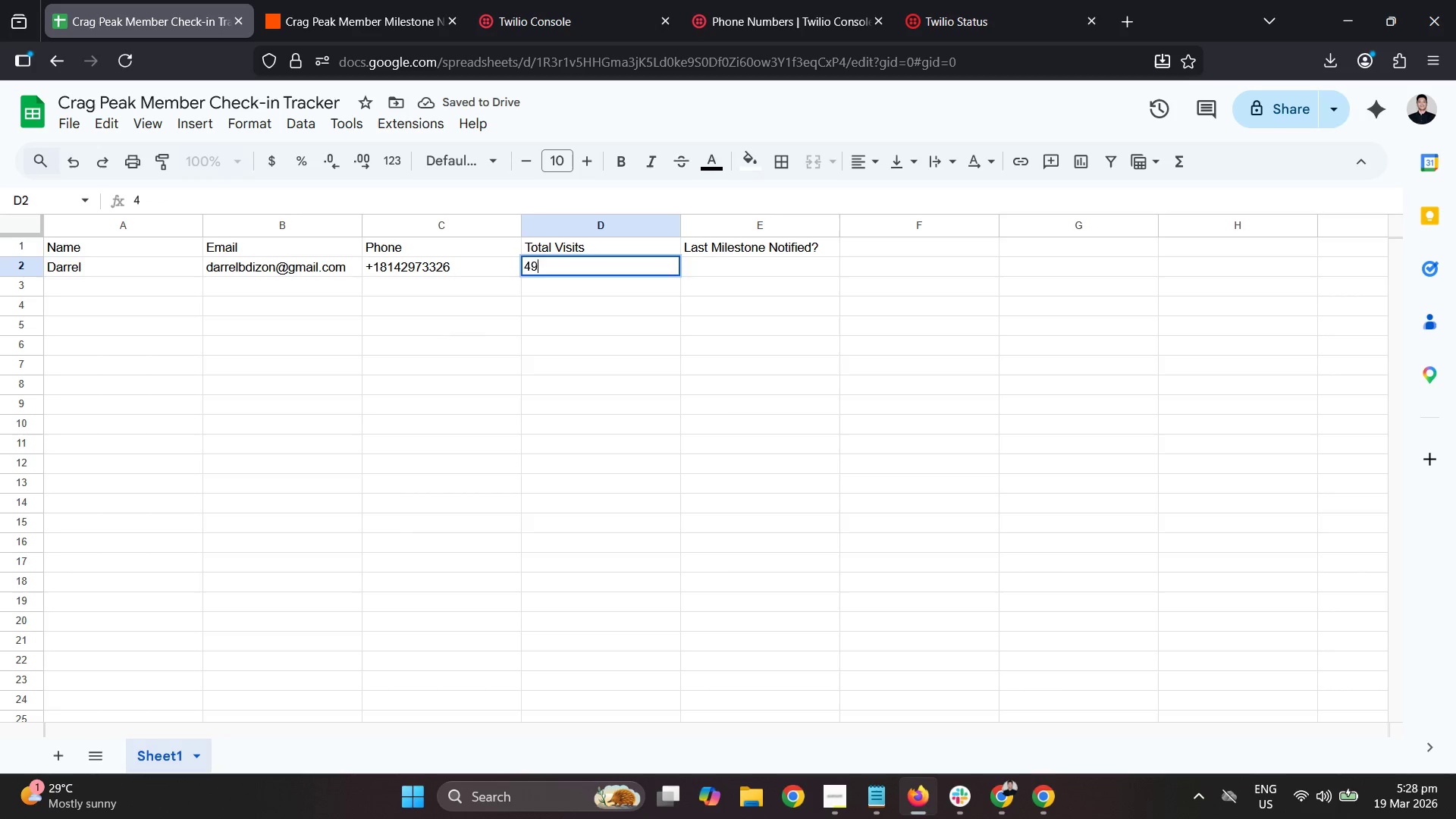 
key(Numpad9)
 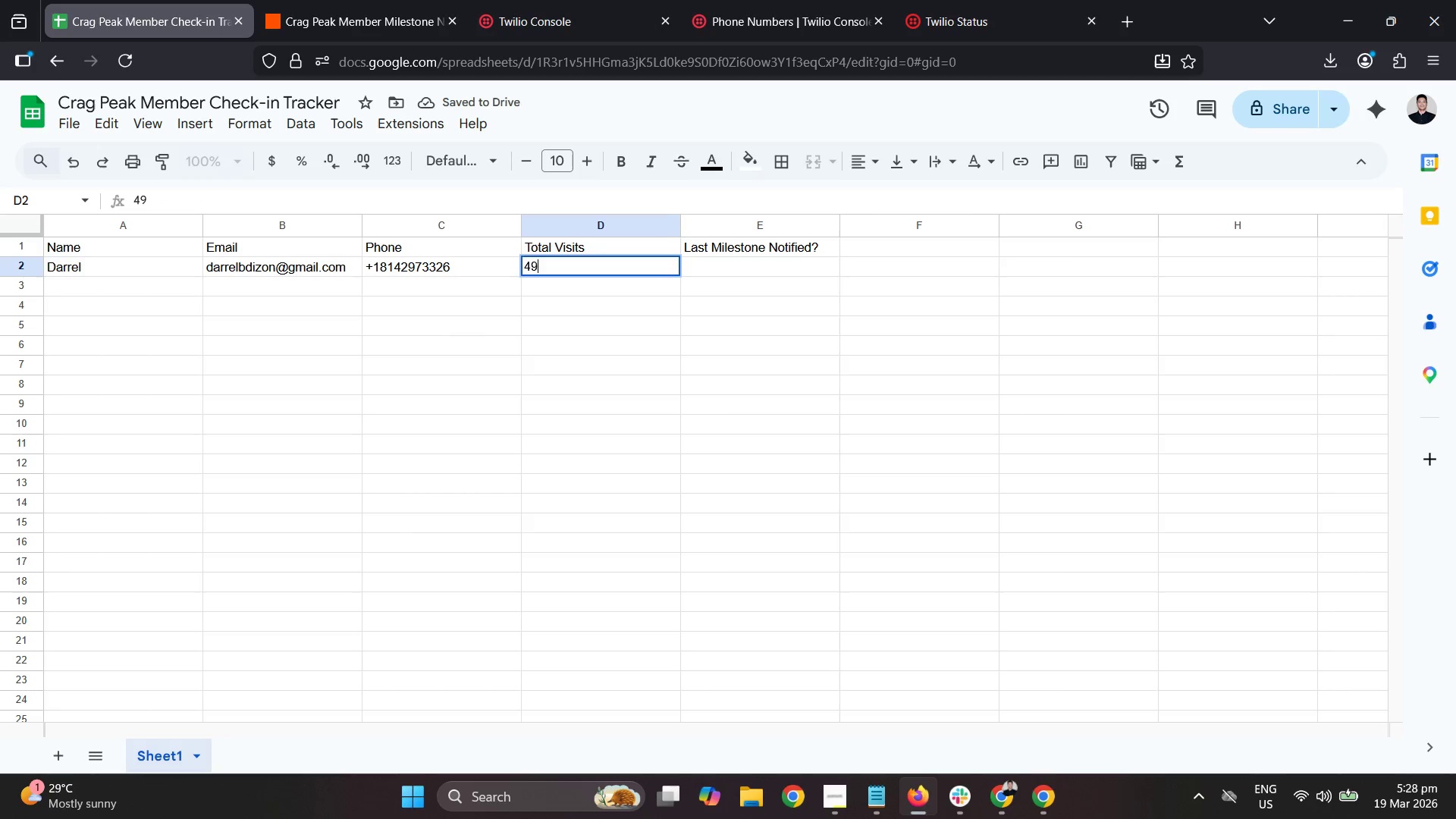 
key(Tab)
 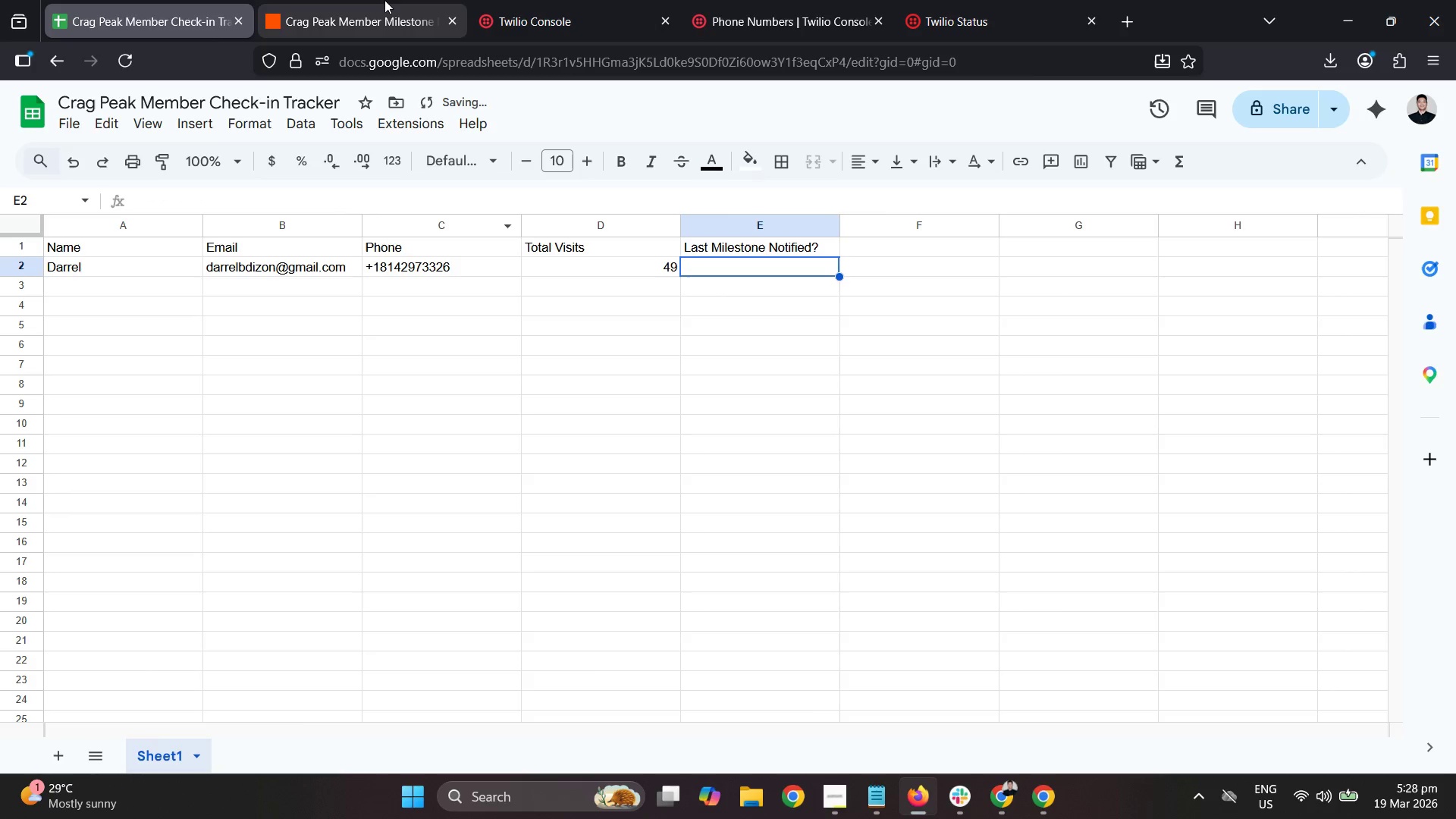 
left_click([379, 0])
 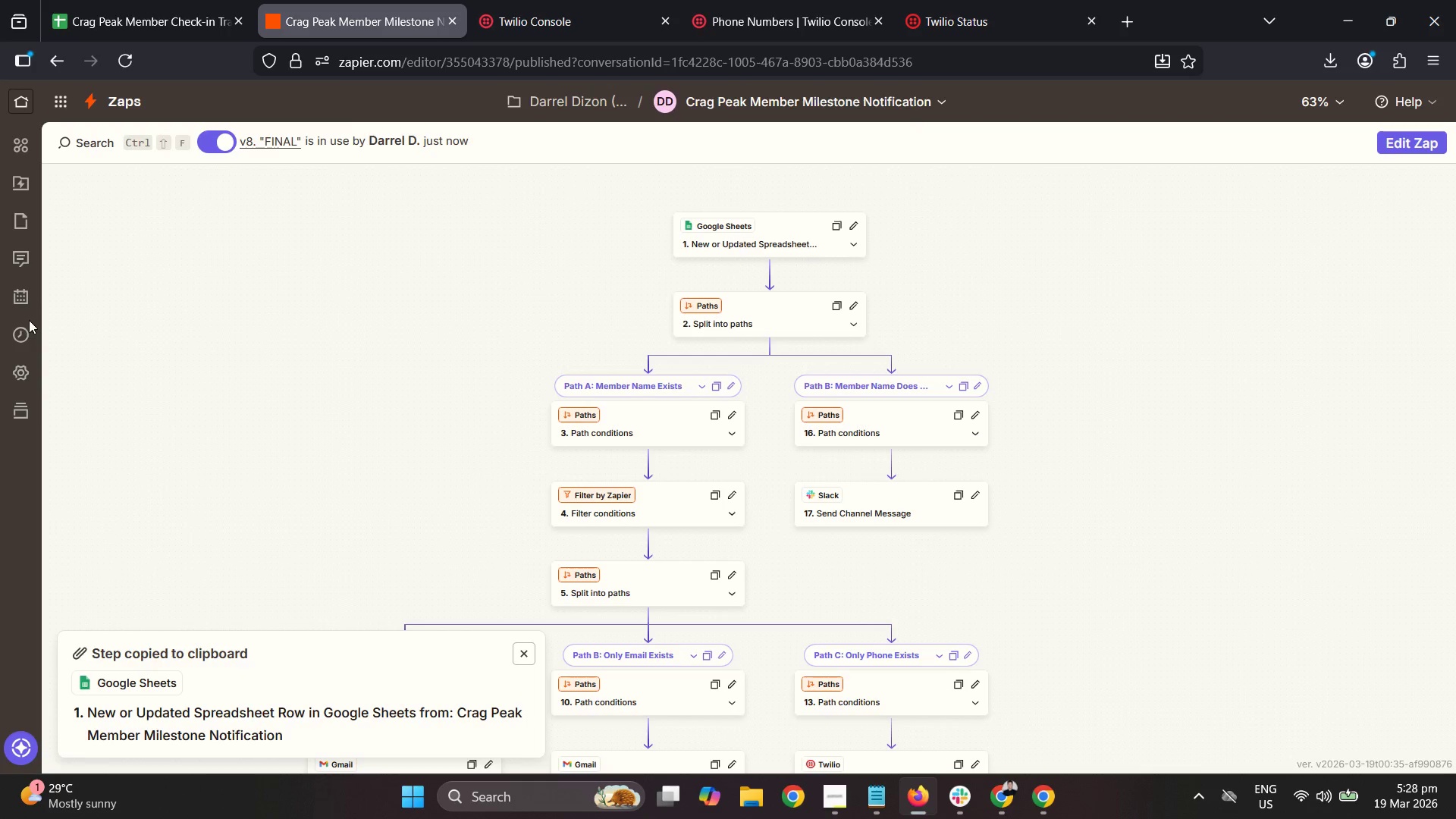 
left_click([25, 333])
 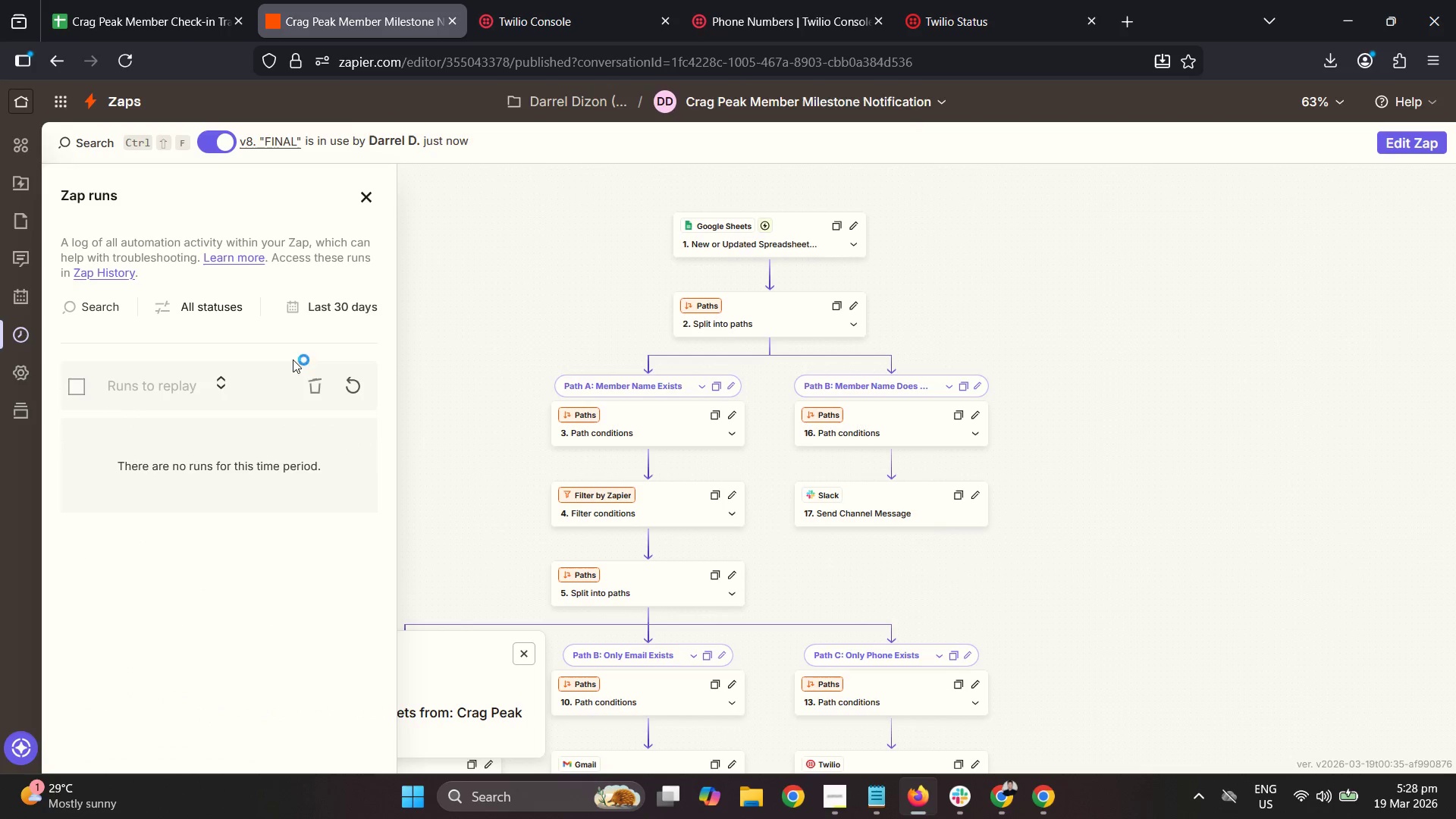 
left_click([338, 375])
 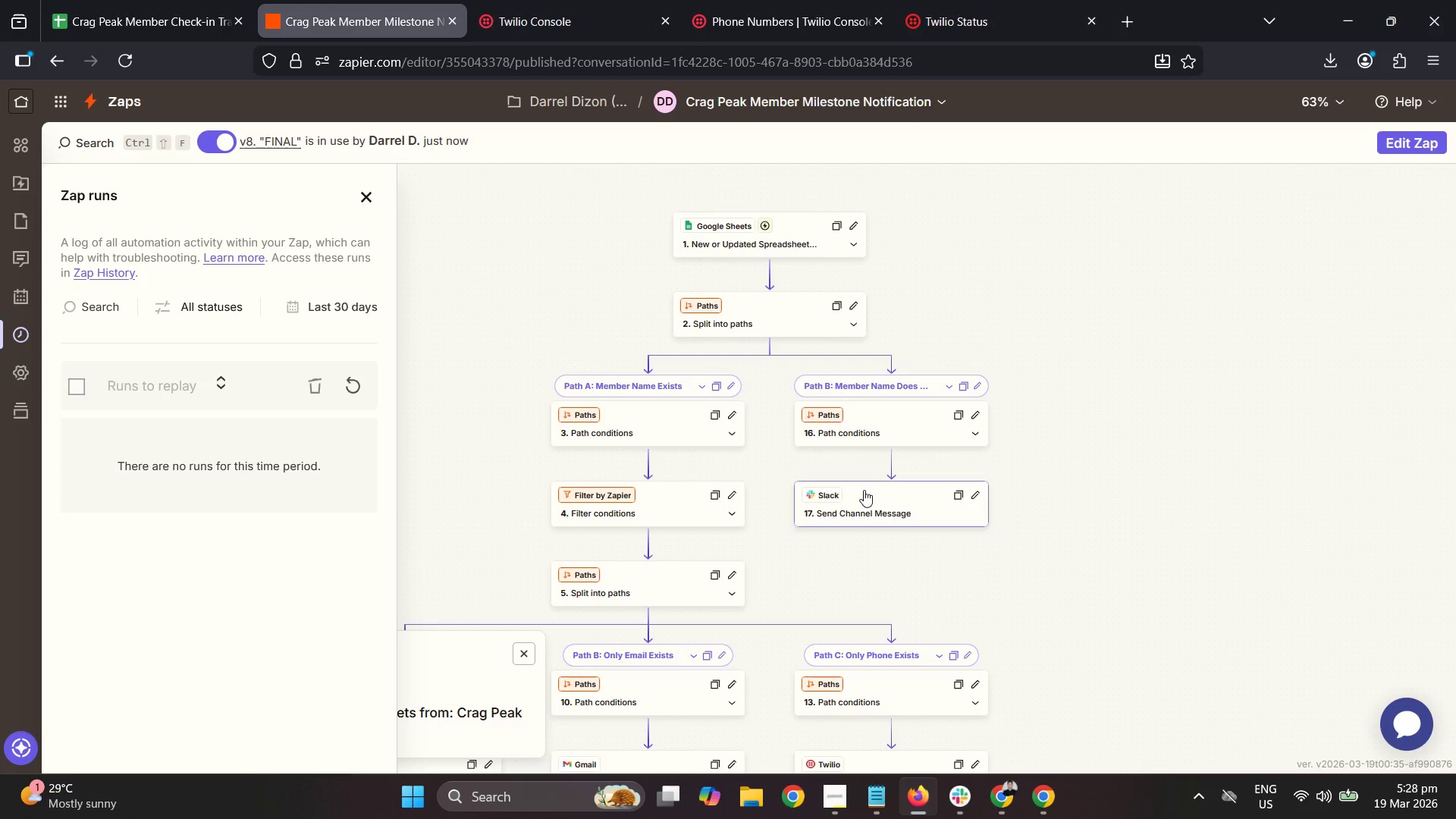 
left_click([749, 234])
 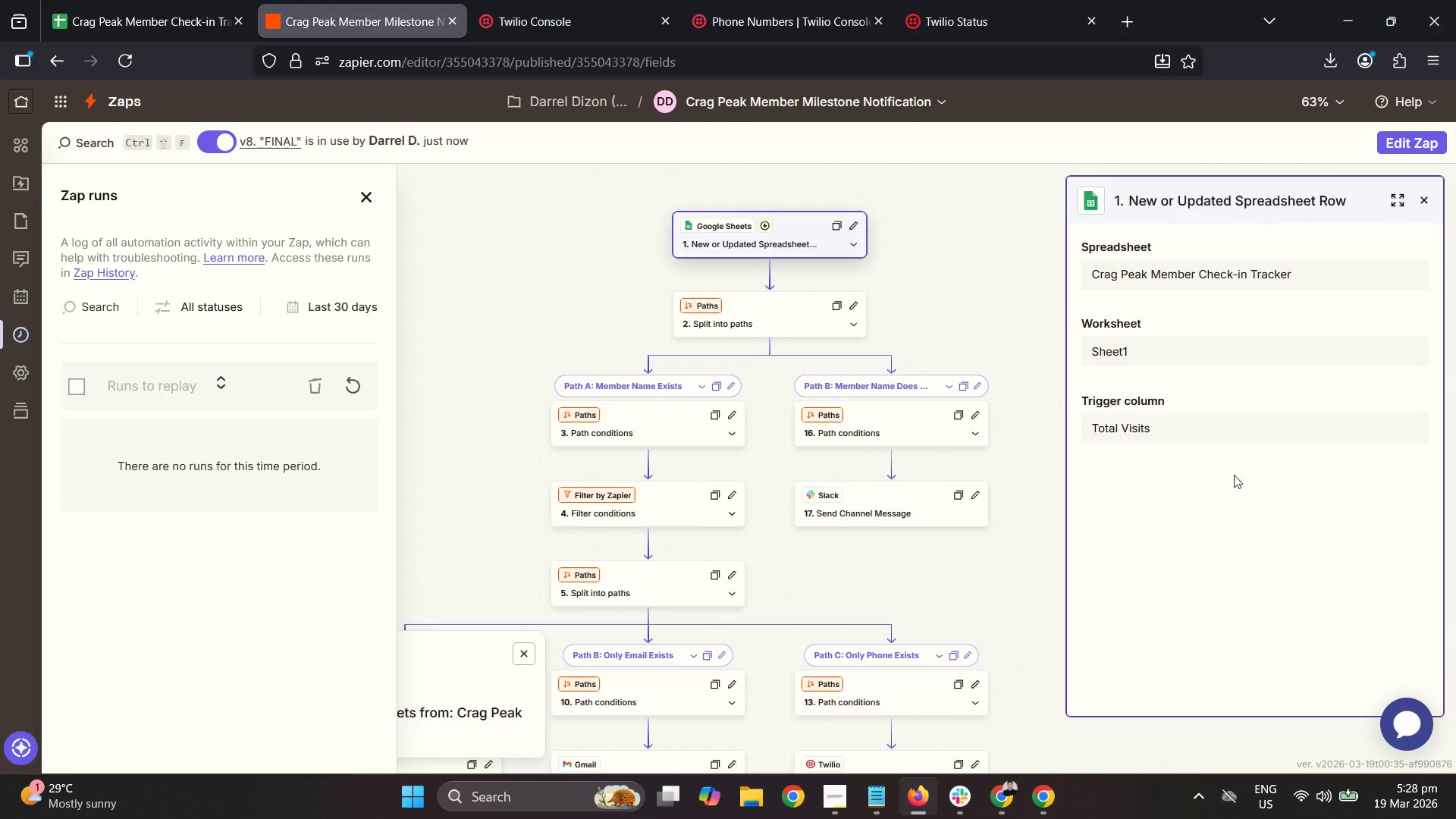 
scroll: coordinate [1281, 525], scroll_direction: down, amount: 3.0
 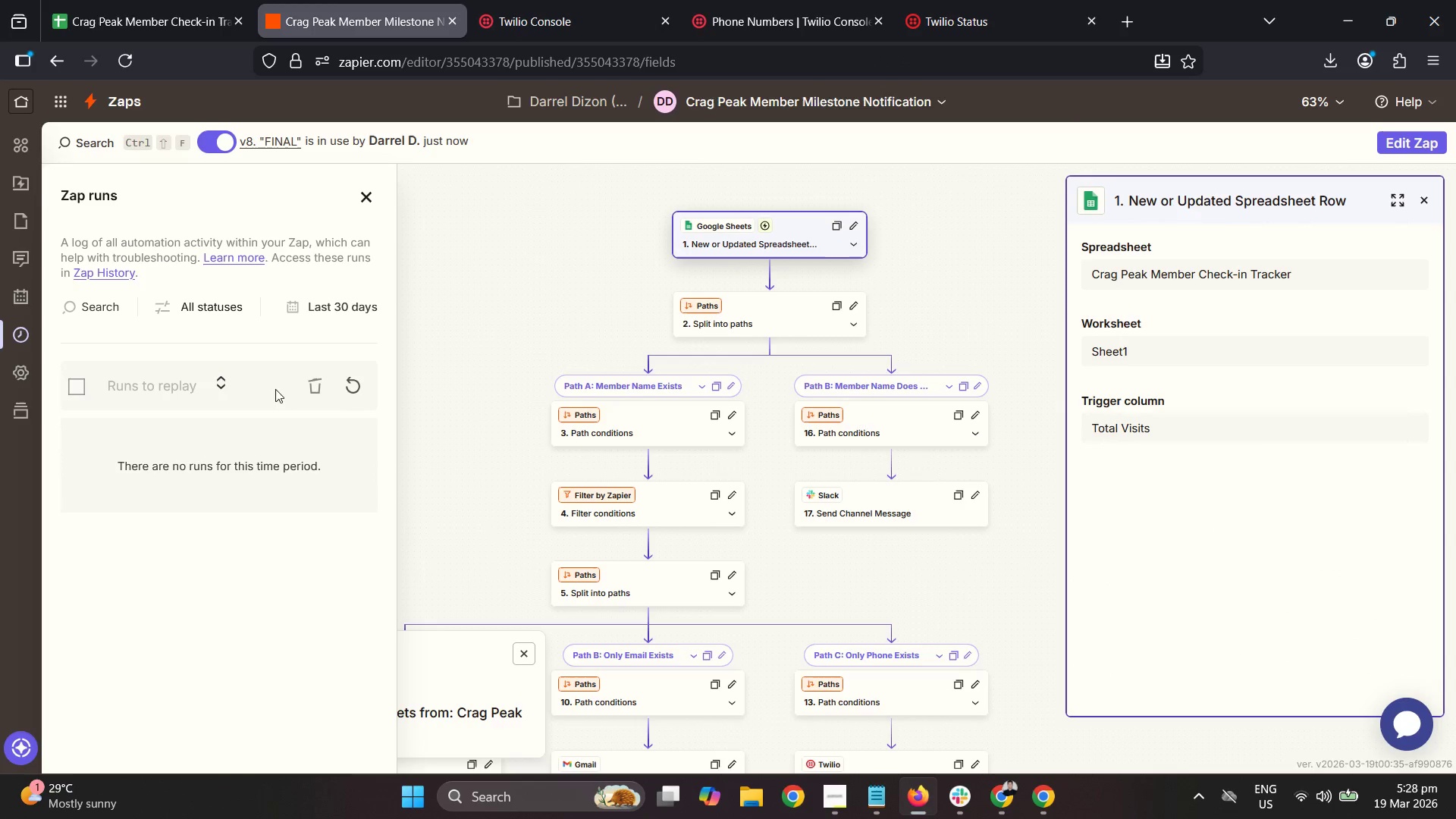 
left_click([349, 390])
 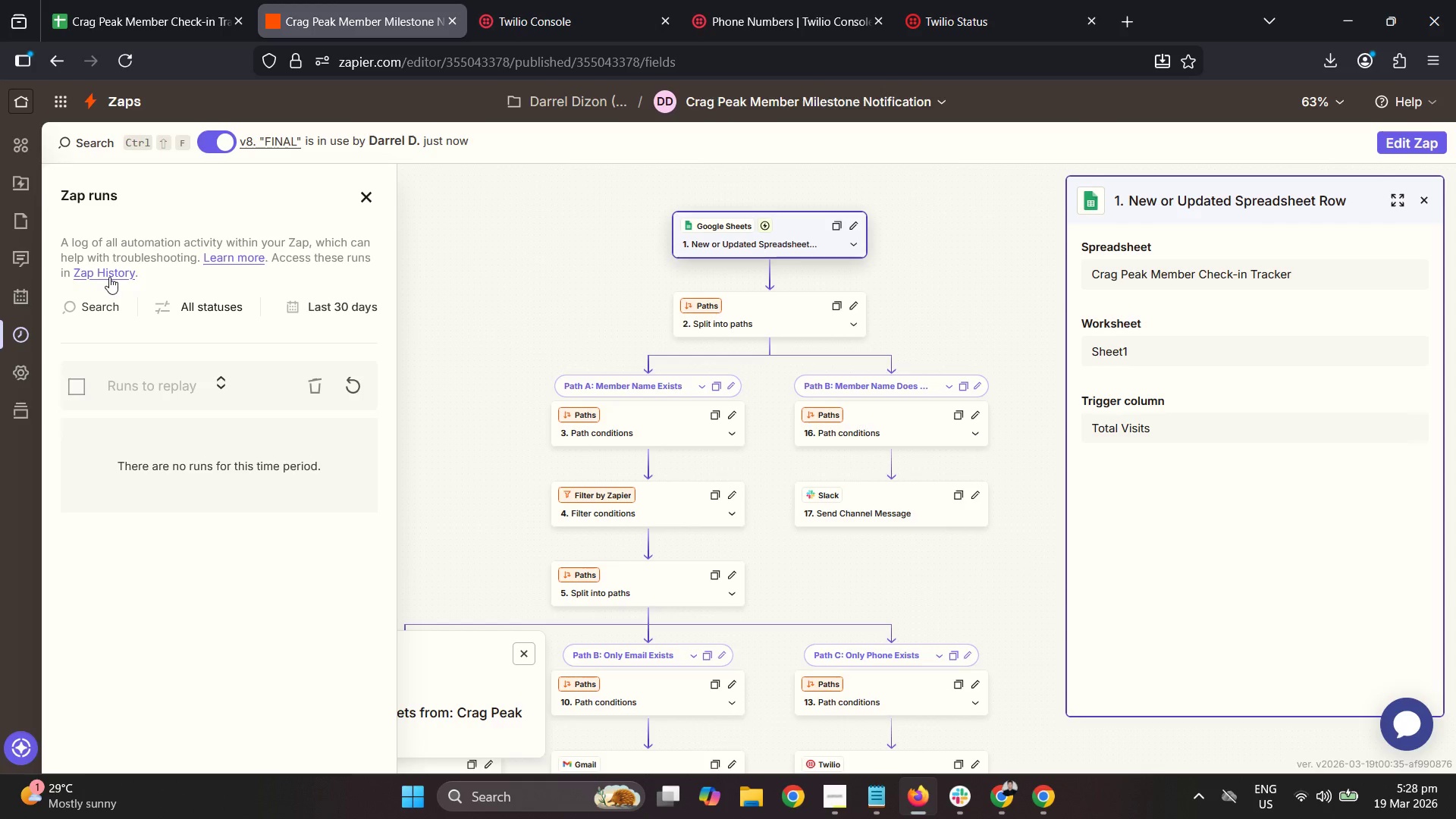 
mouse_move([7, 293])
 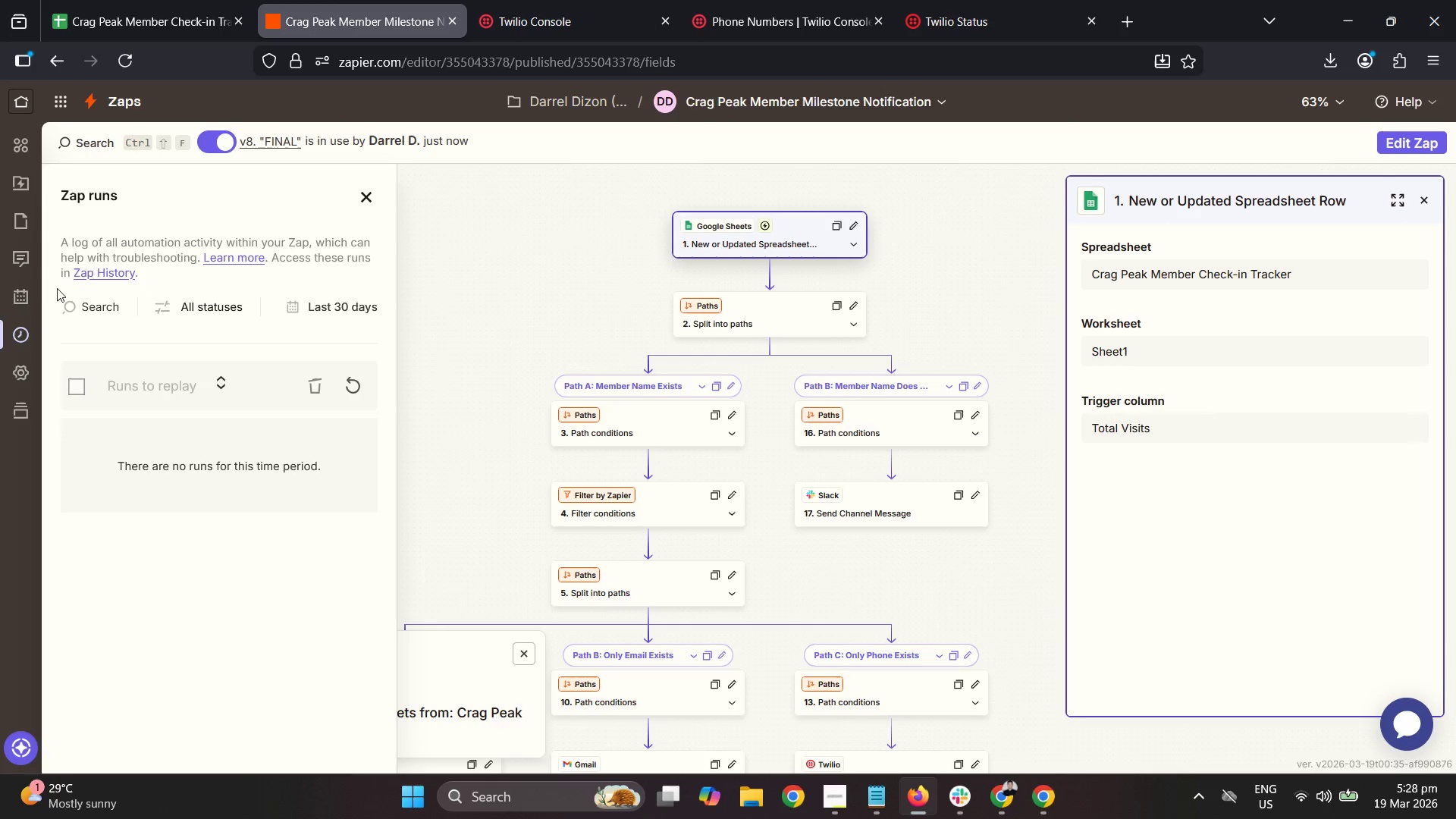 
mouse_move([47, 350])
 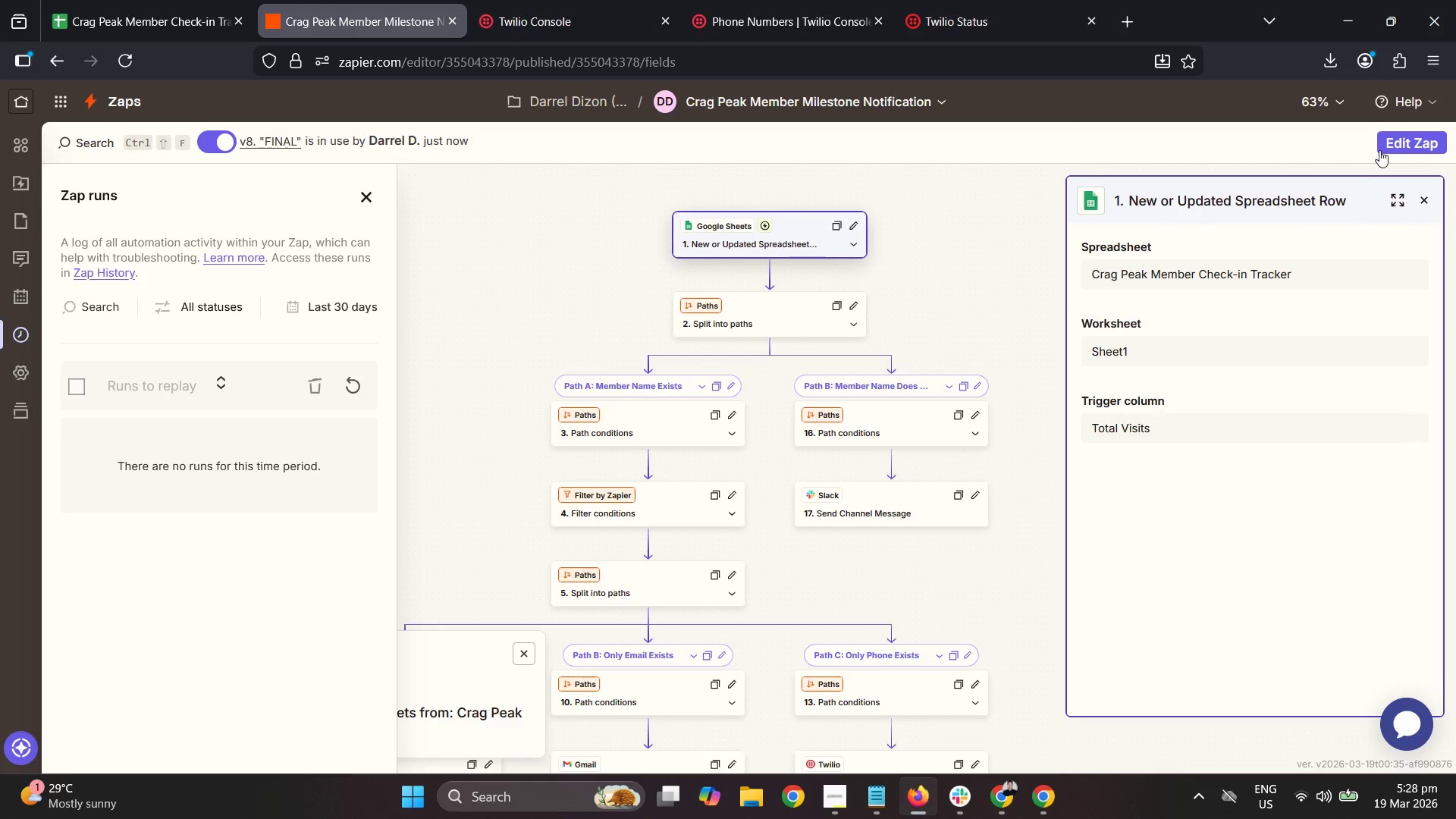 
left_click([1384, 146])
 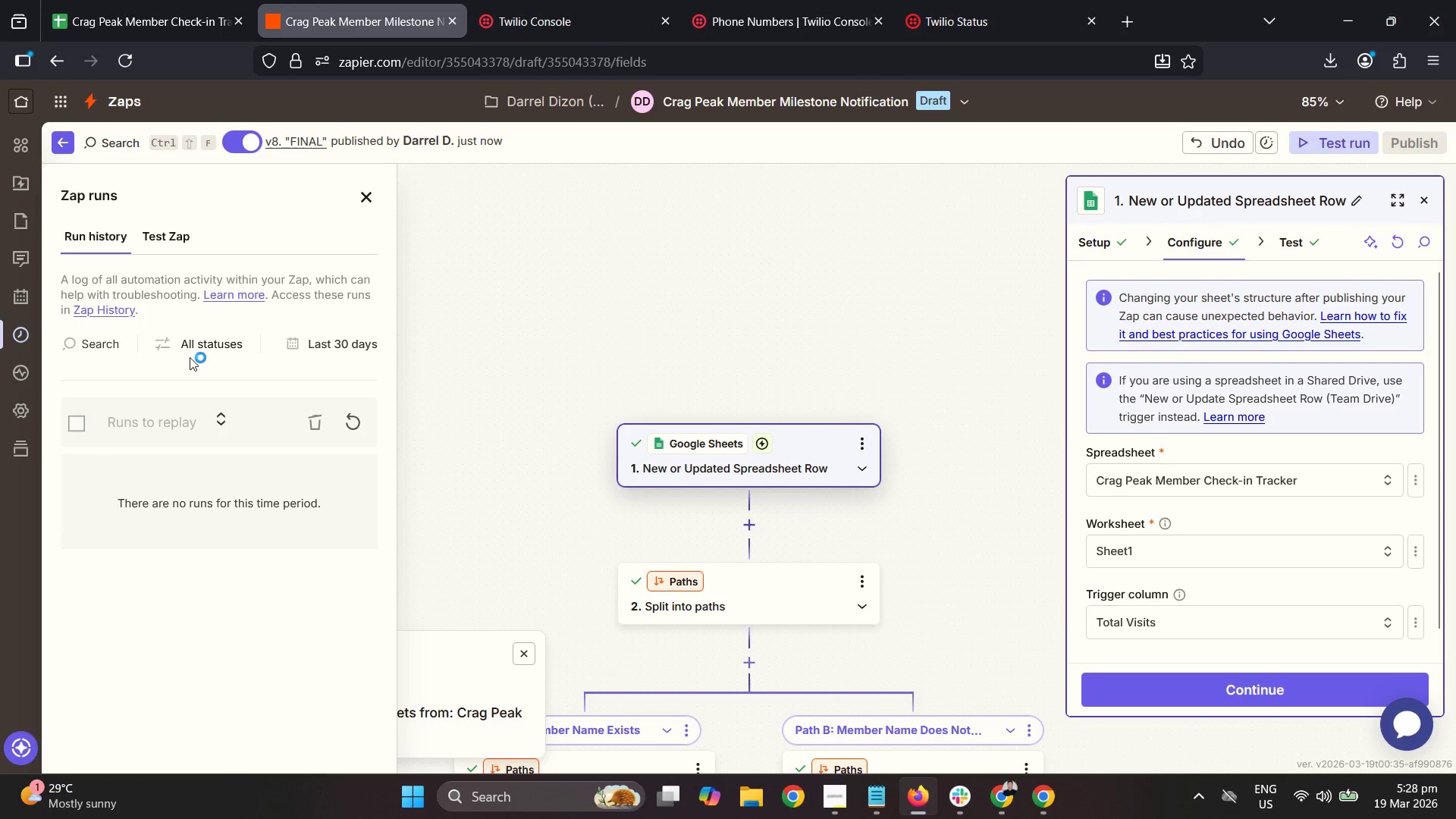 
wait(5.06)
 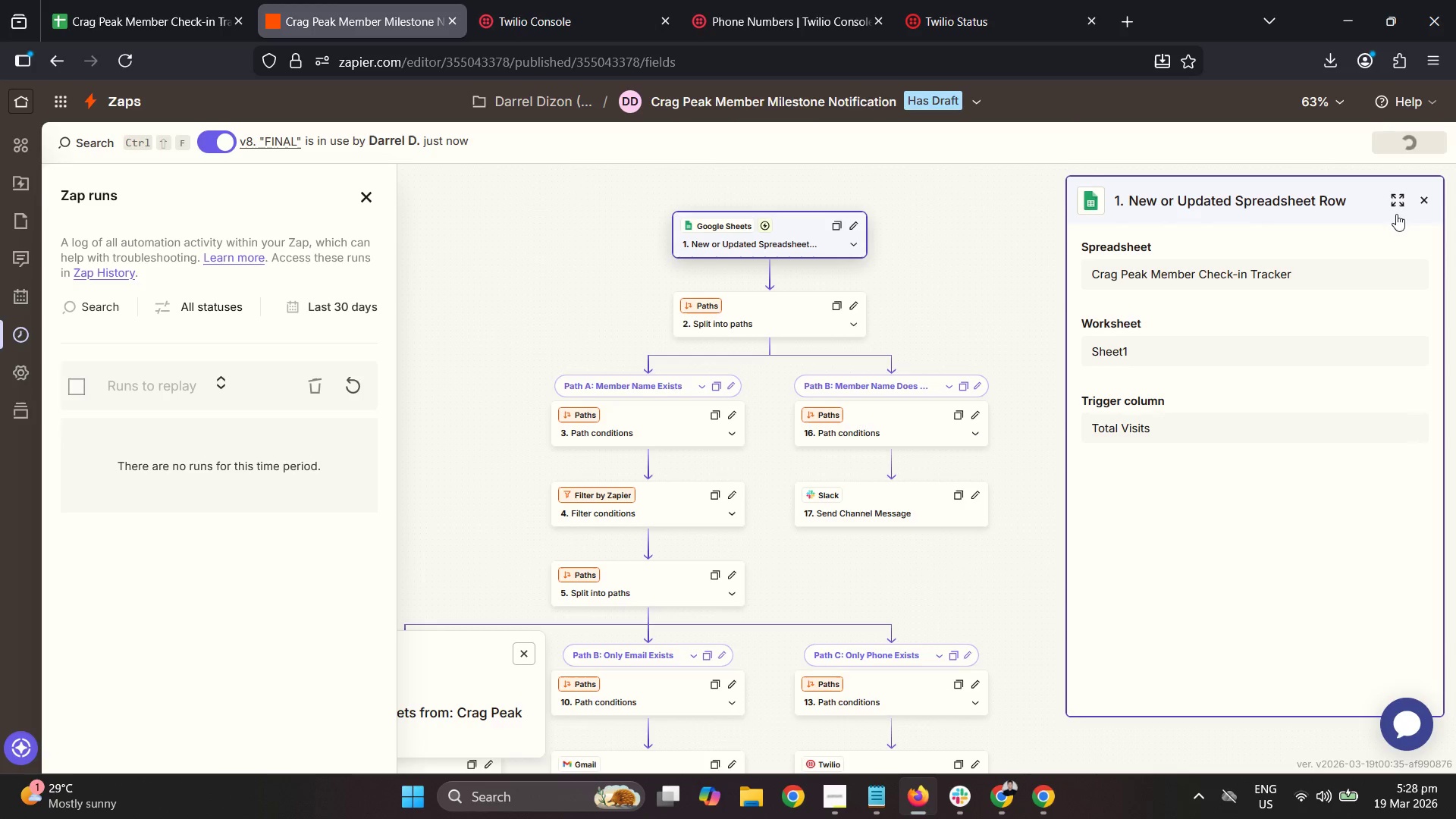 
left_click([162, 232])
 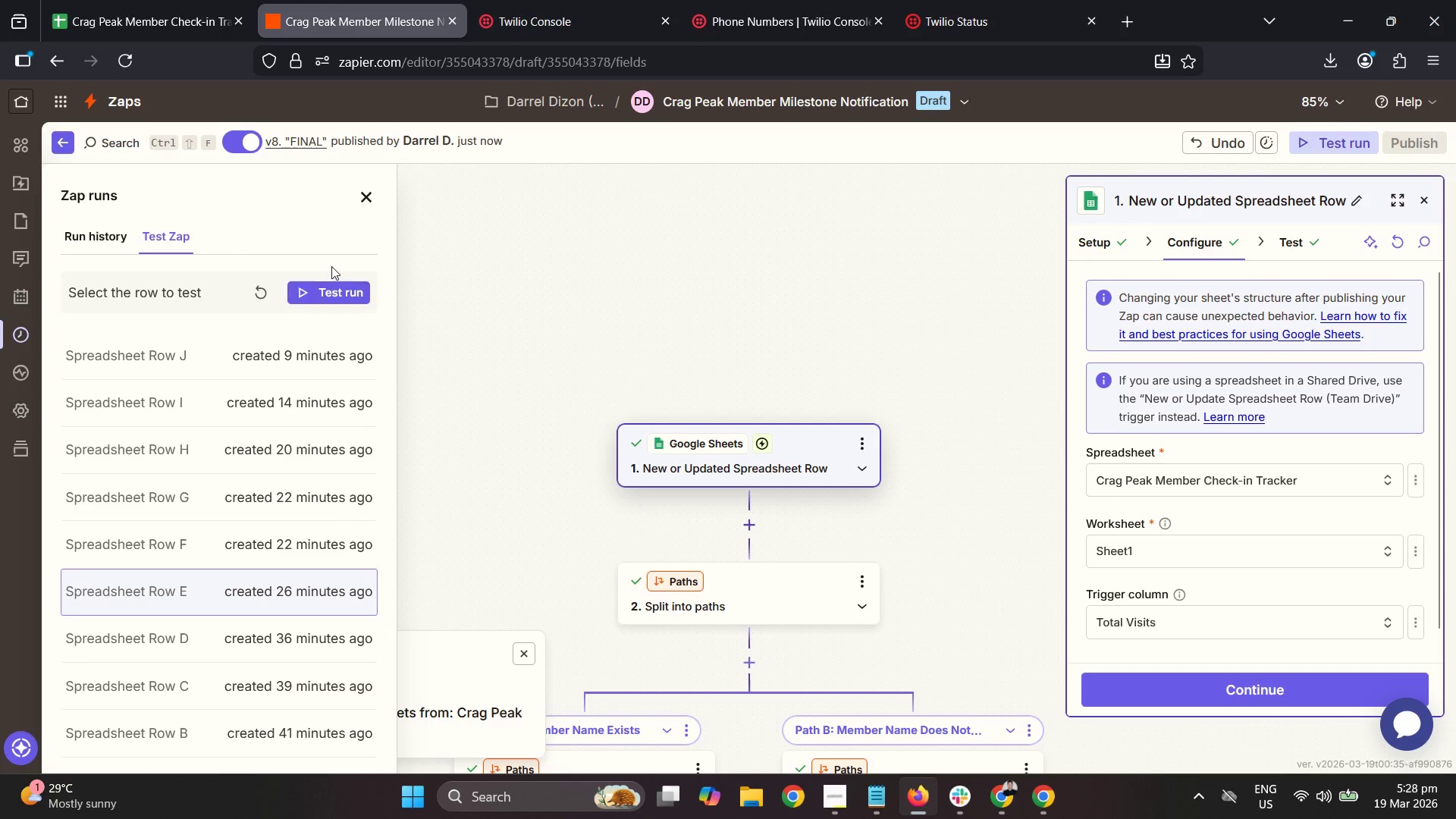 
left_click([249, 294])
 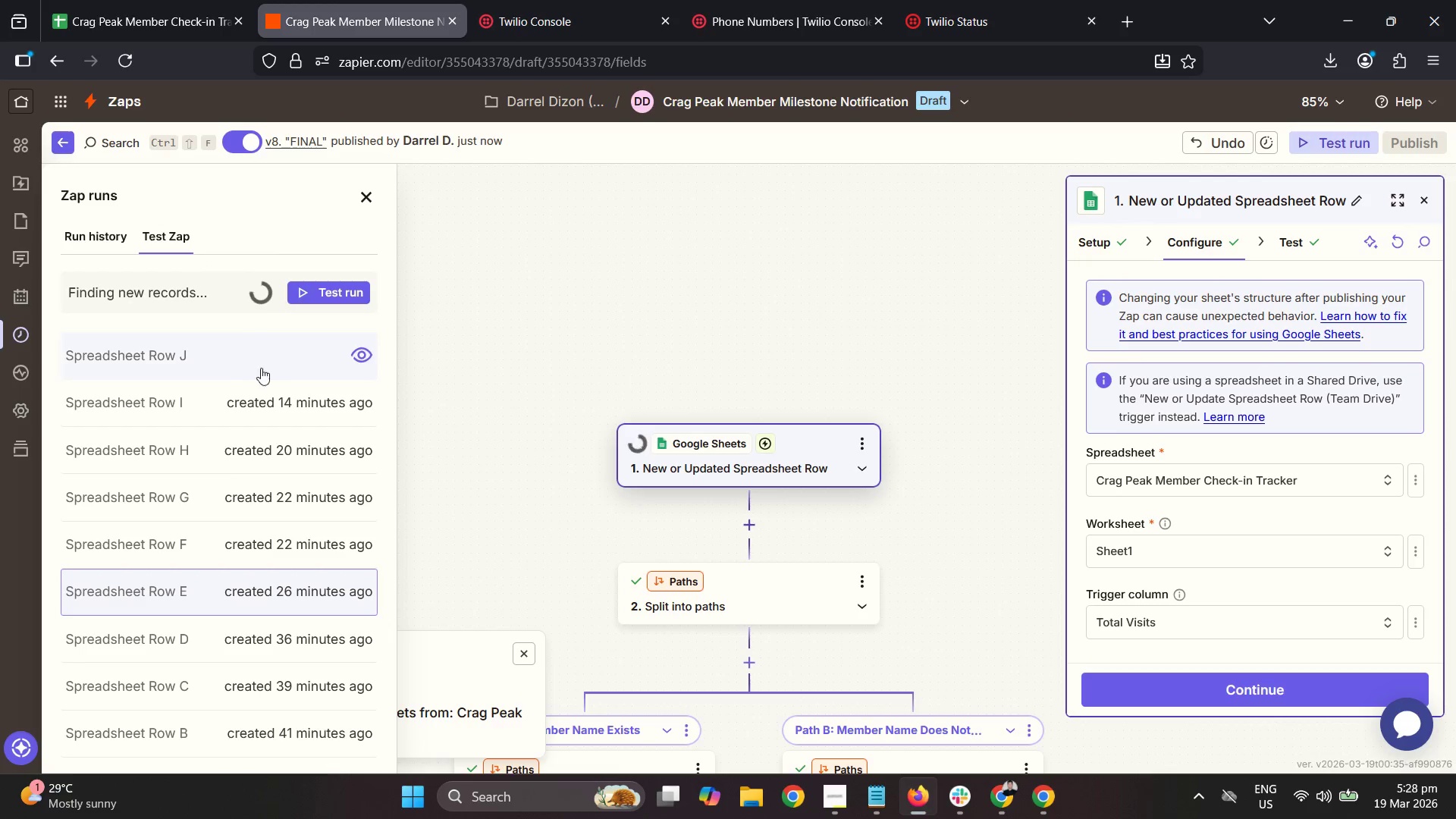 
scroll: coordinate [279, 592], scroll_direction: down, amount: 3.0
 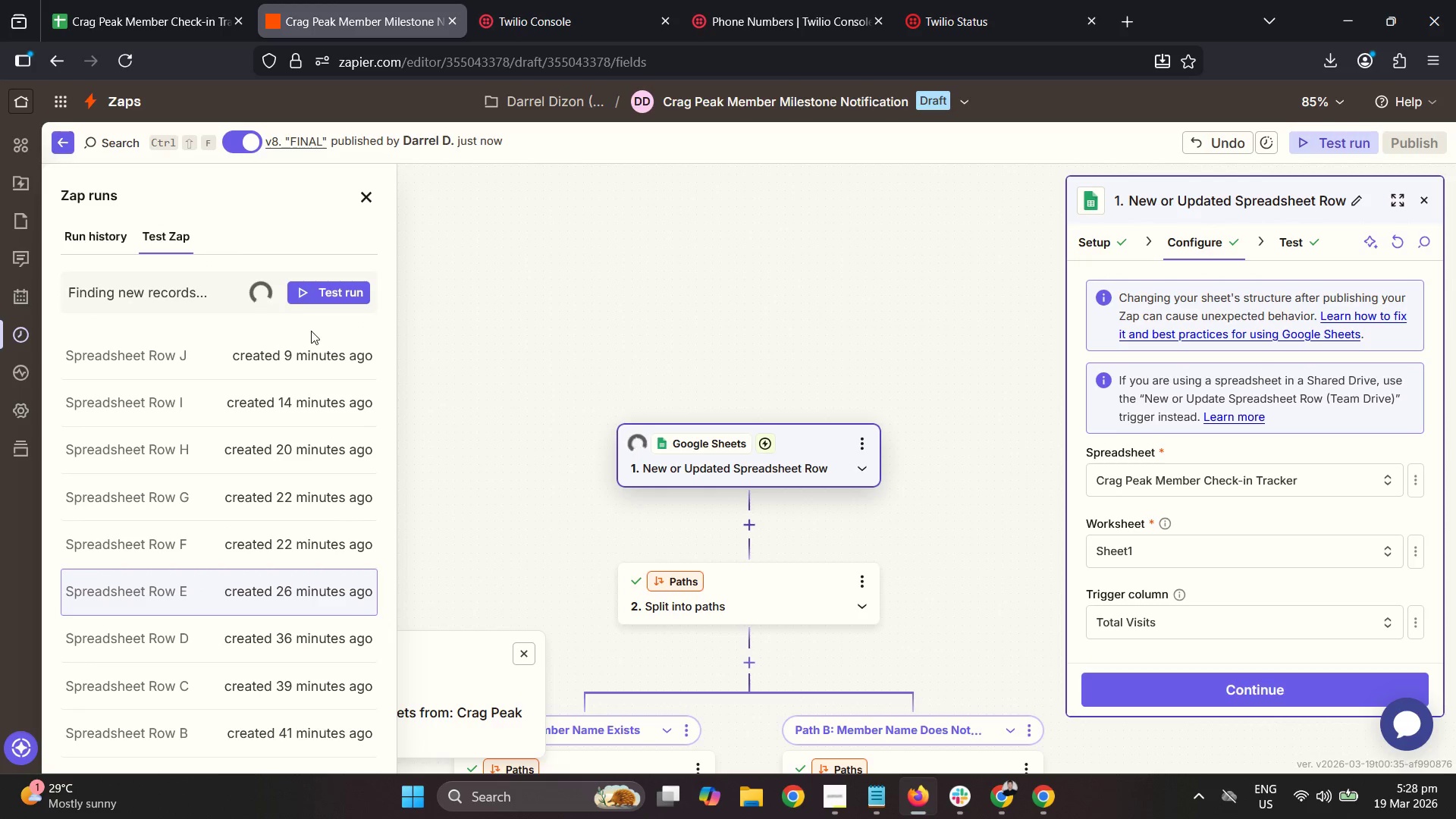 
left_click([88, 1])
 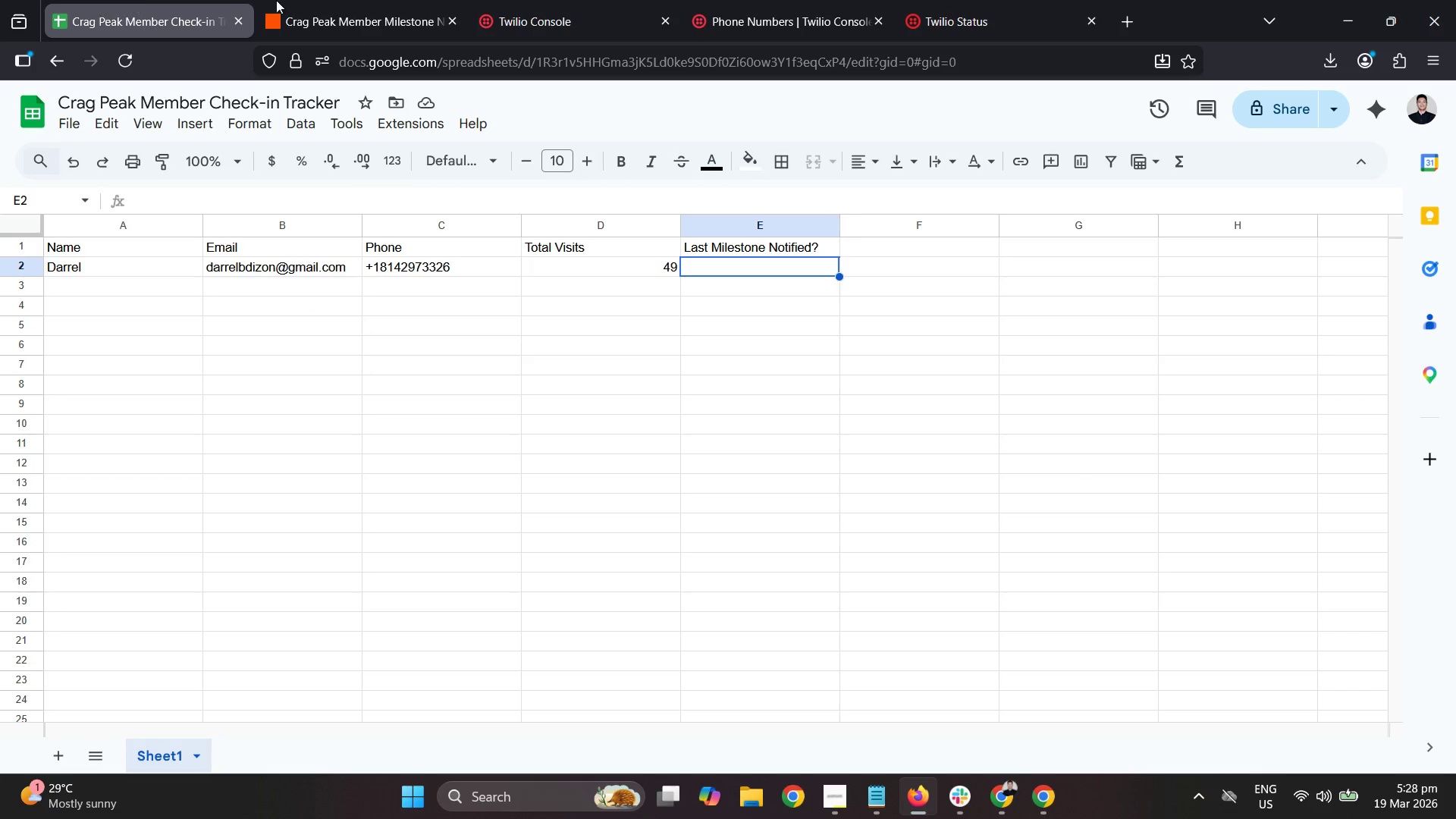 
left_click([361, 0])
 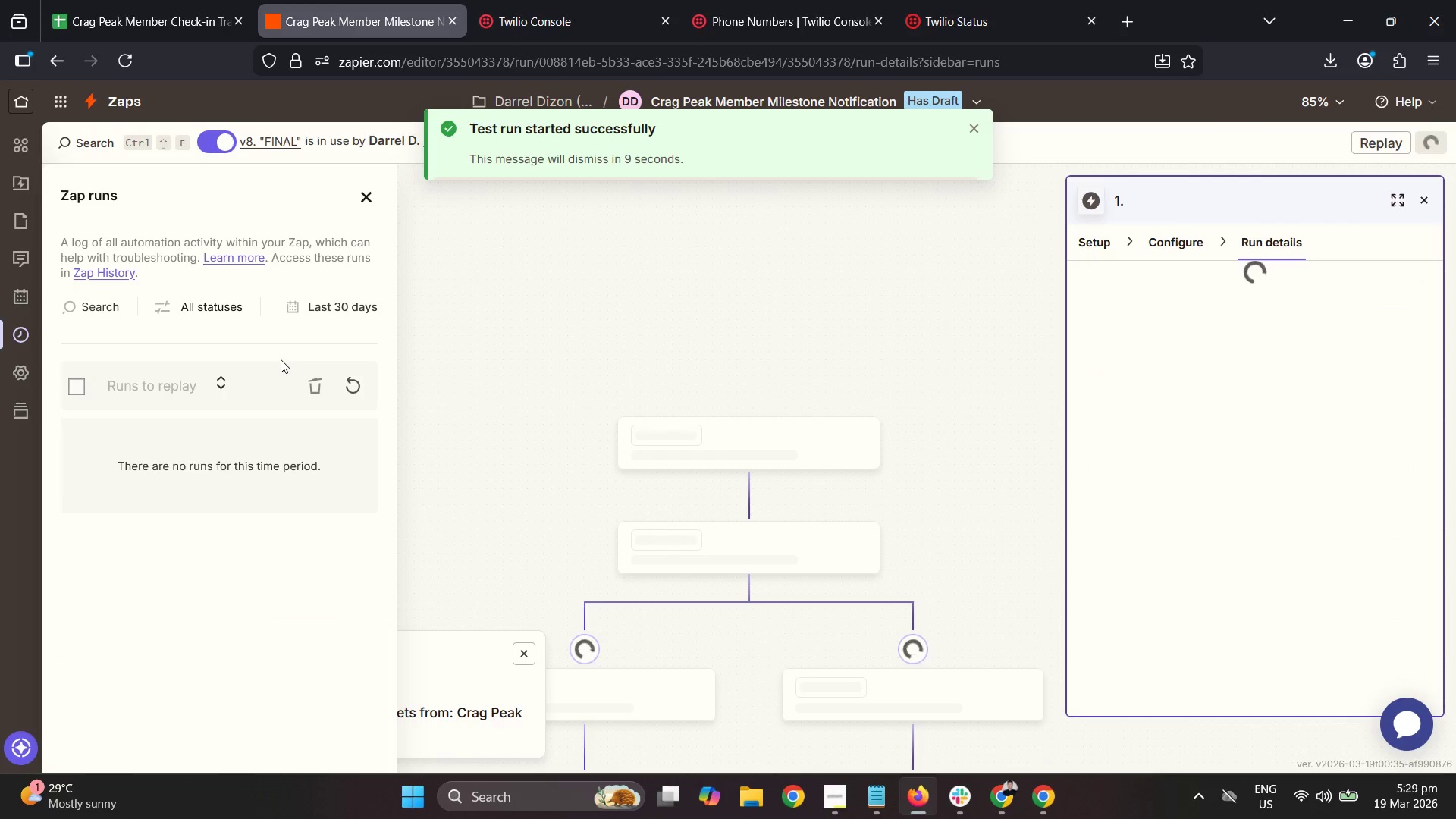 
wait(6.45)
 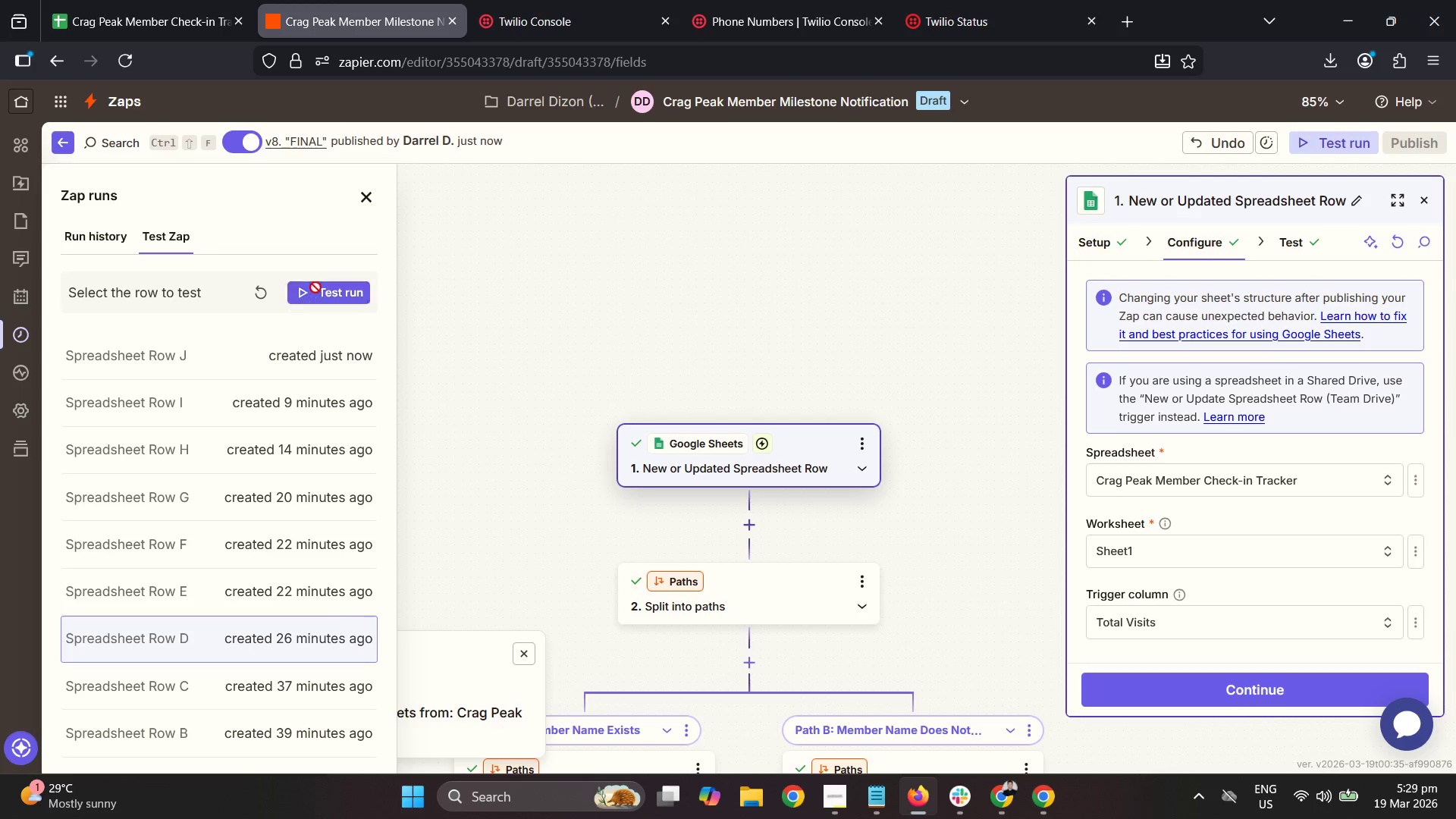 
left_click([366, 381])
 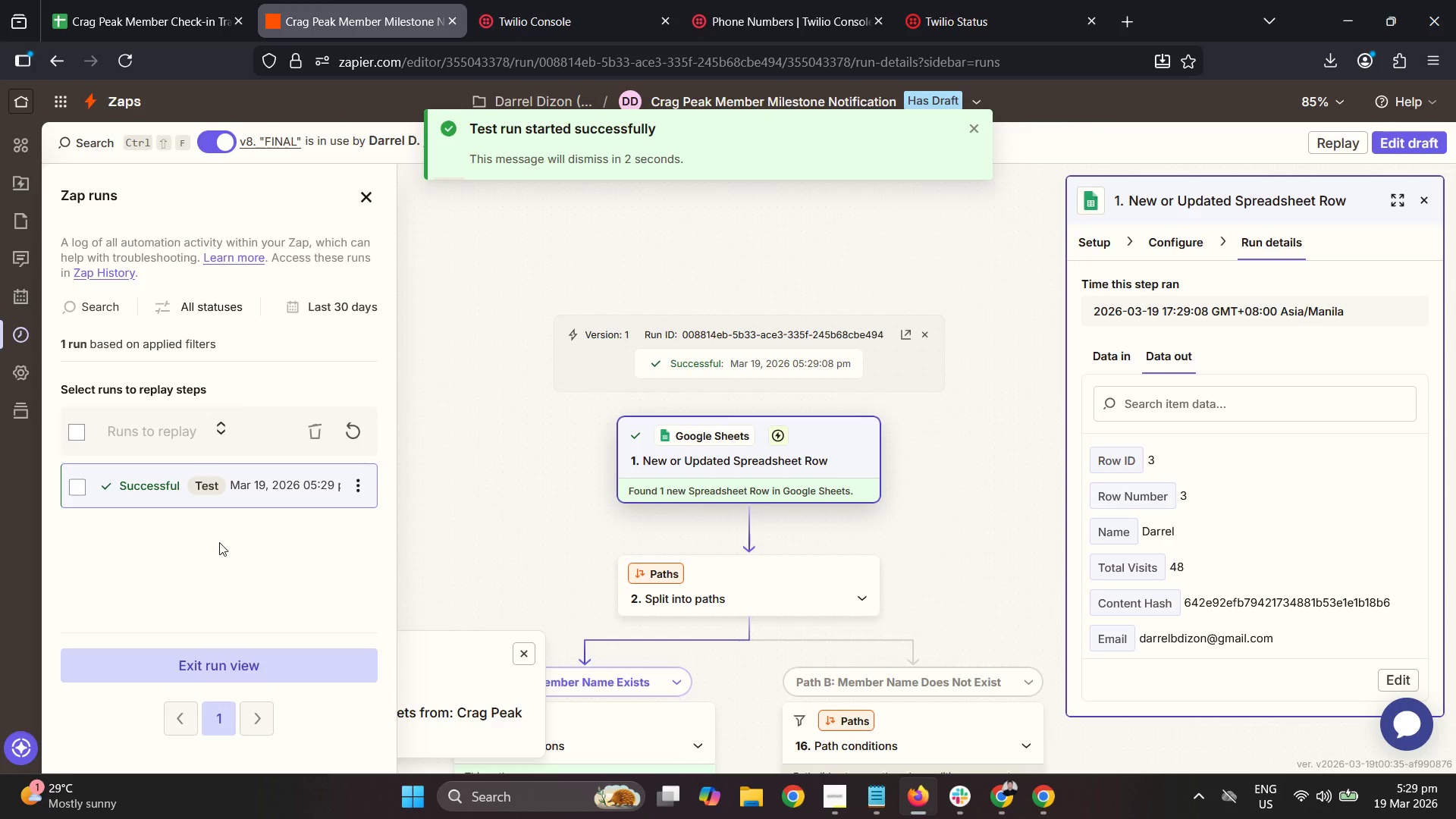 
wait(7.31)
 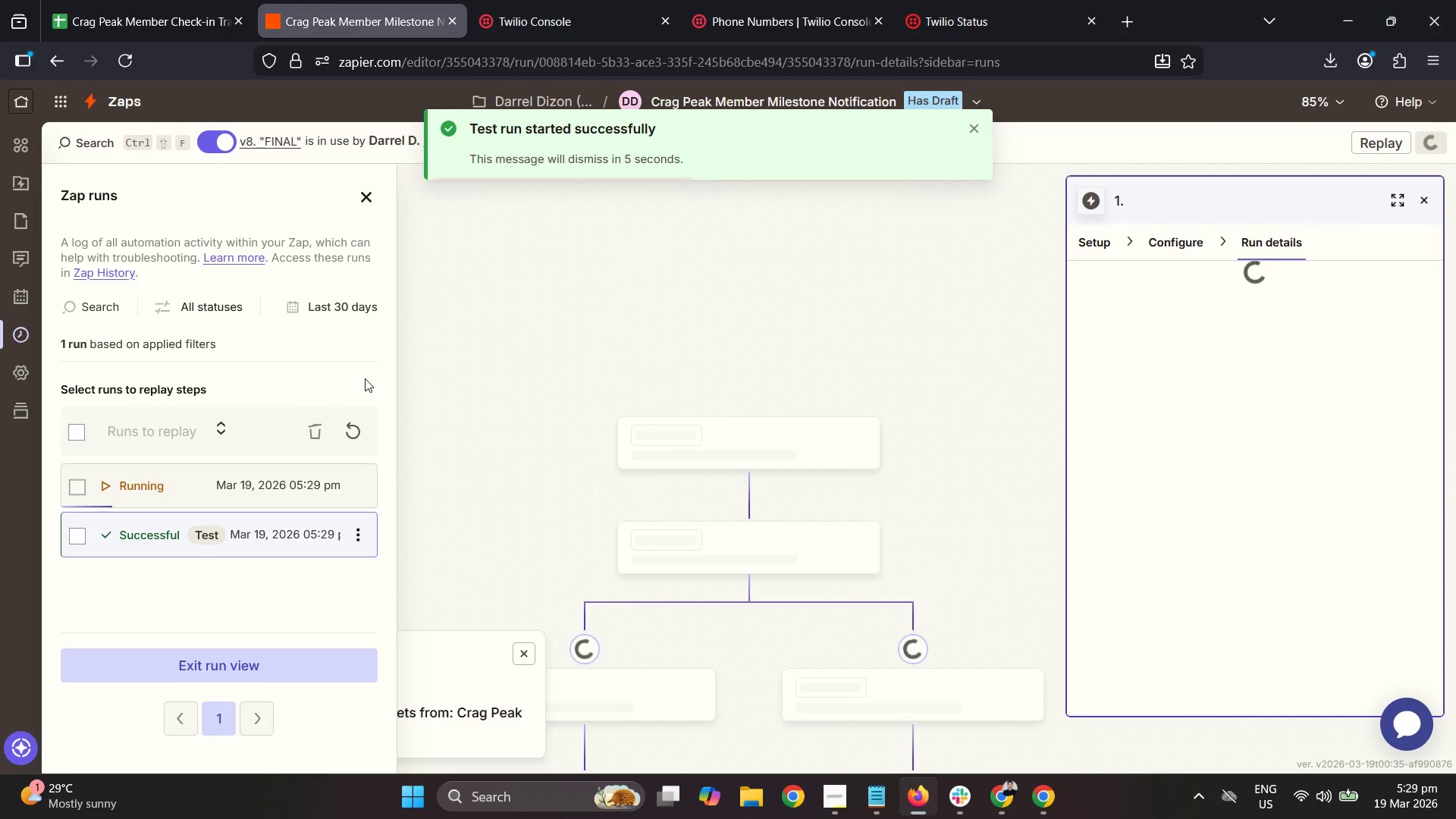 
scroll: coordinate [941, 518], scroll_direction: down, amount: 8.0
 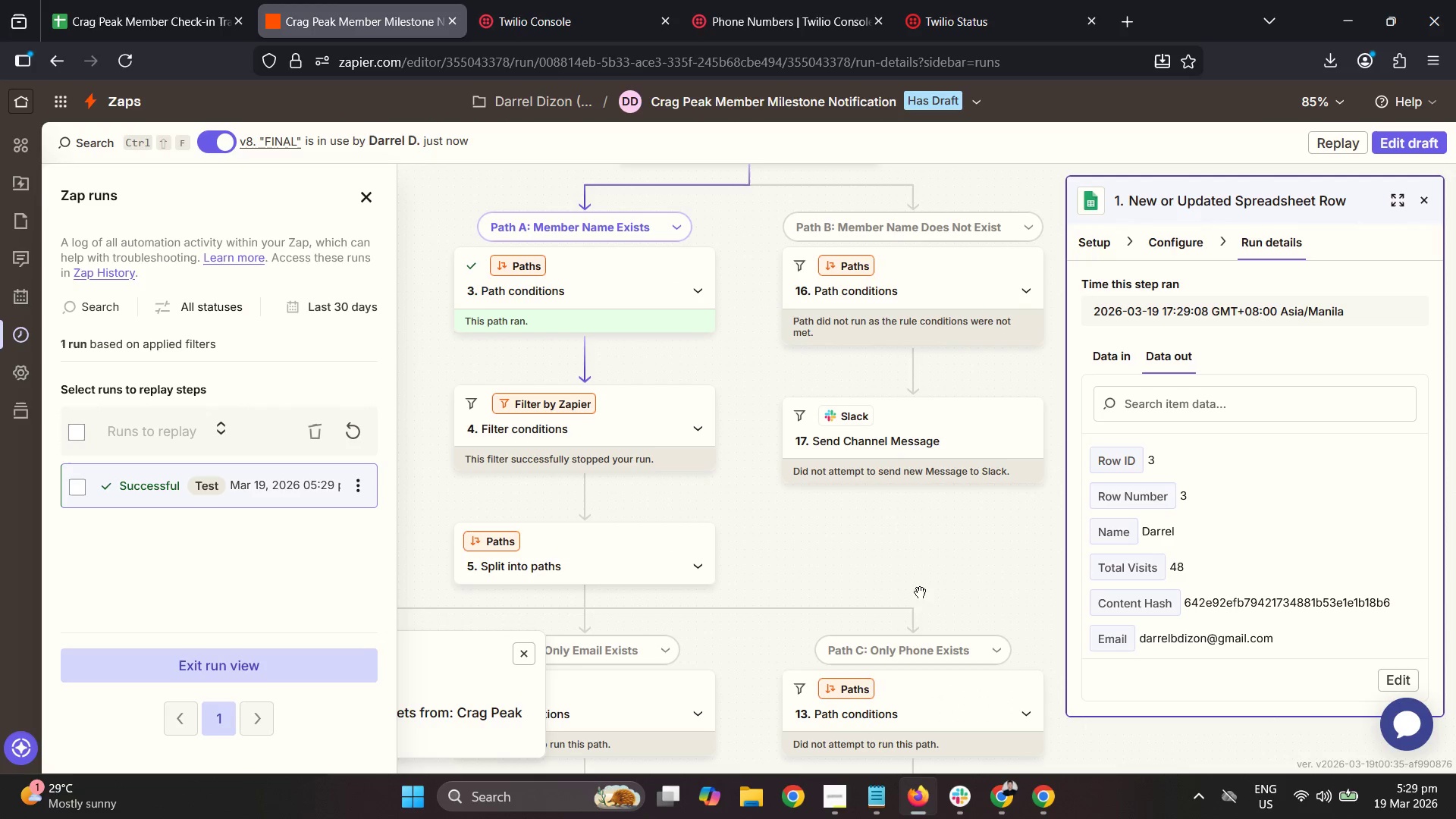 
scroll: coordinate [929, 584], scroll_direction: up, amount: 3.0
 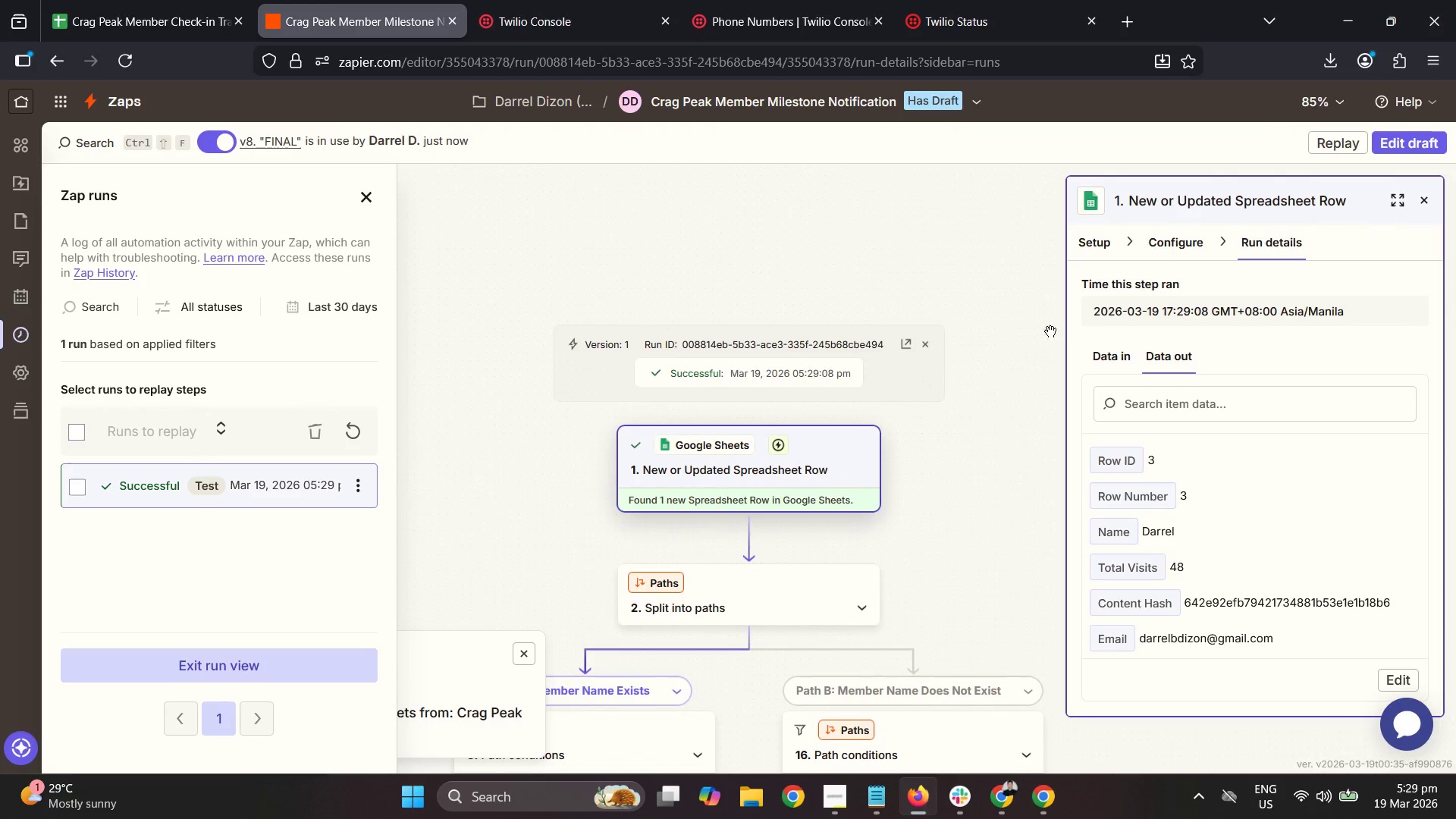 
scroll: coordinate [949, 404], scroll_direction: down, amount: 4.0
 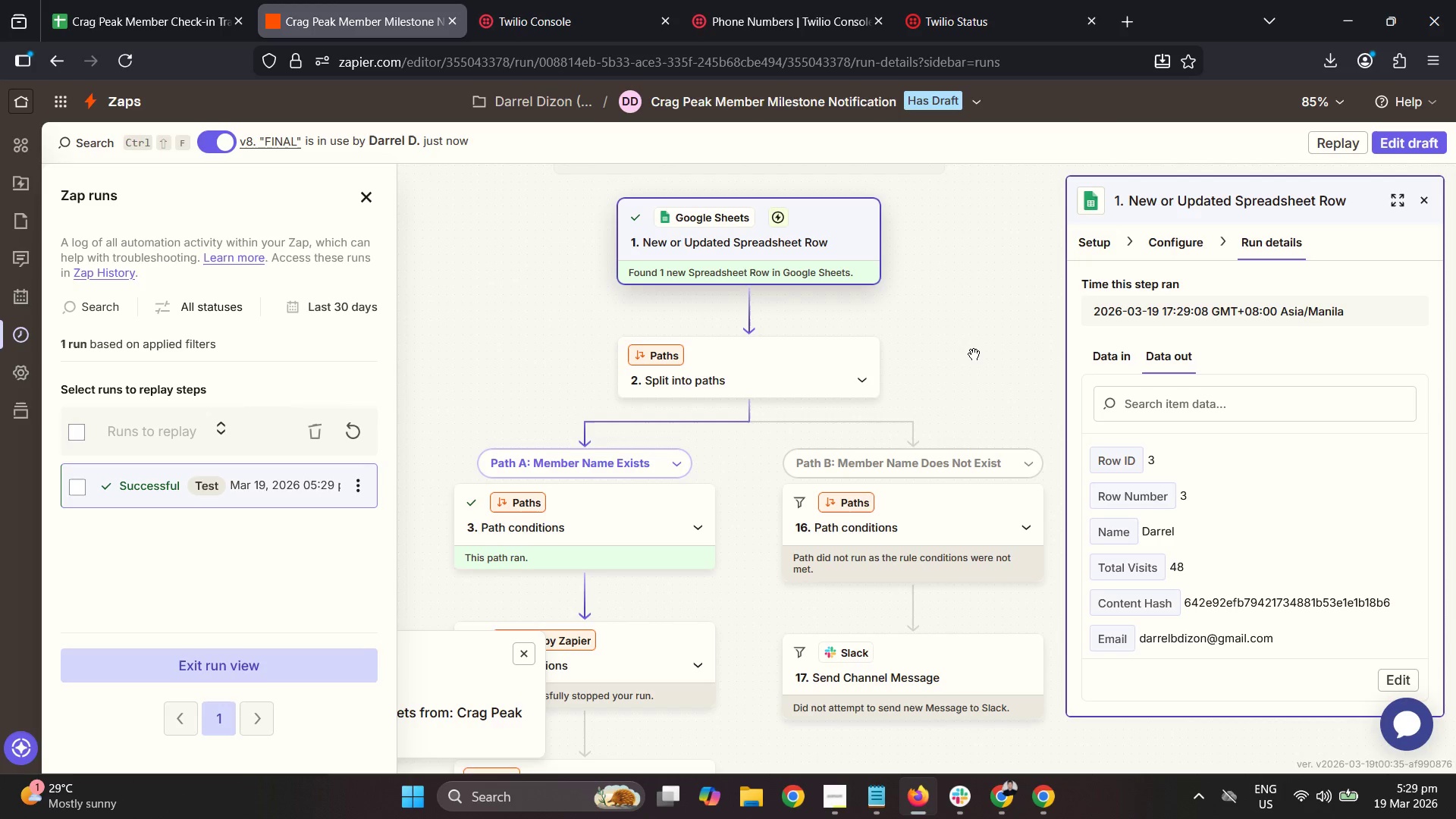 
wait(5.03)
 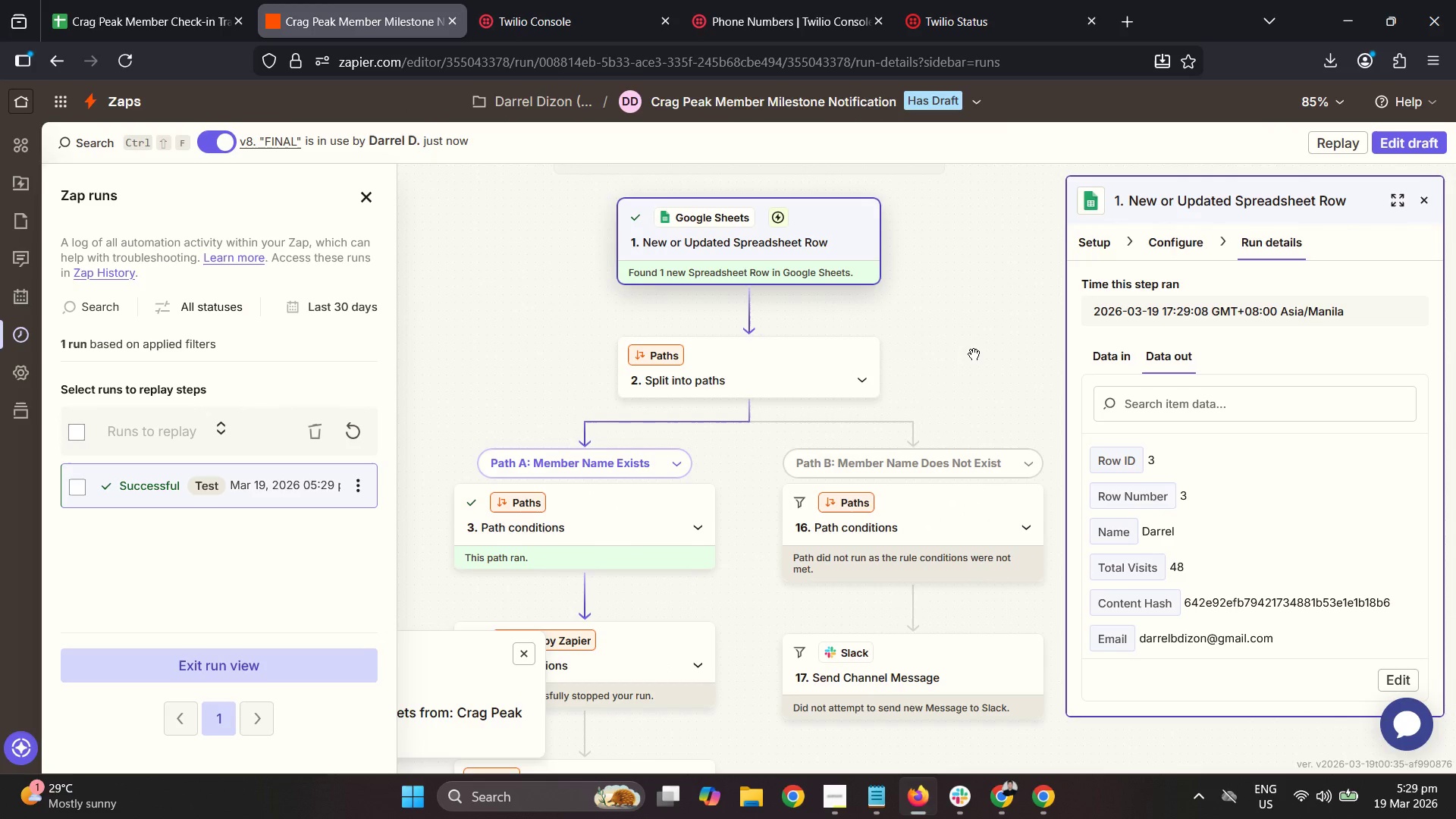 
left_click_drag(start_coordinate=[965, 403], to_coordinate=[956, 268])
 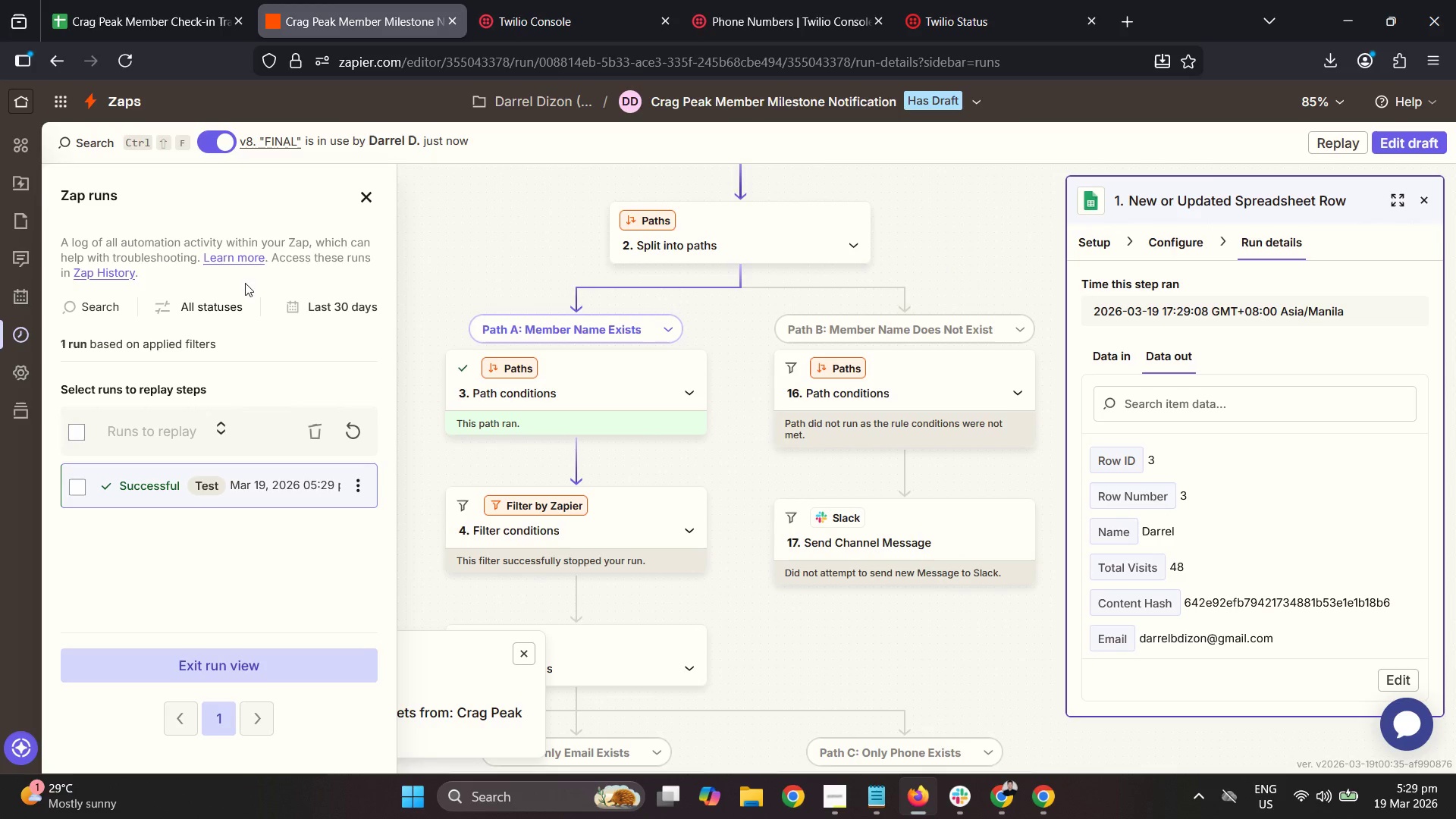 
left_click([224, 0])
 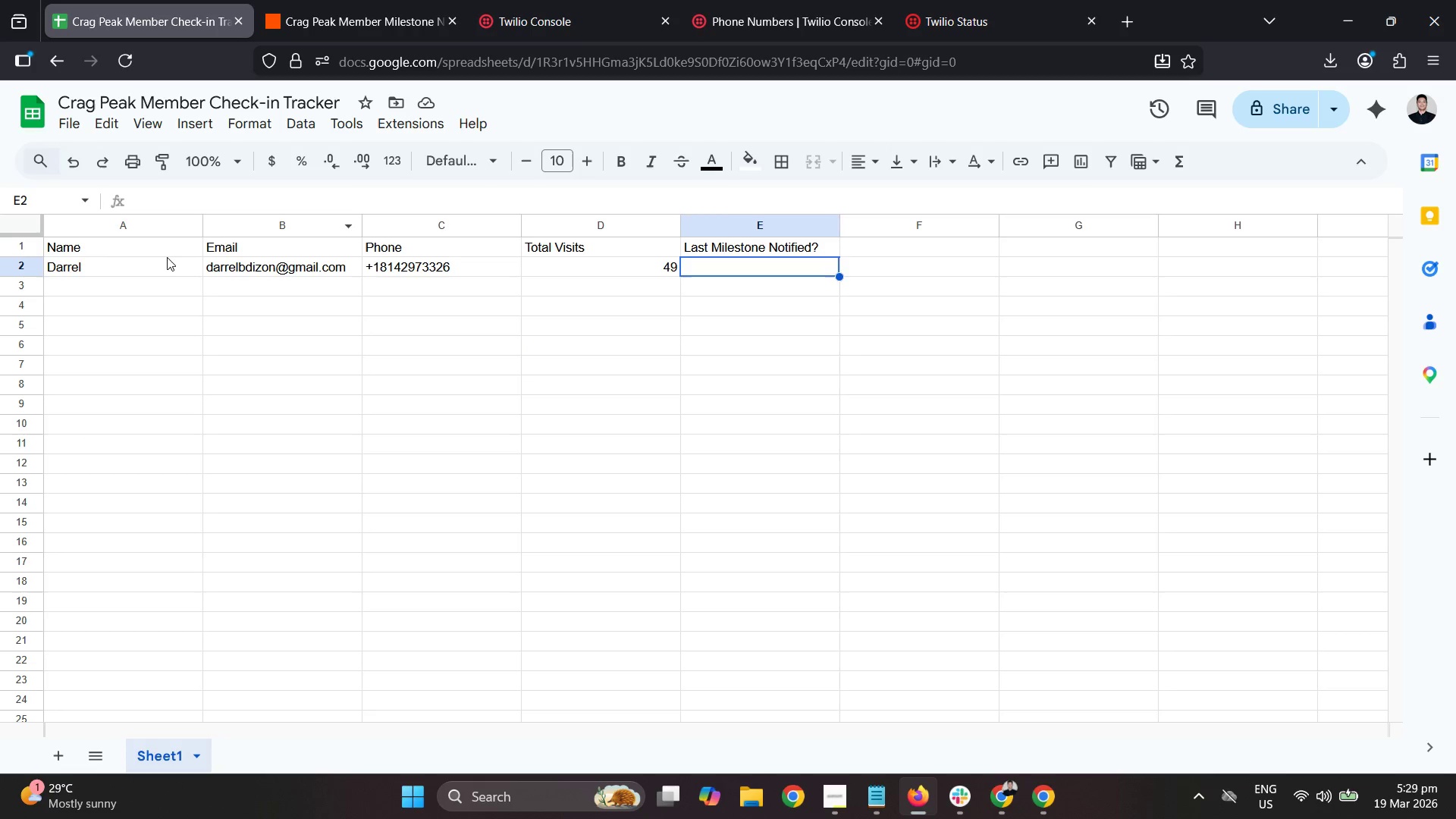 
left_click_drag(start_coordinate=[167, 259], to_coordinate=[364, 271])
 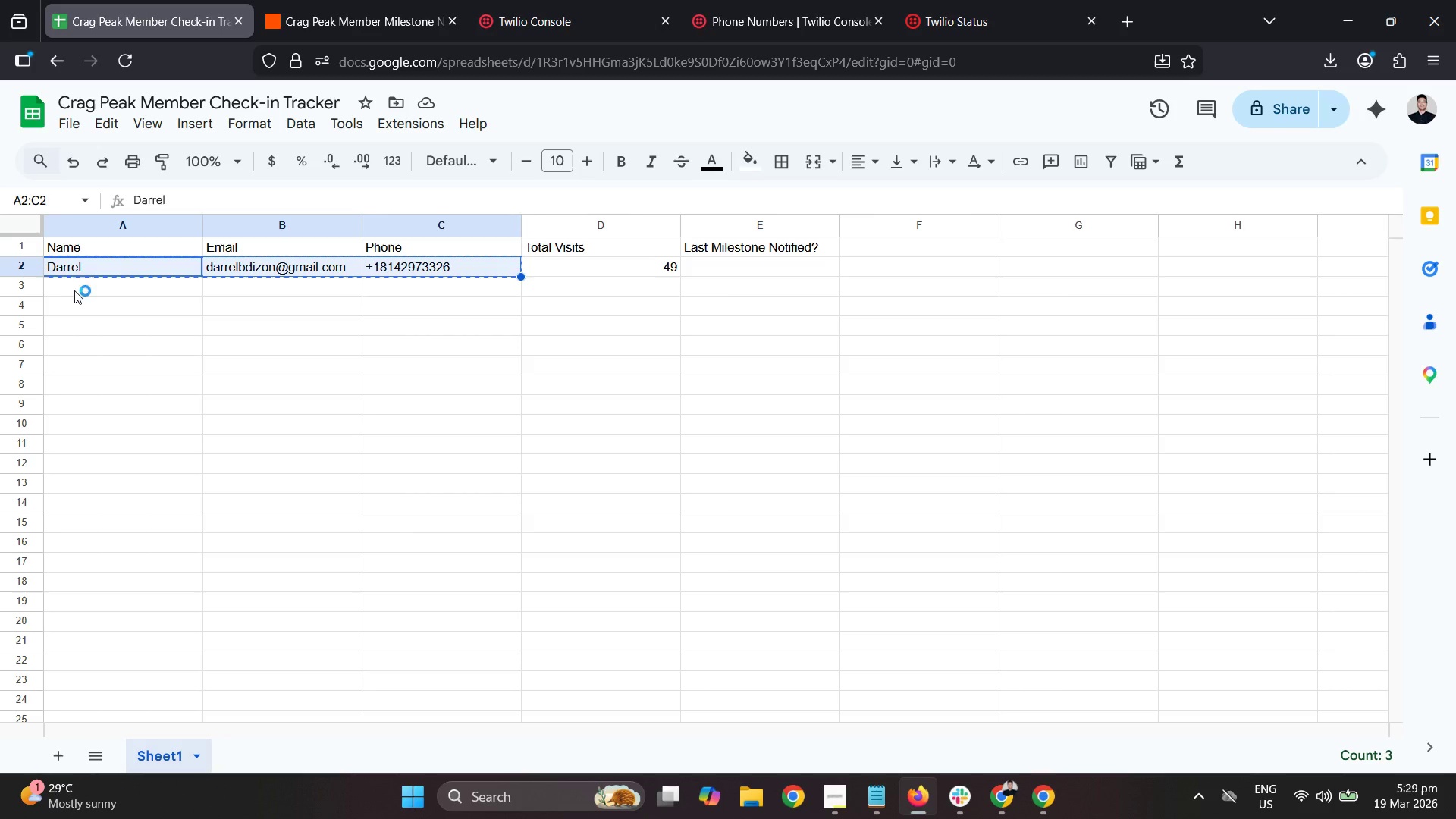 
key(Control+ControlLeft)
 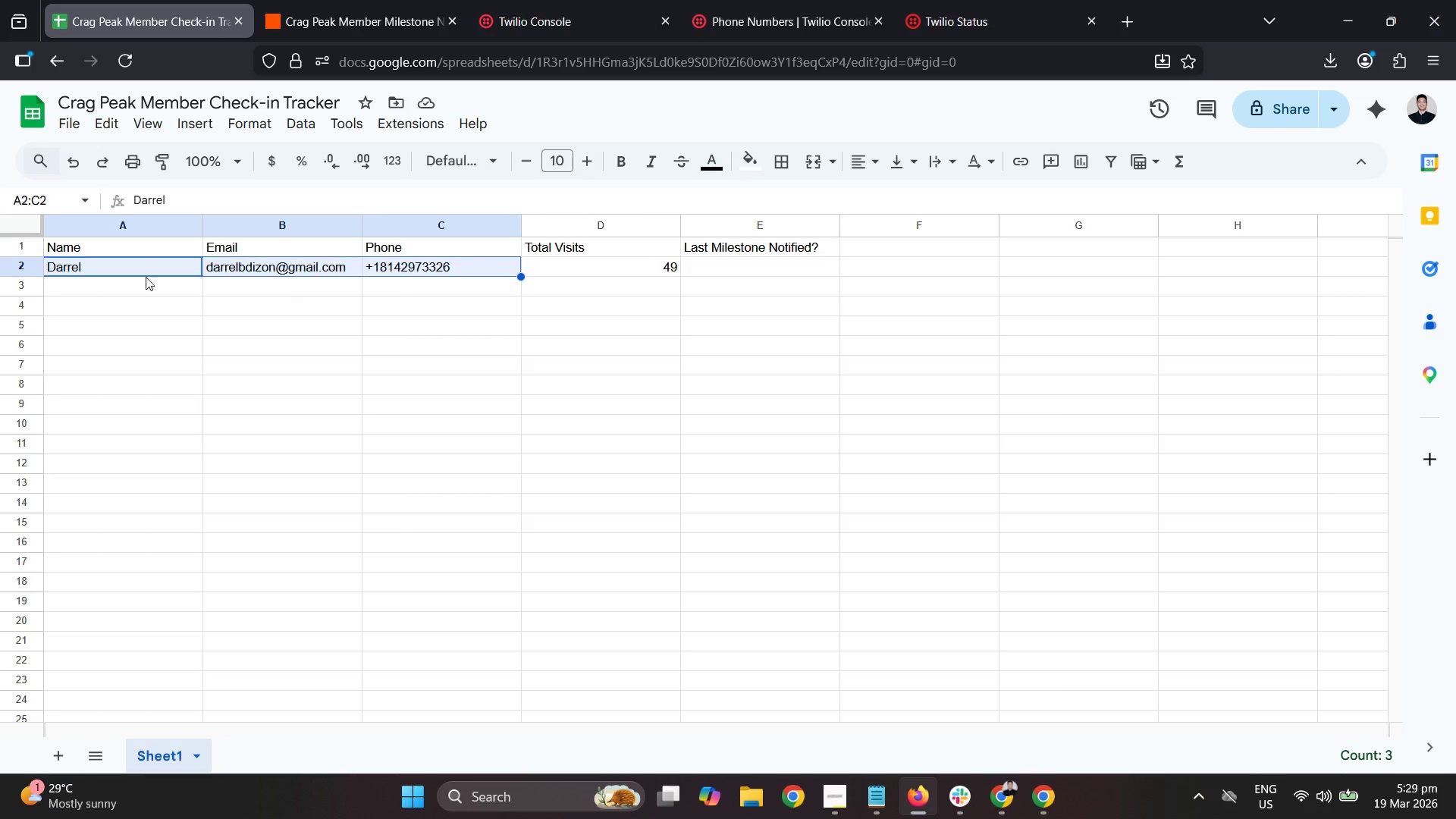 
key(Control+C)
 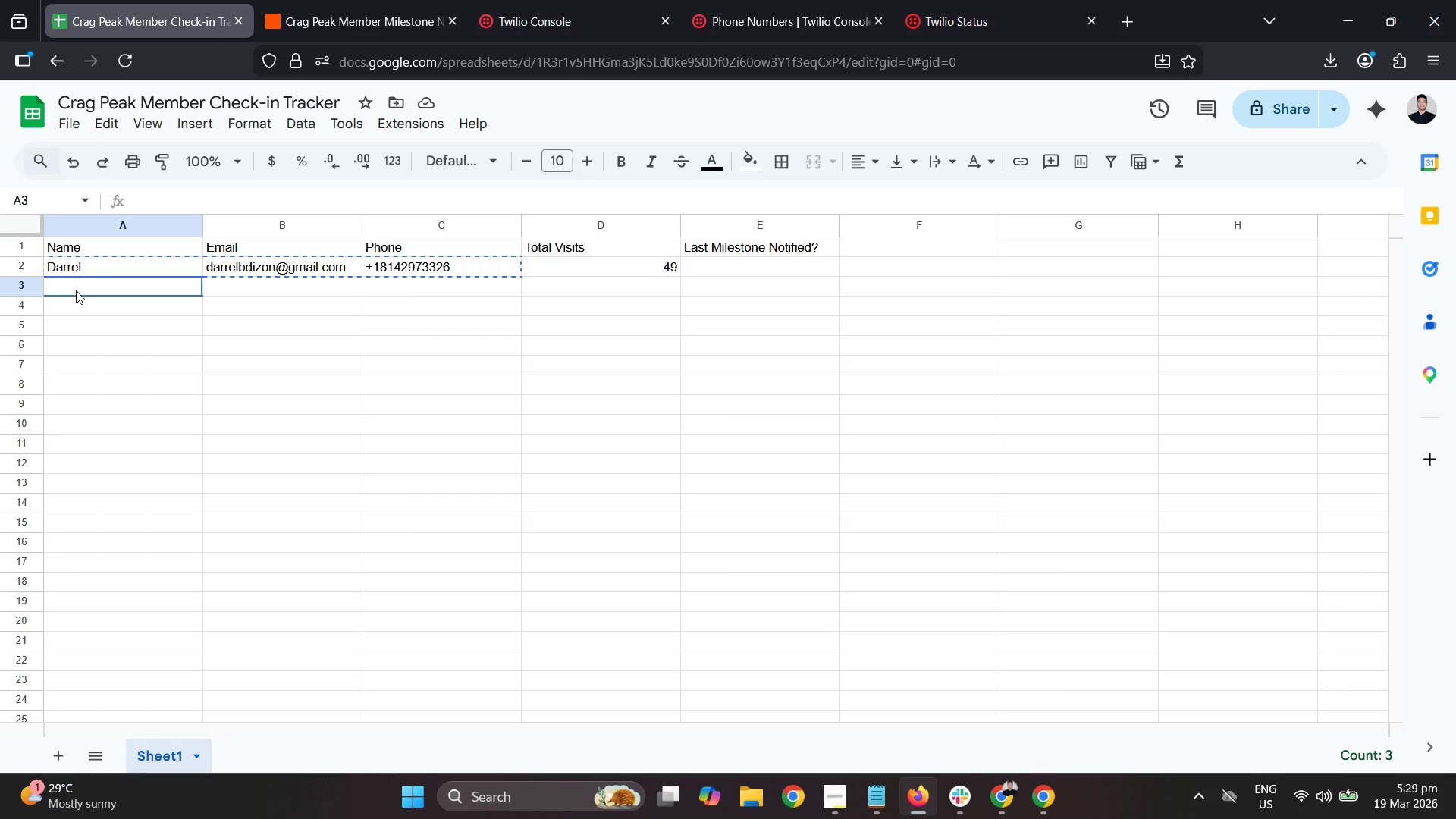 
key(Control+ControlLeft)
 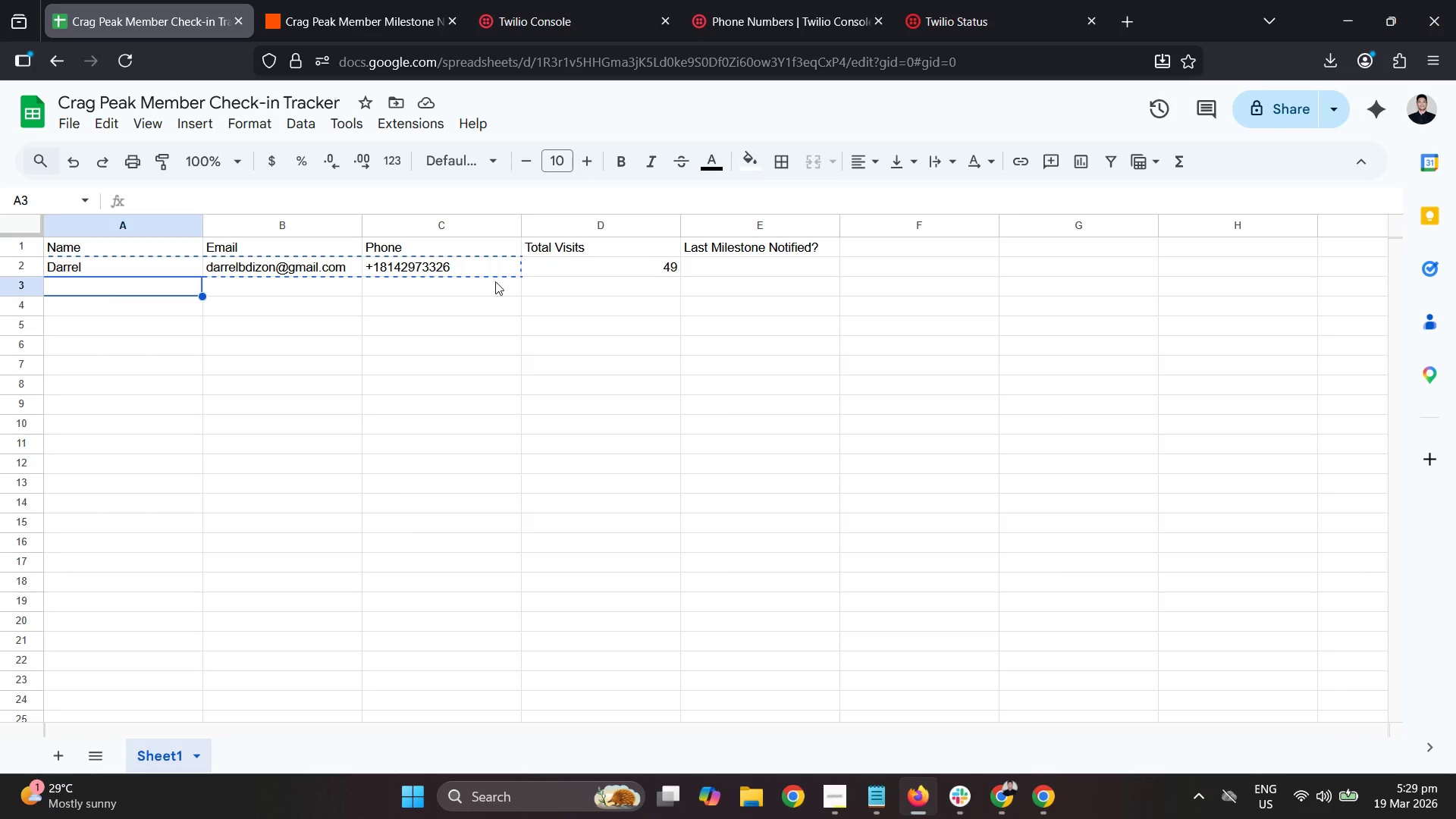 
key(V)
 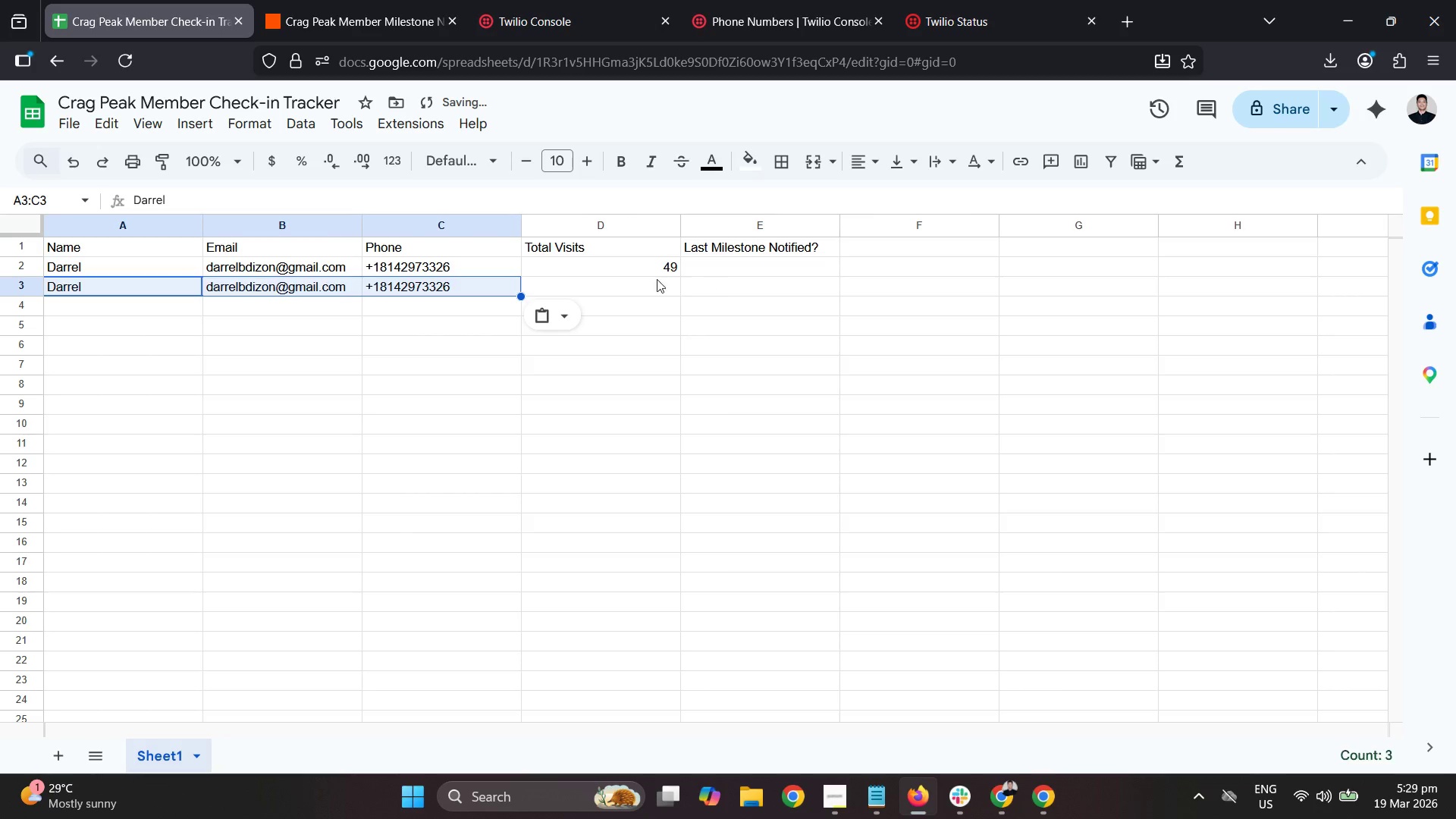 
left_click([644, 281])
 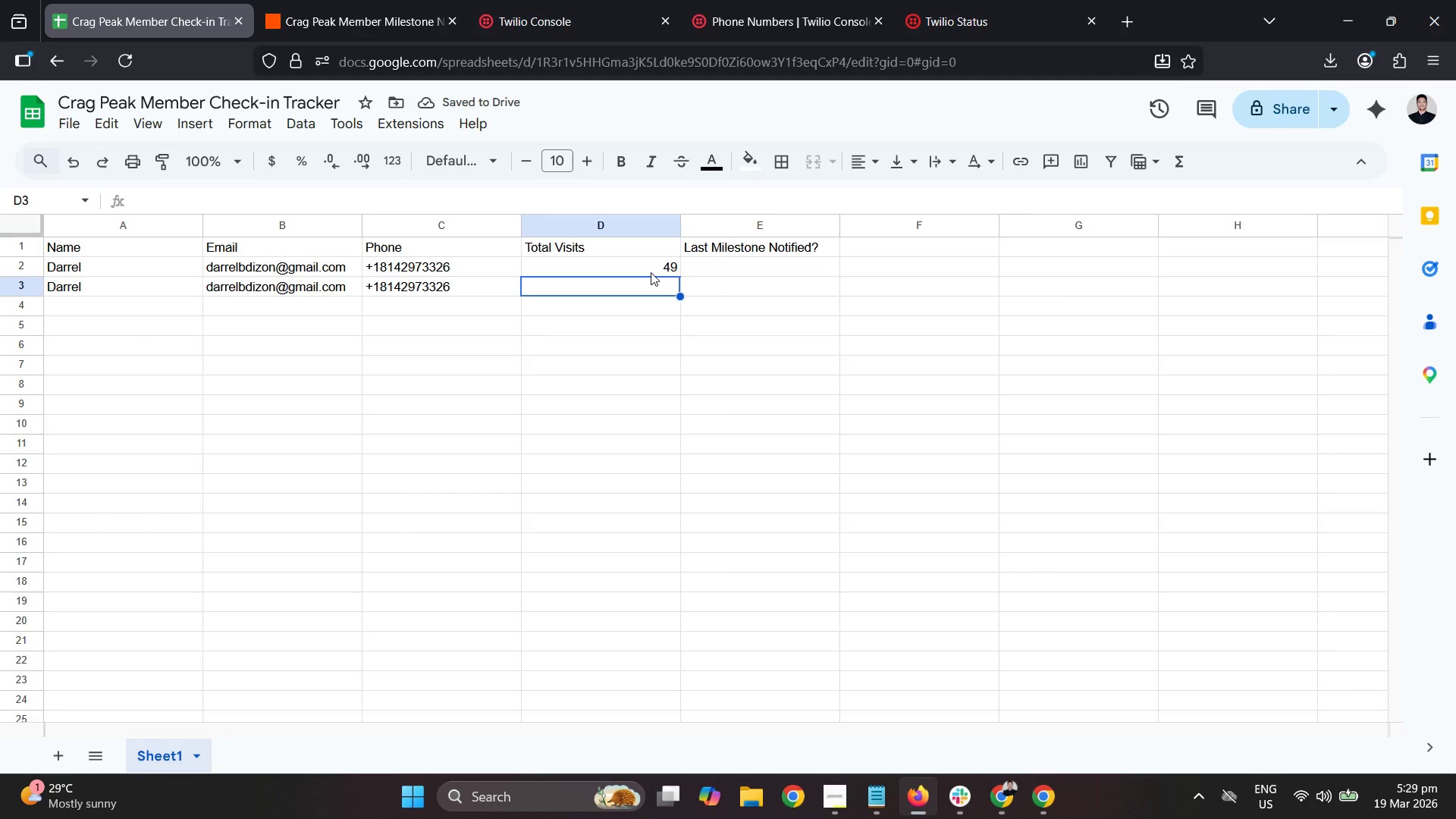 
key(Numpad1)
 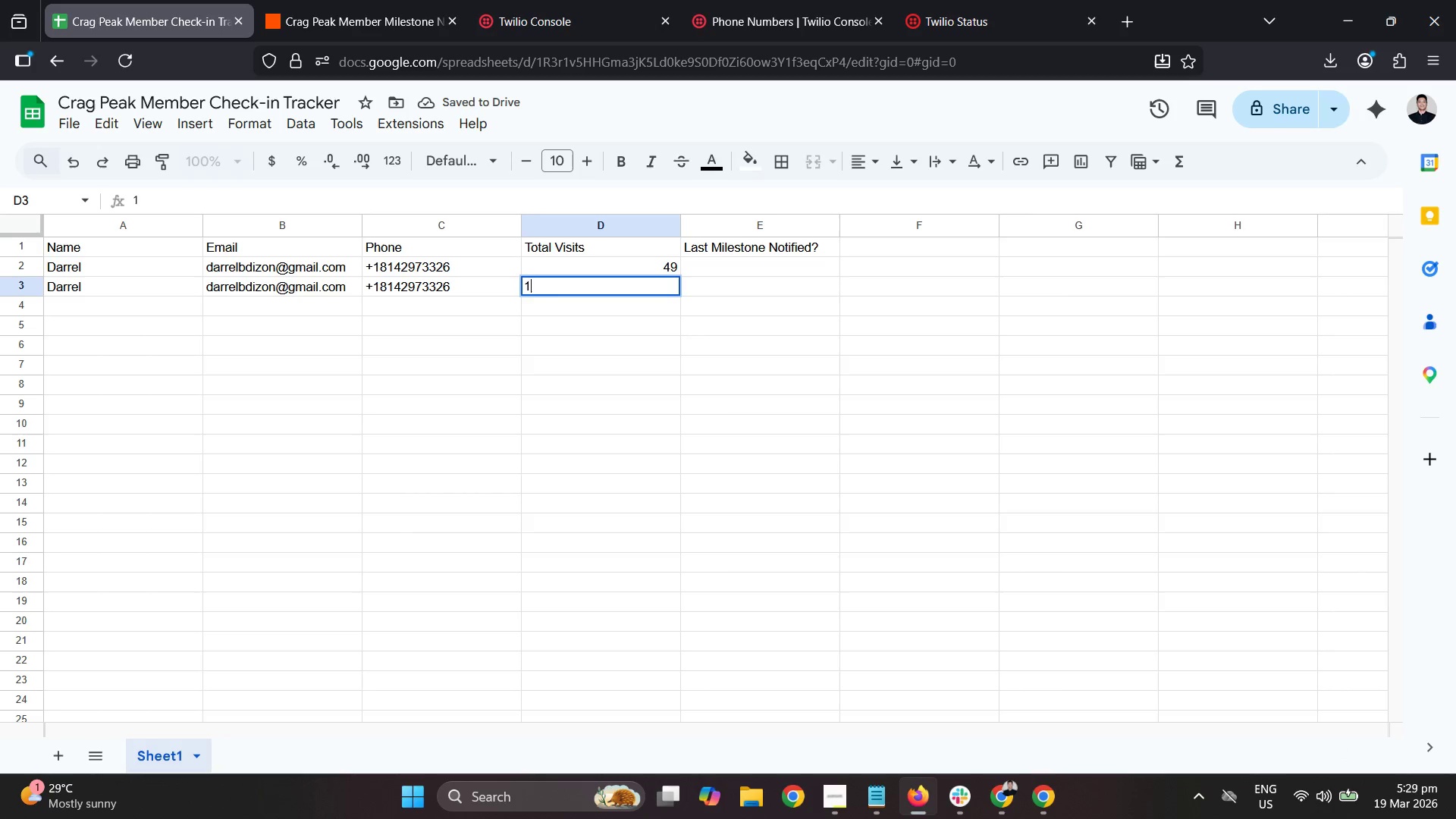 
key(Numpad0)
 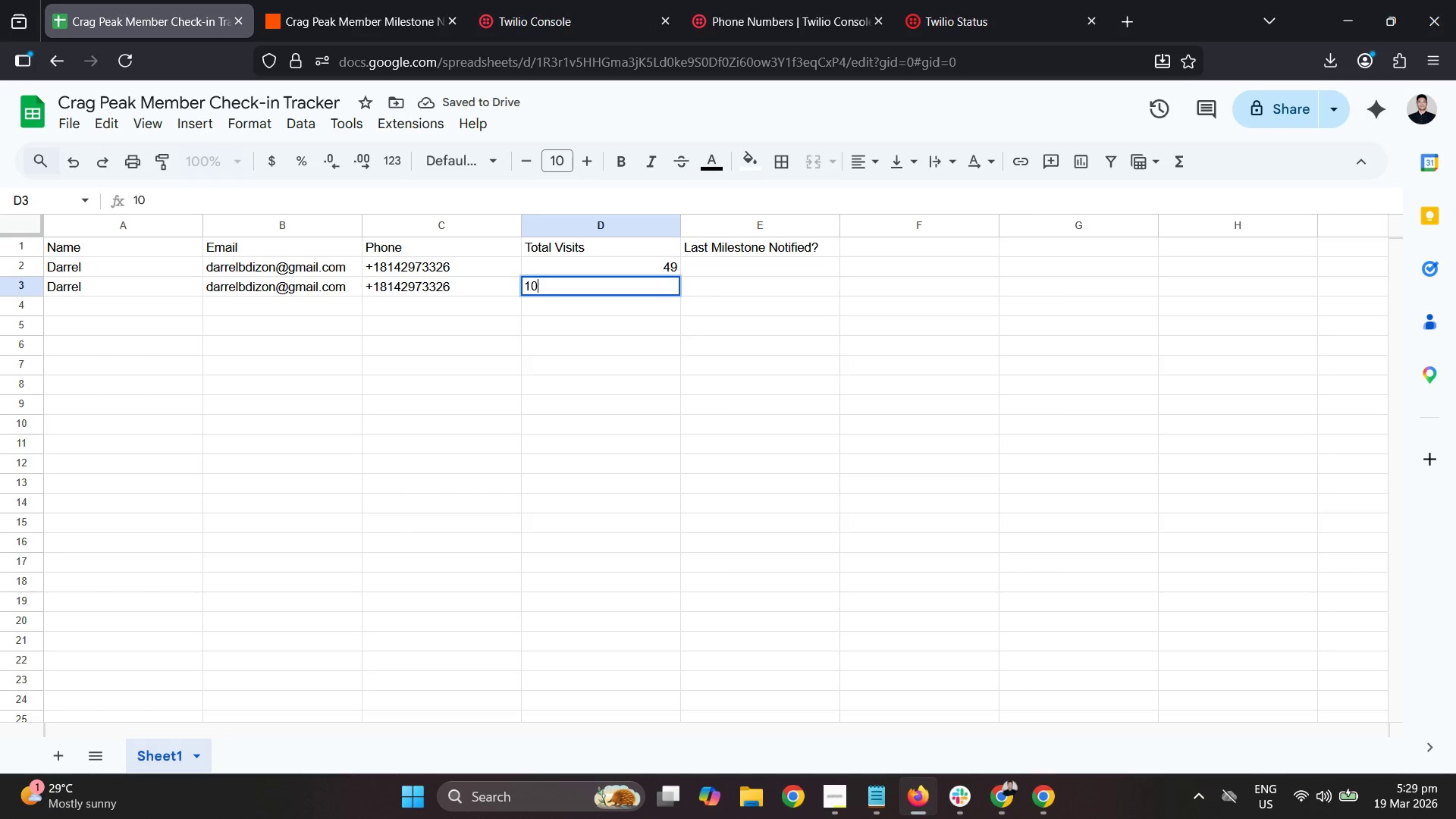 
key(Numpad0)
 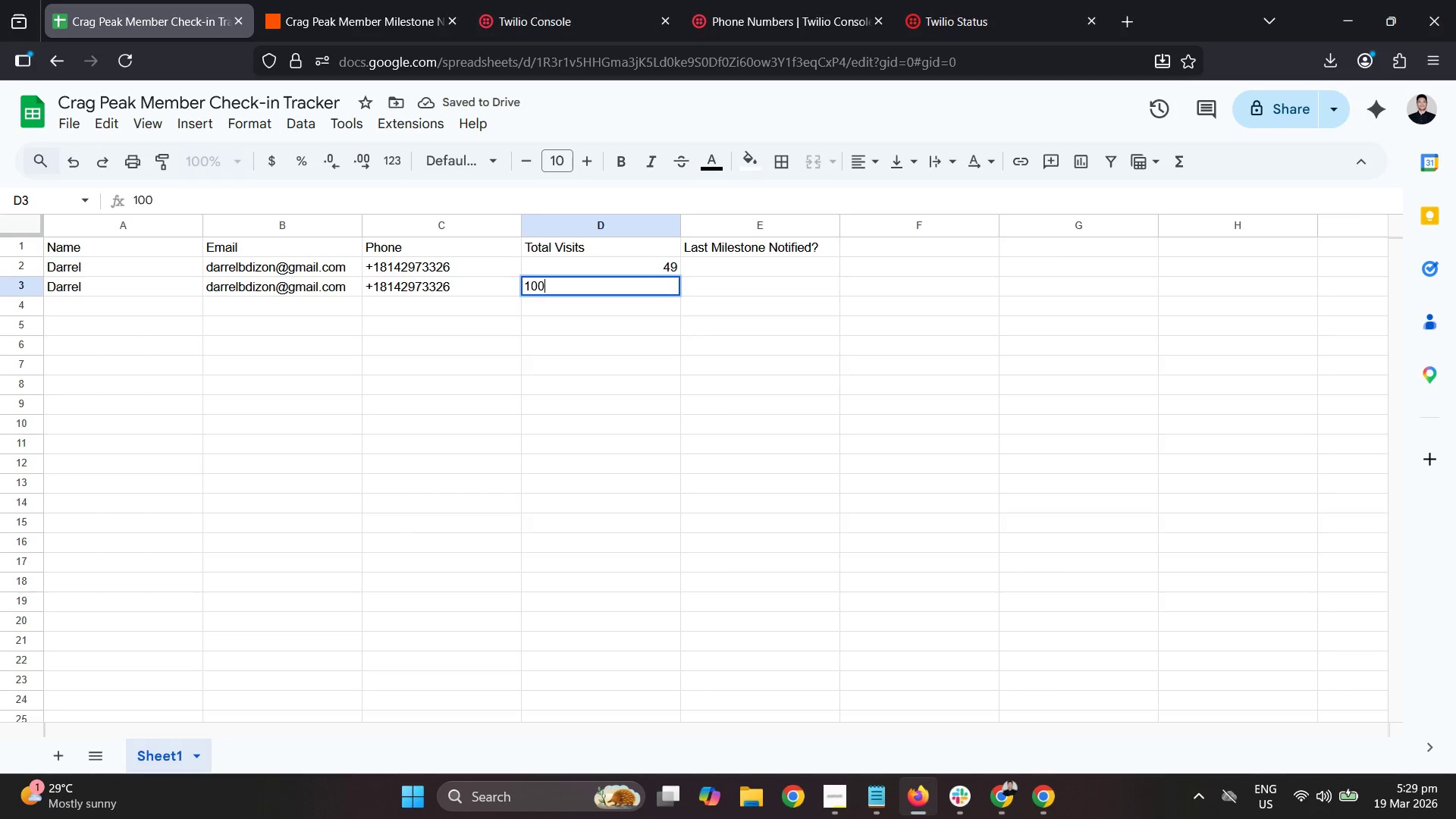 
key(Tab)
 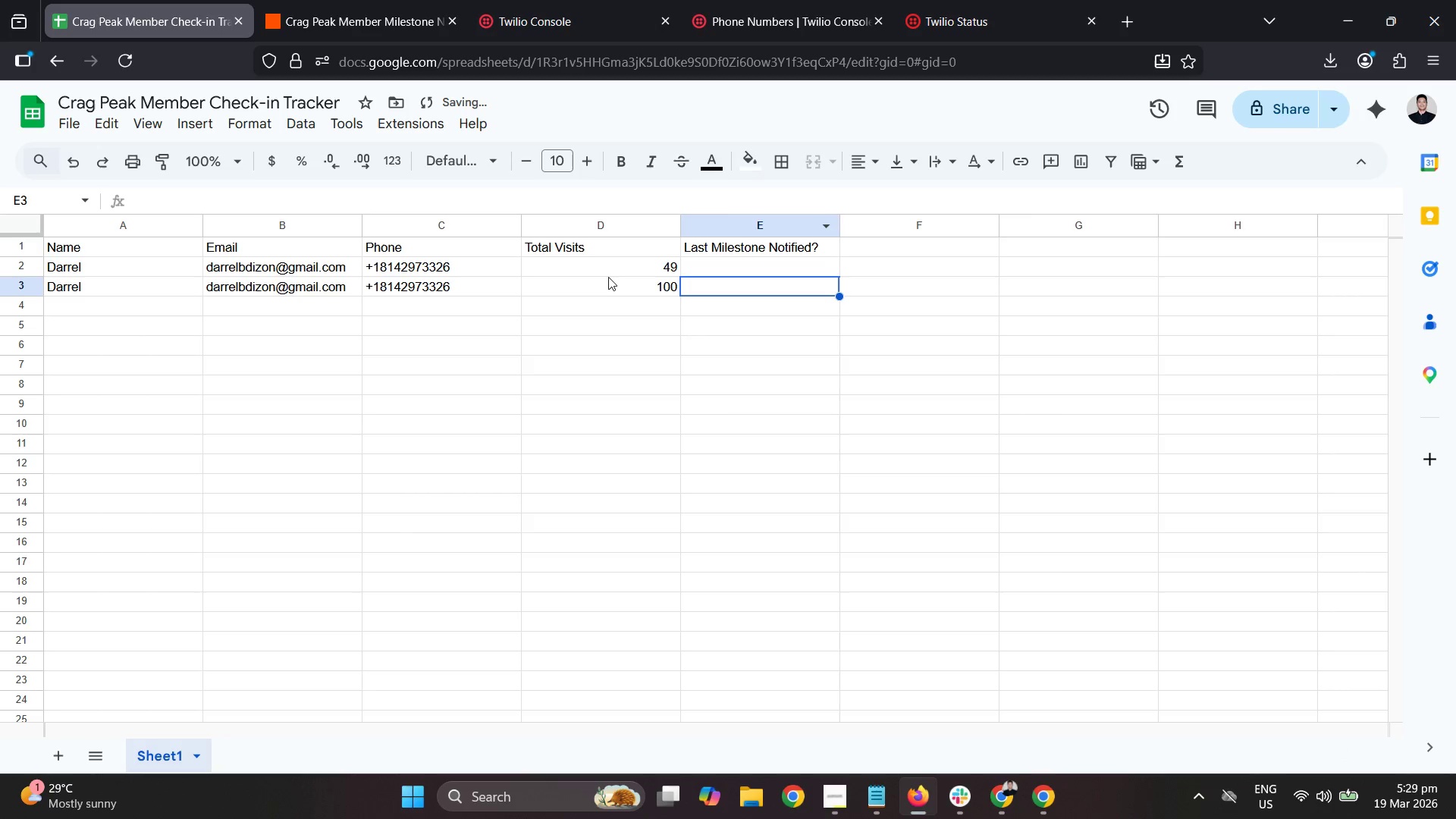 
left_click([620, 280])
 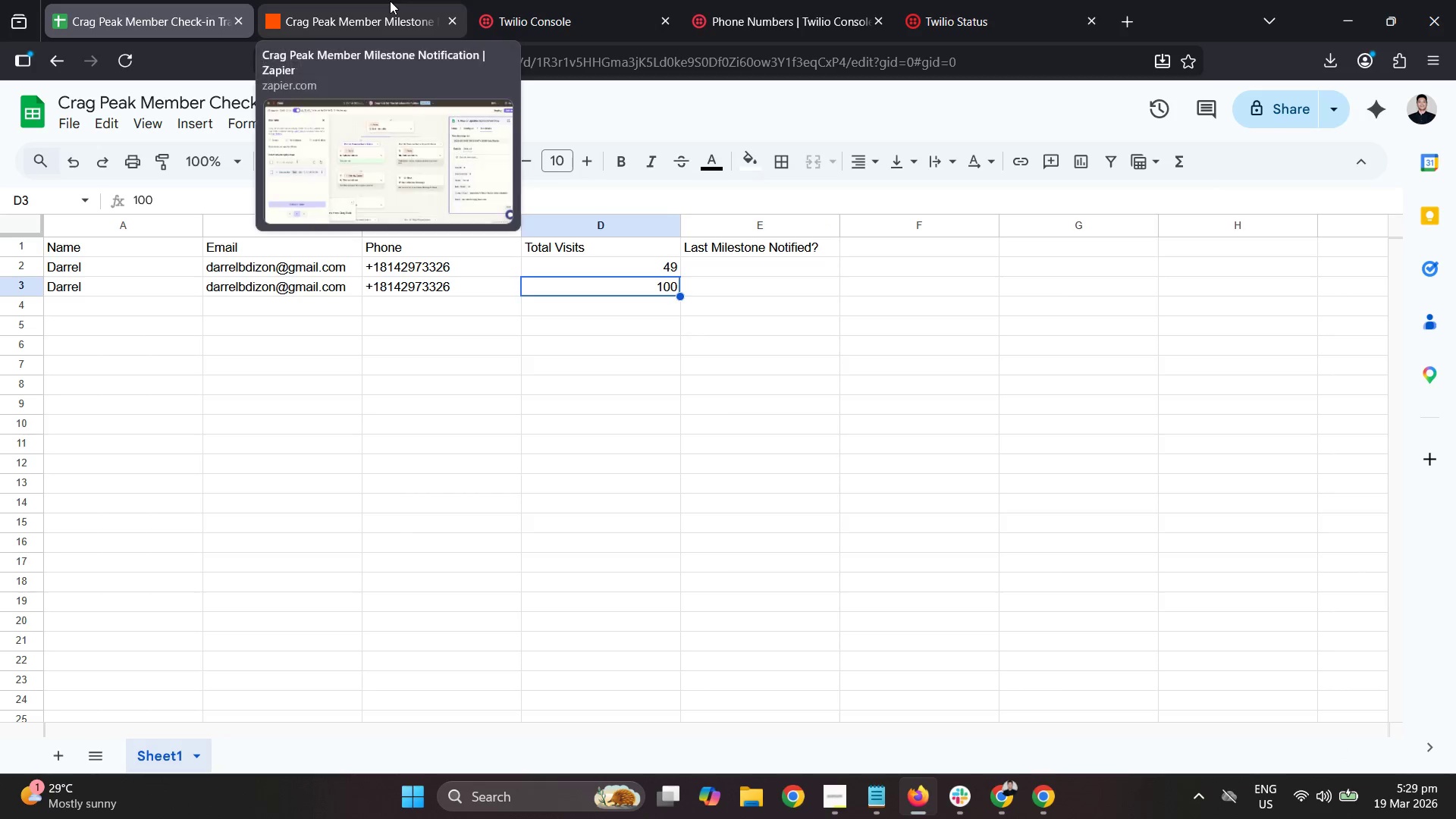 
left_click([390, 0])
 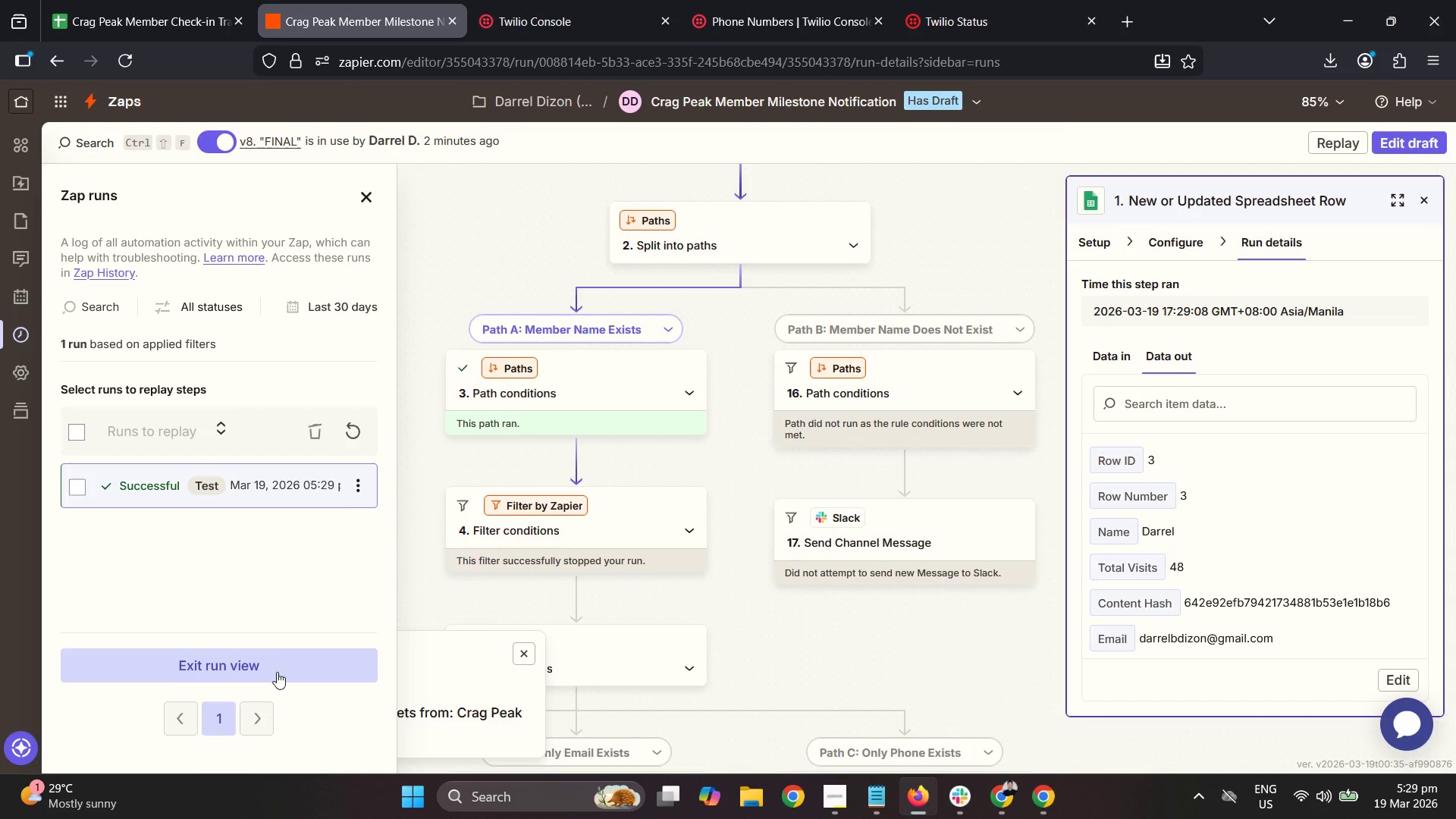 
double_click([275, 654])
 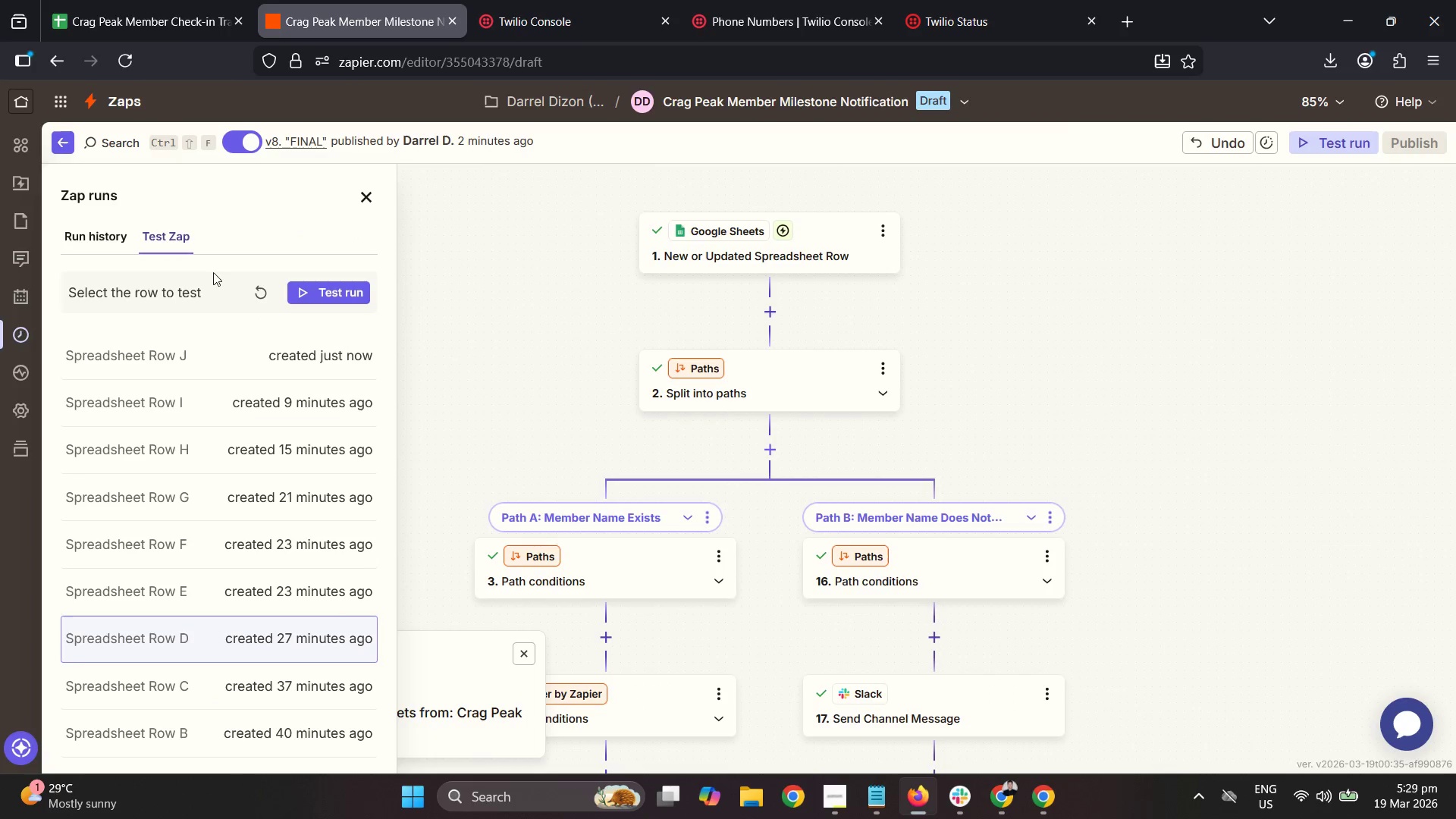 
left_click([253, 291])
 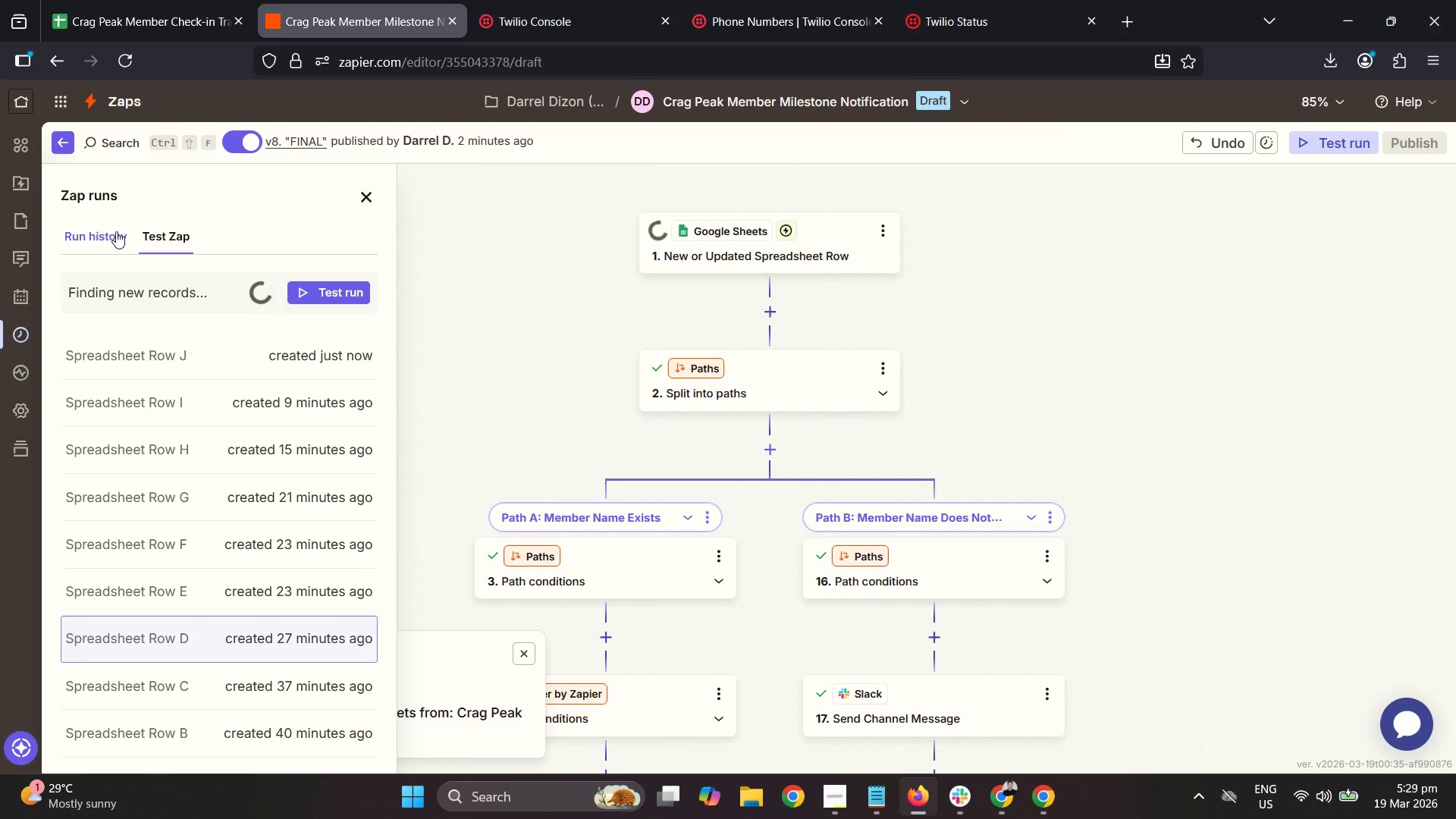 
left_click([70, 238])
 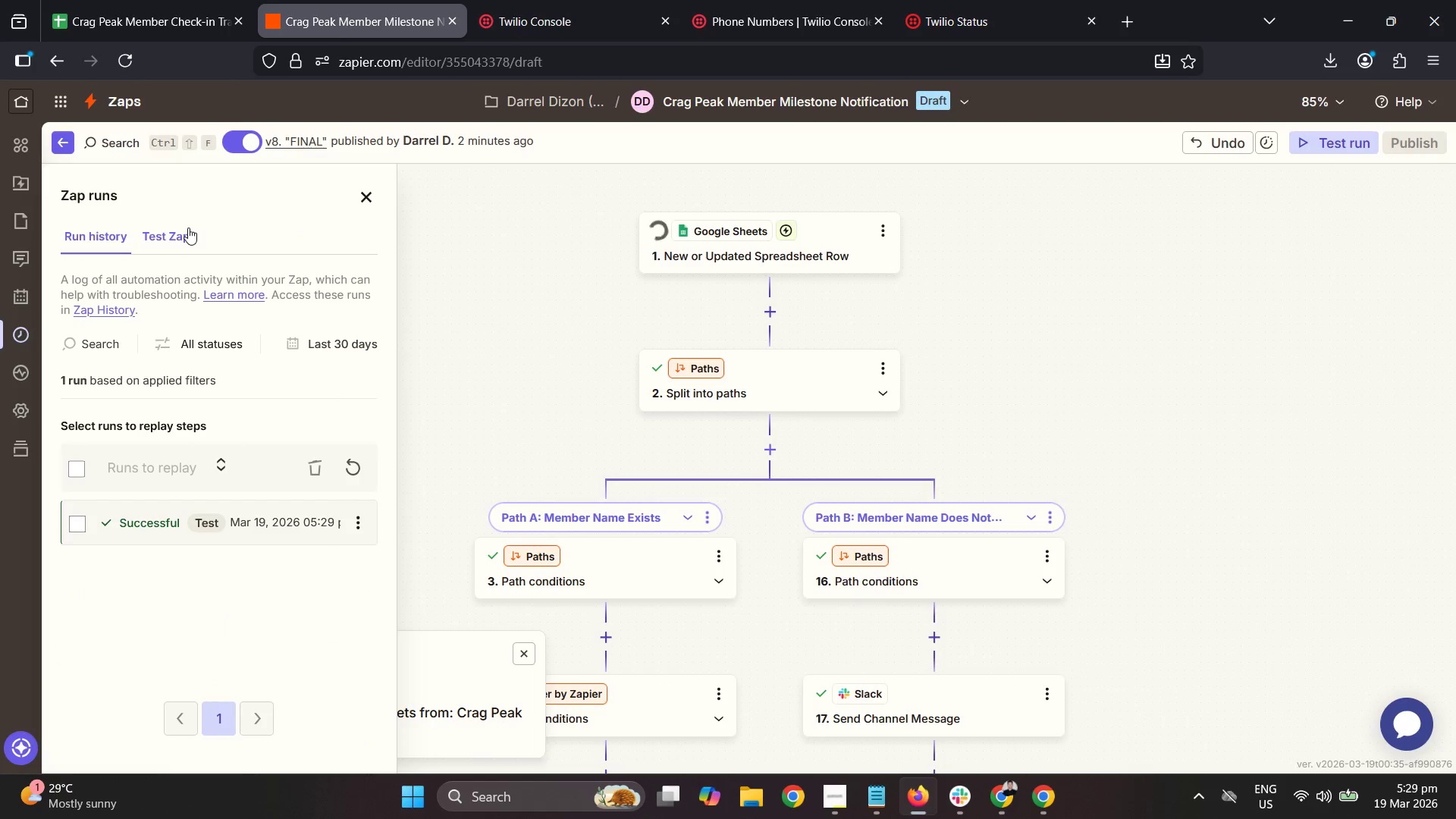 
left_click([189, 228])
 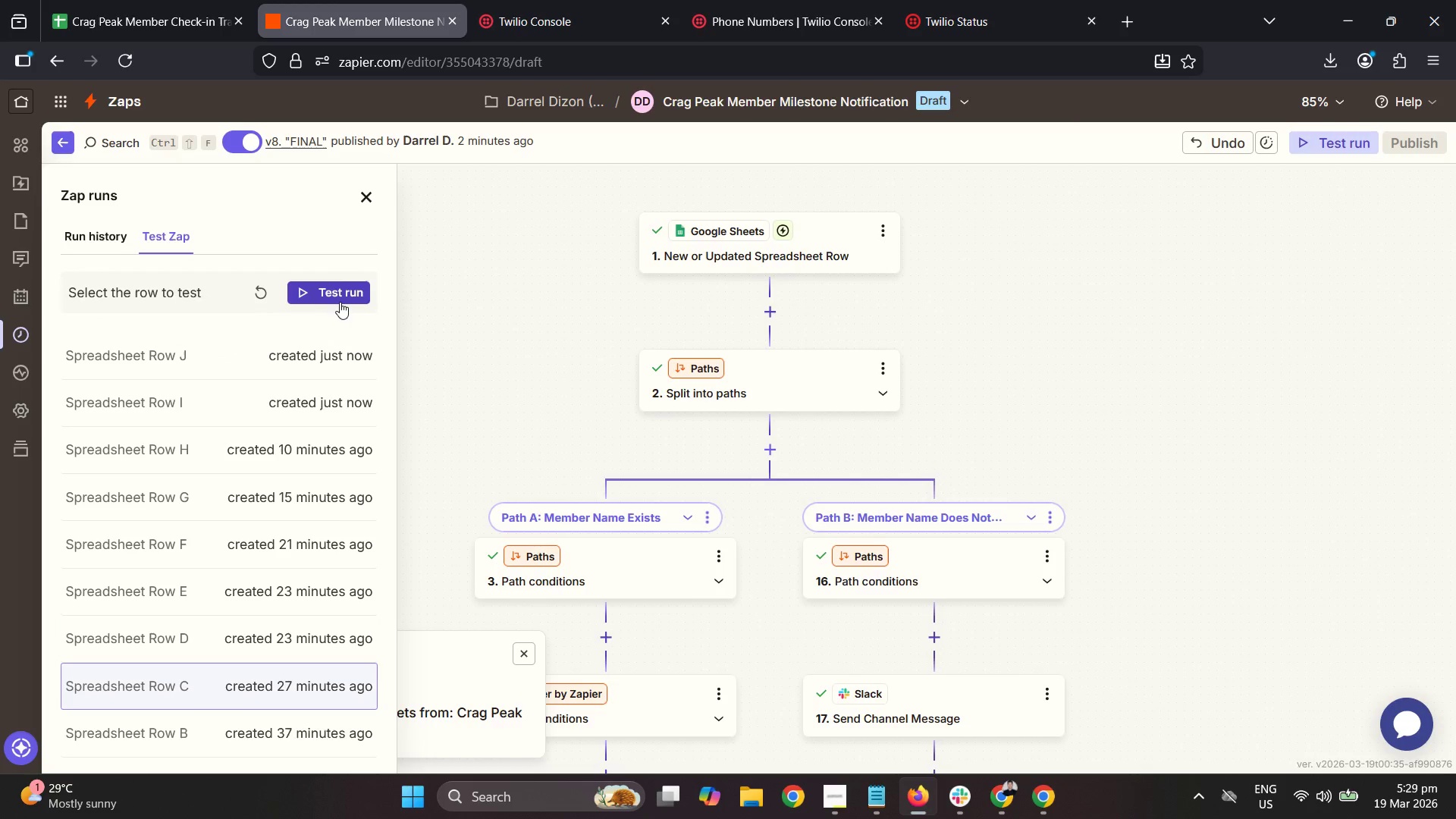 
left_click([317, 340])
 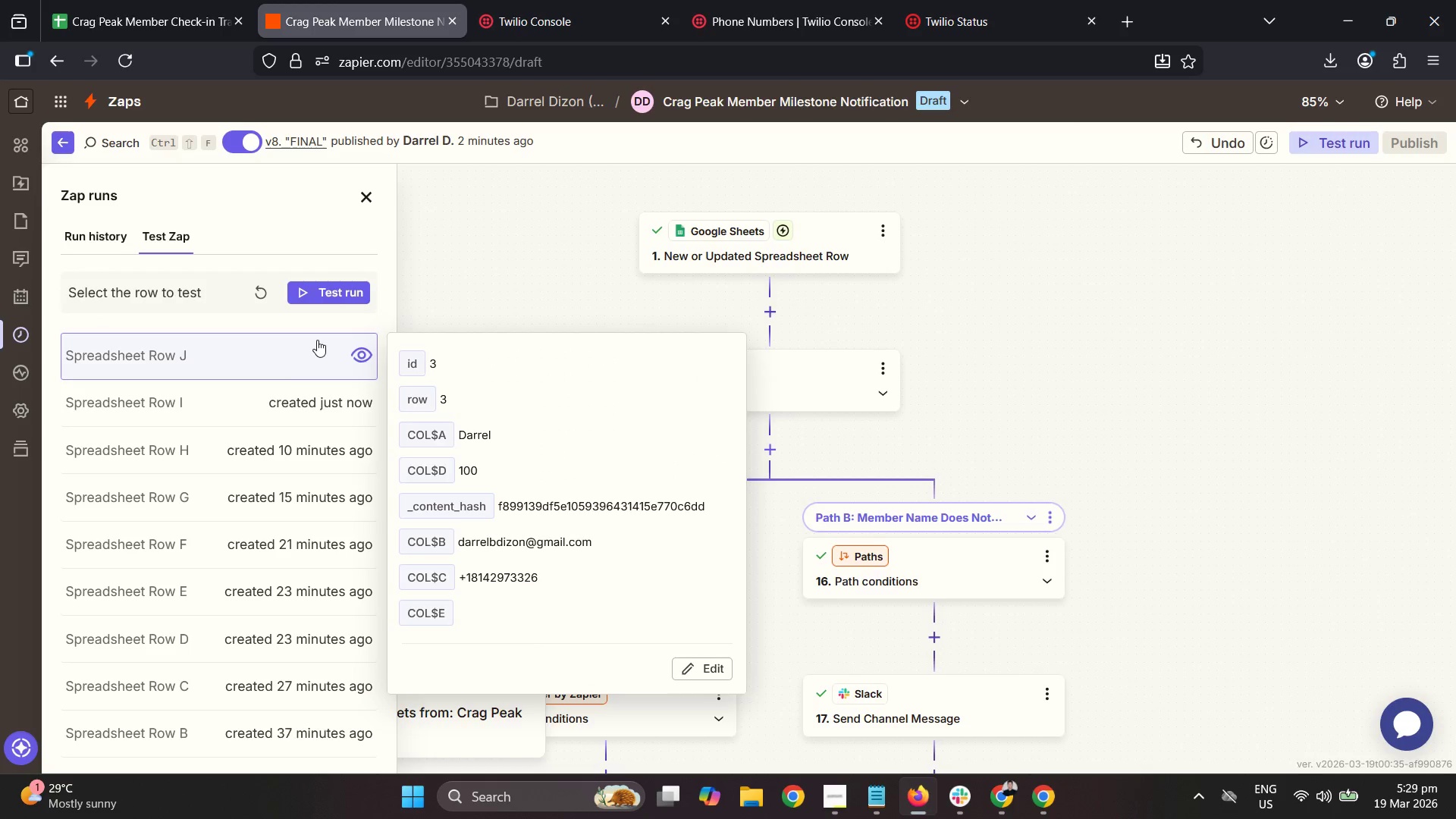 
mouse_move([349, 331])
 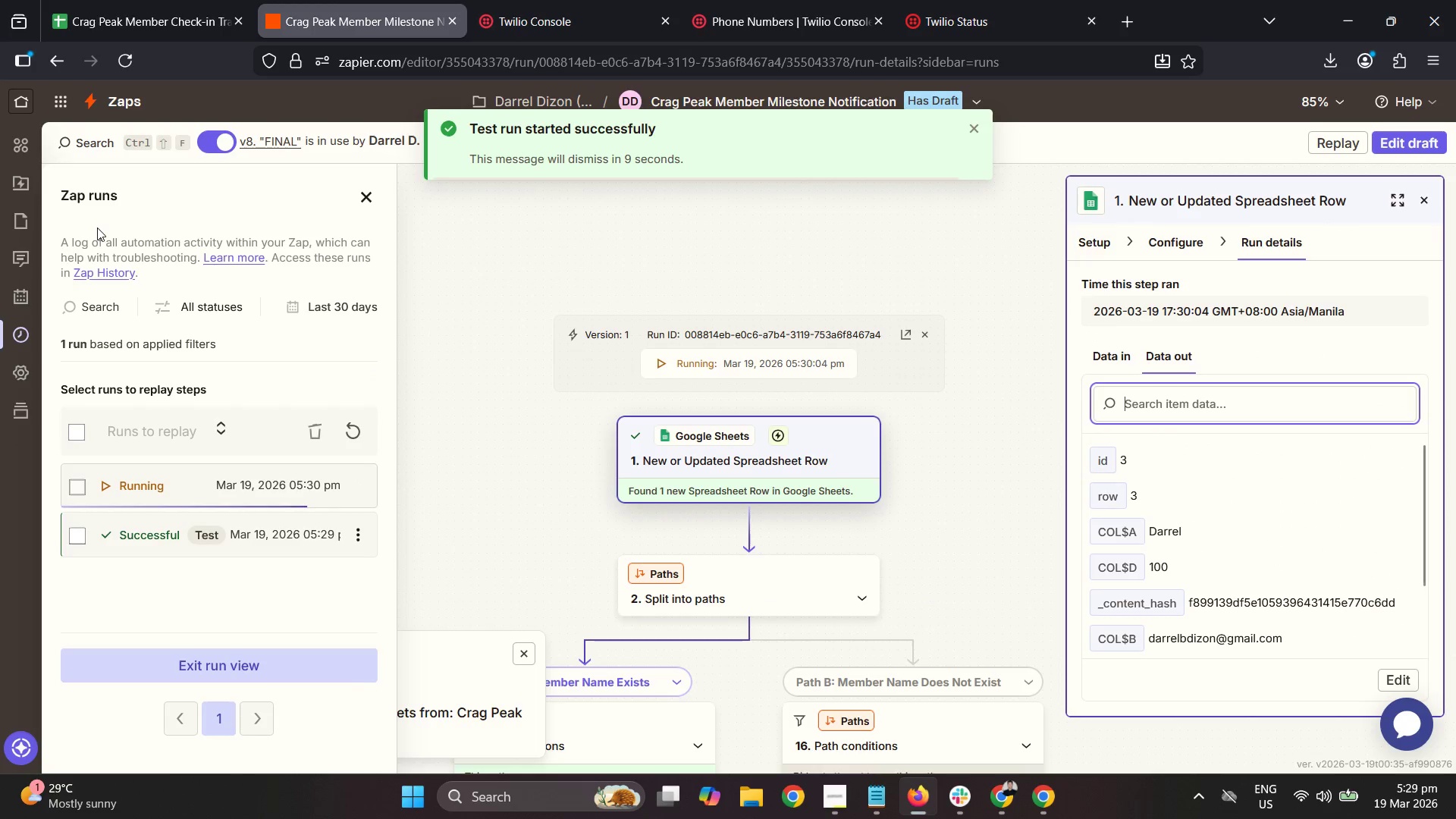 
wait(9.45)
 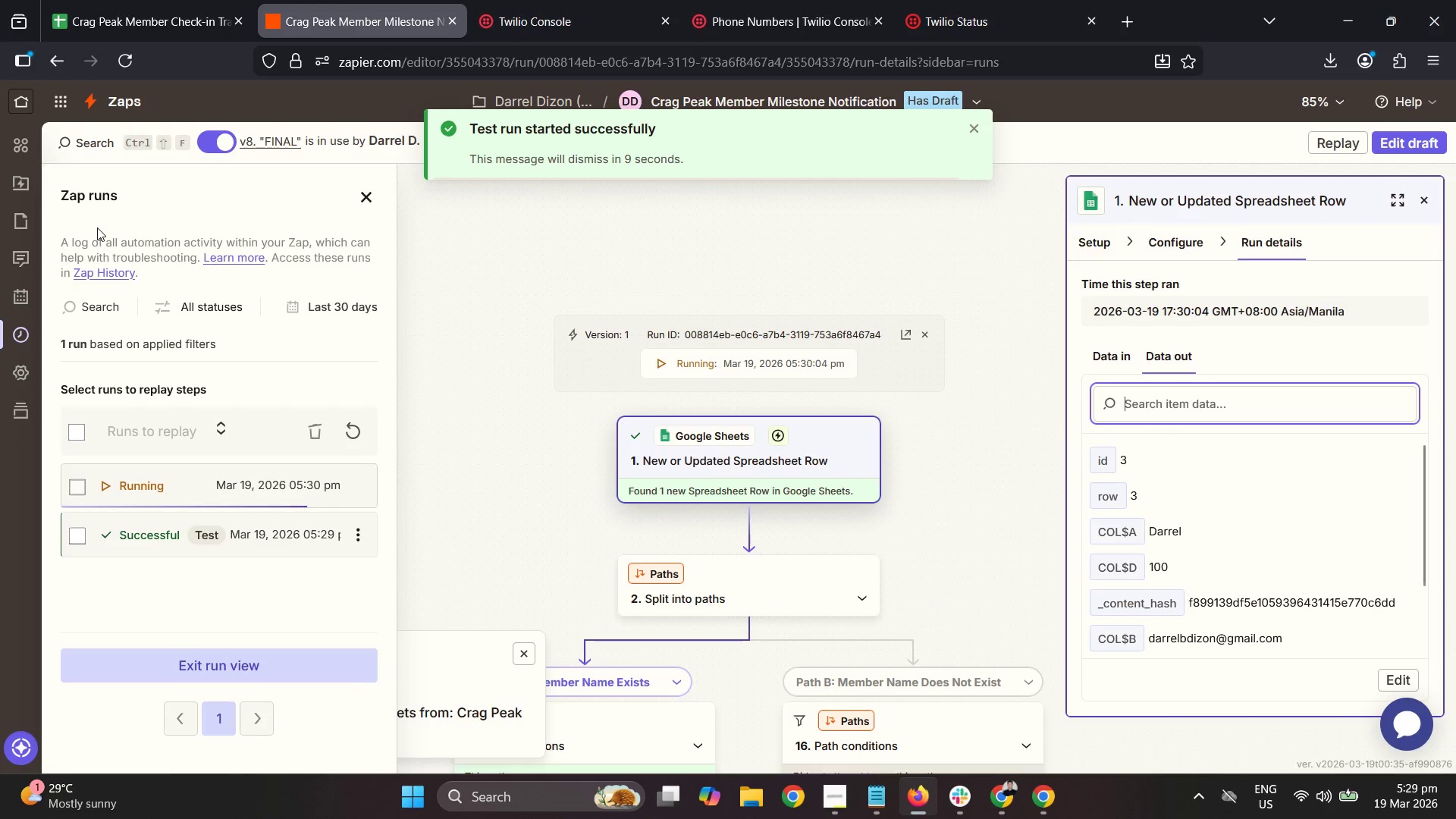 
left_click_drag(start_coordinate=[576, 491], to_coordinate=[691, 20])
 